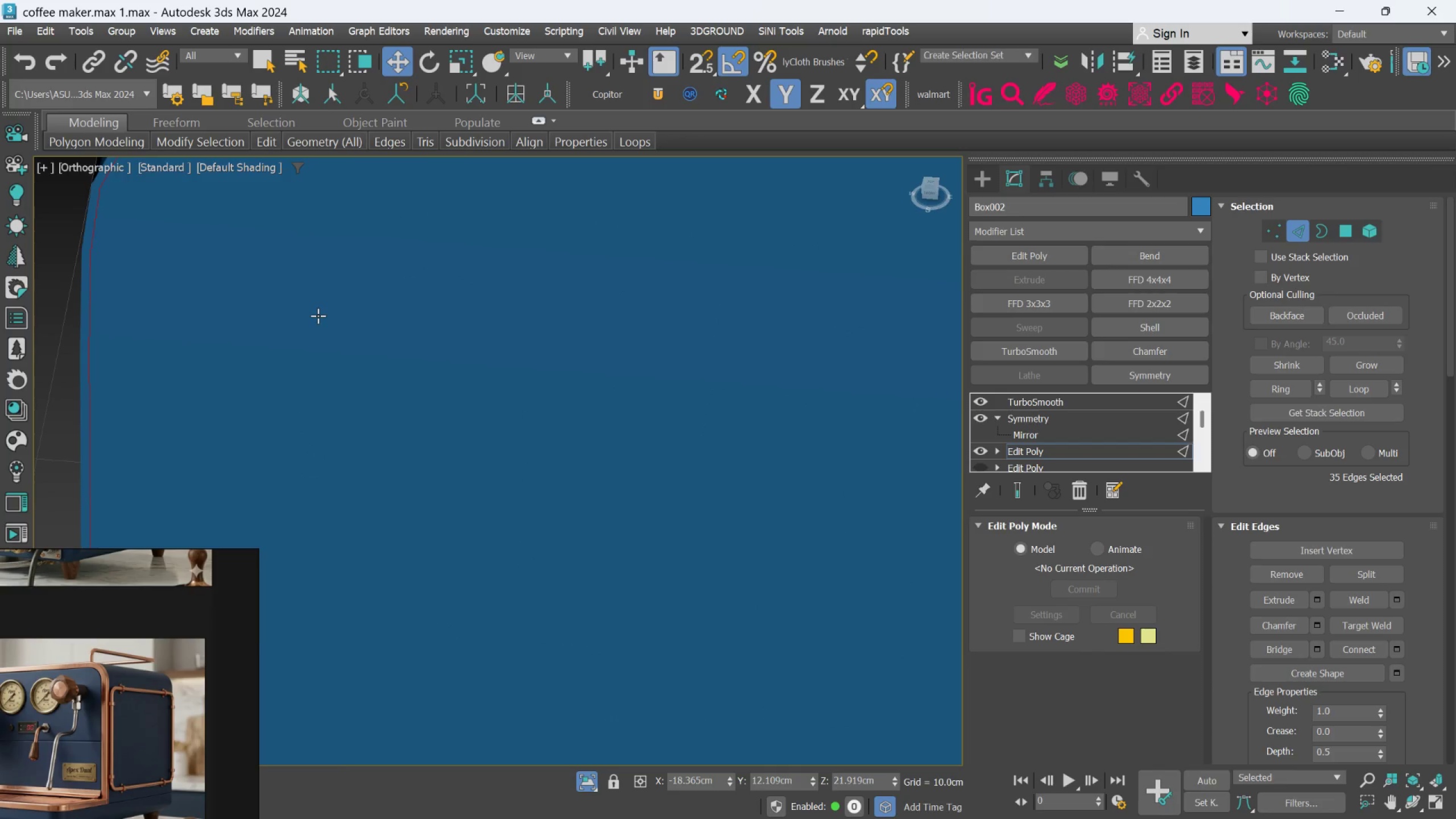 
scroll: coordinate [320, 318], scroll_direction: down, amount: 3.0
 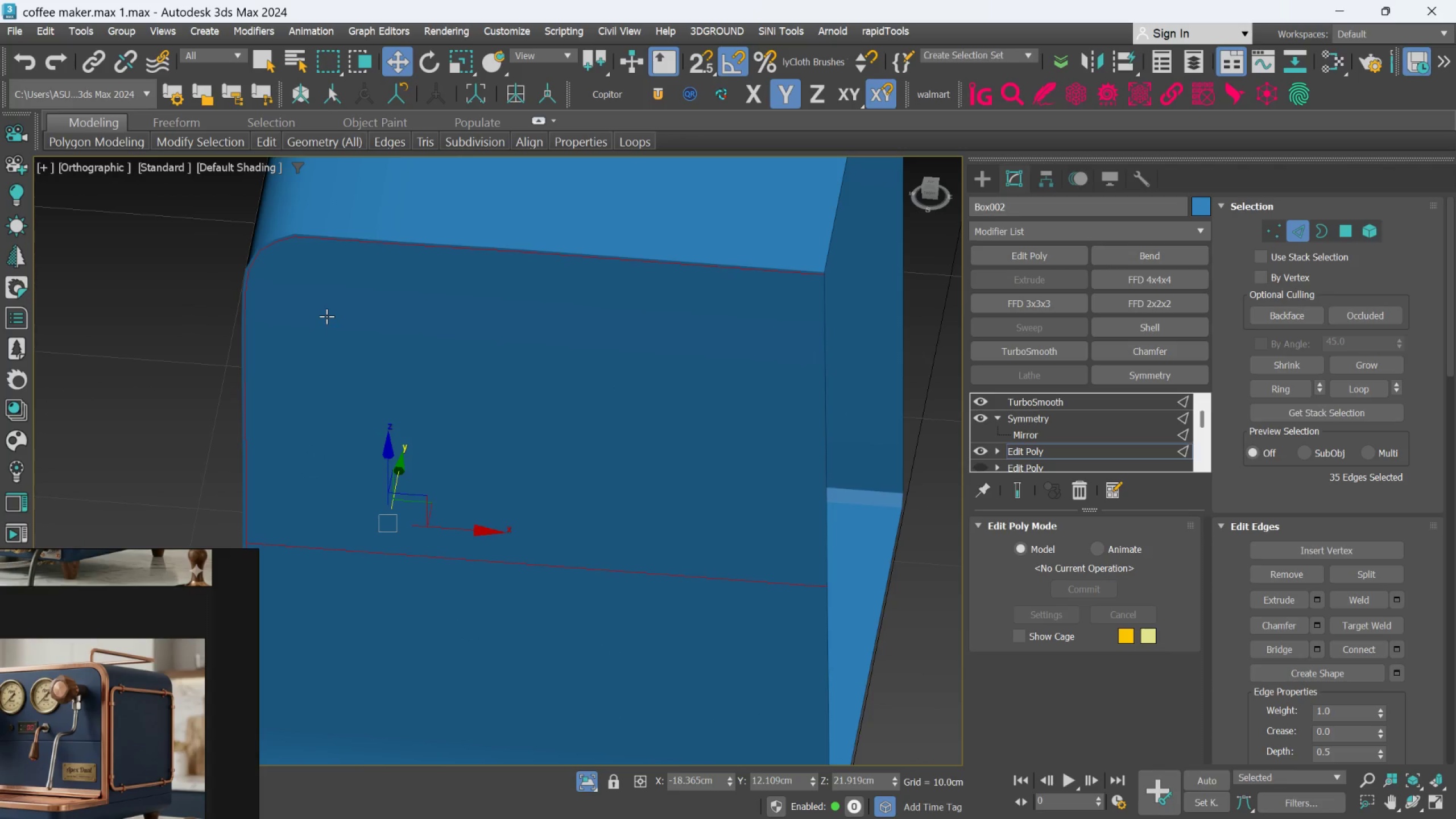 
key(F4)
 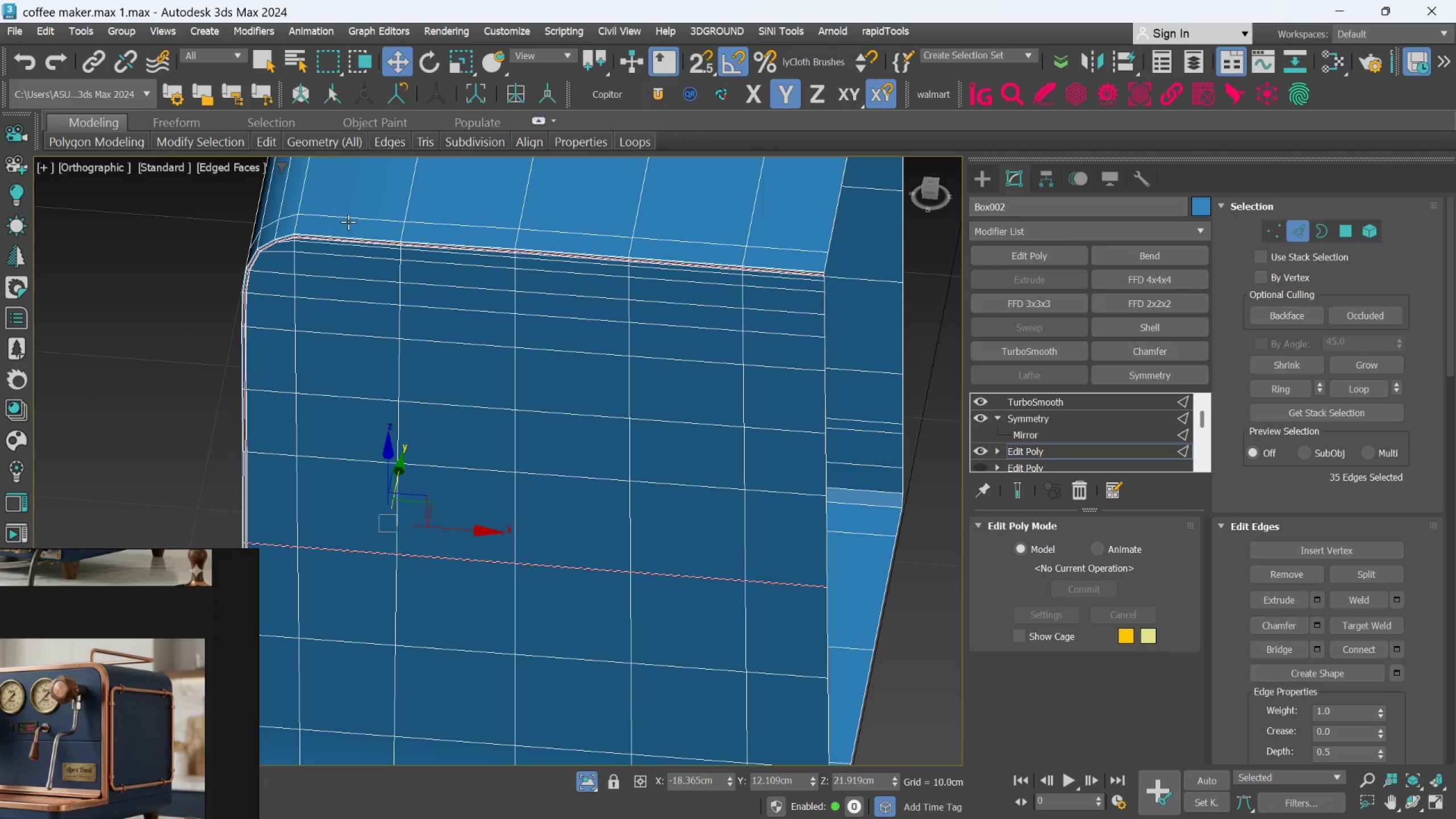 
key(F3)
 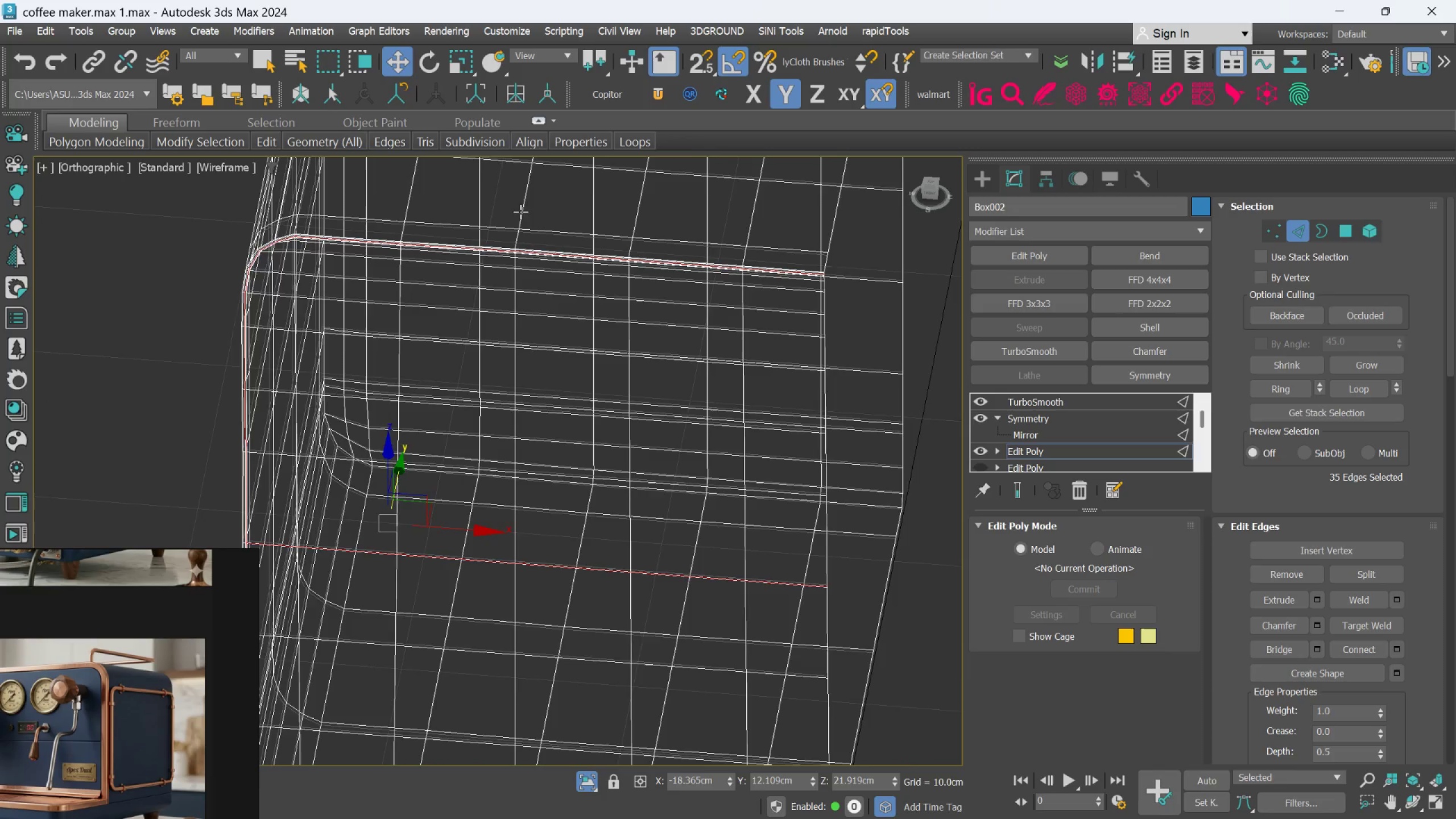 
scroll: coordinate [525, 216], scroll_direction: down, amount: 1.0
 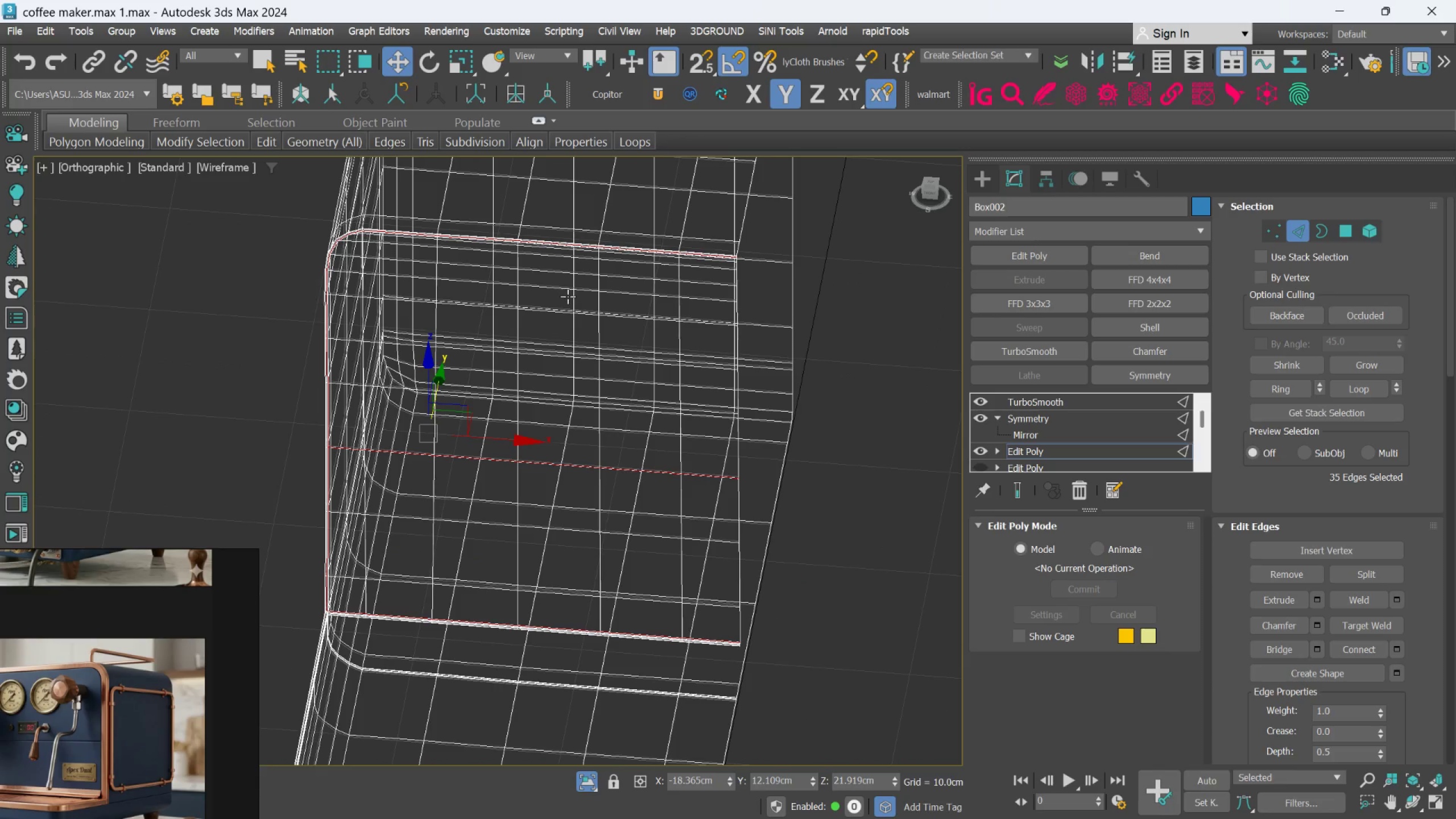 
hold_key(key=AltLeft, duration=0.55)
 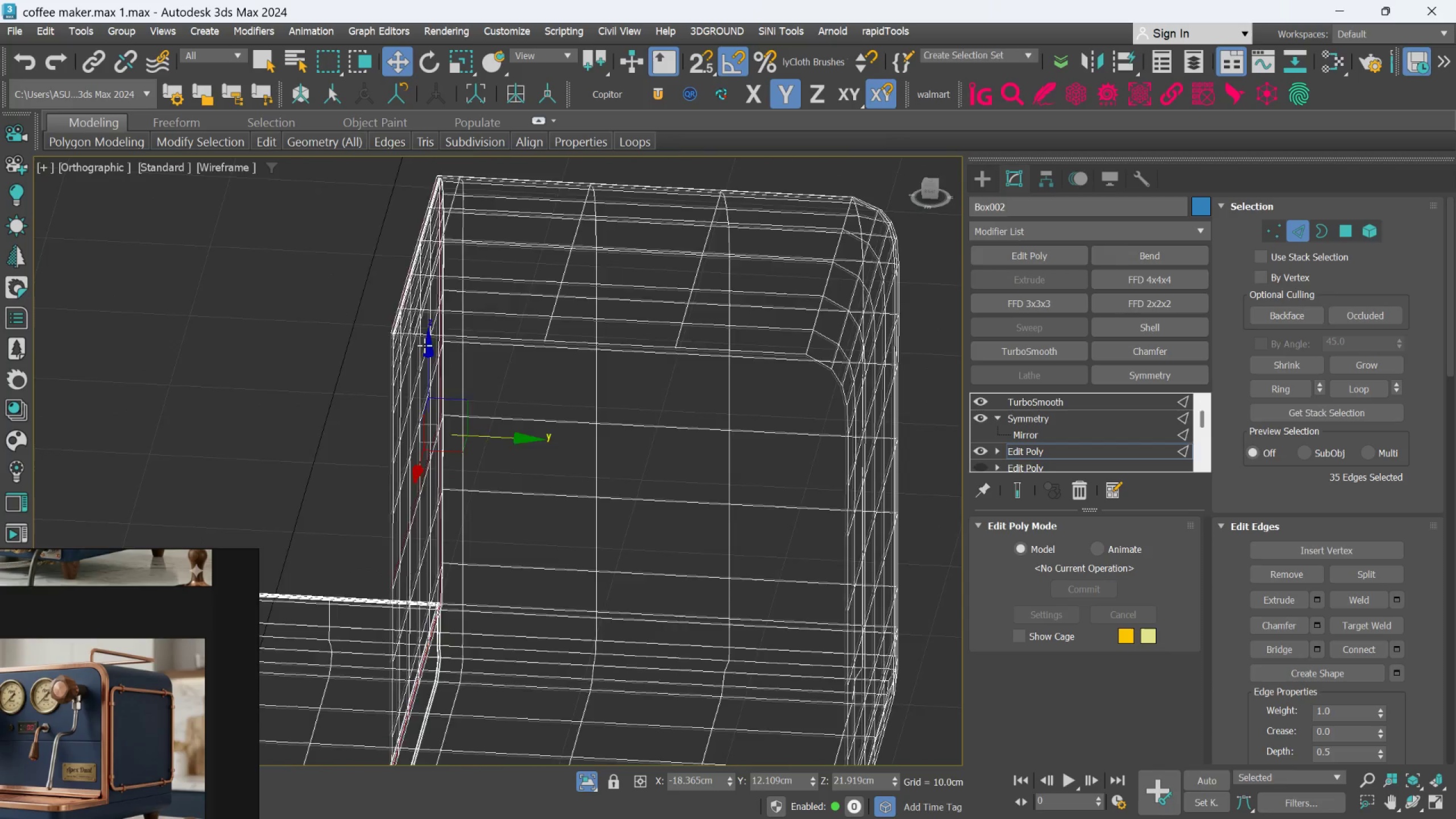 
hold_key(key=AltLeft, duration=0.66)
 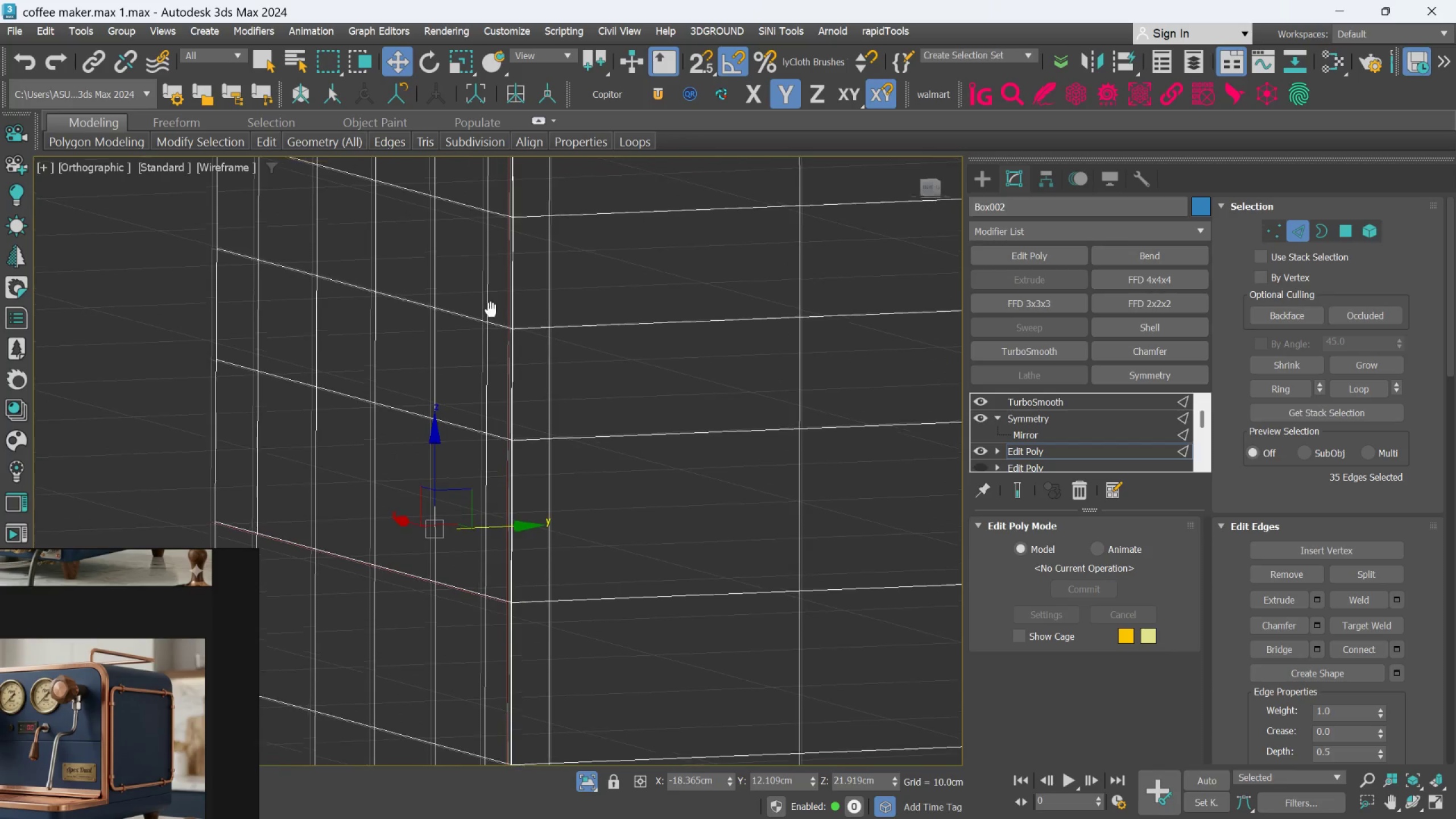 
scroll: coordinate [420, 339], scroll_direction: up, amount: 2.0
 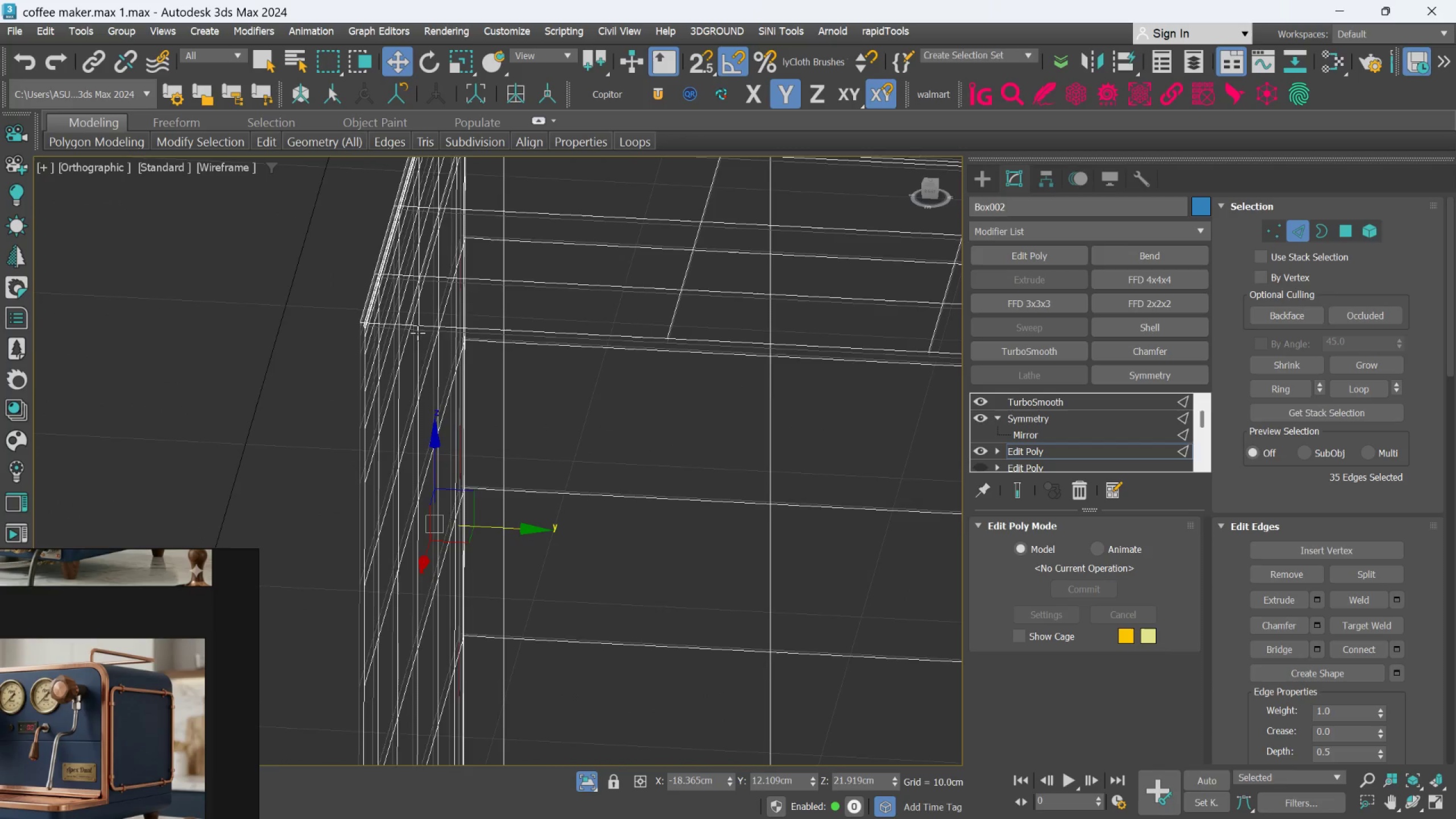 
hold_key(key=AltLeft, duration=1.5)
 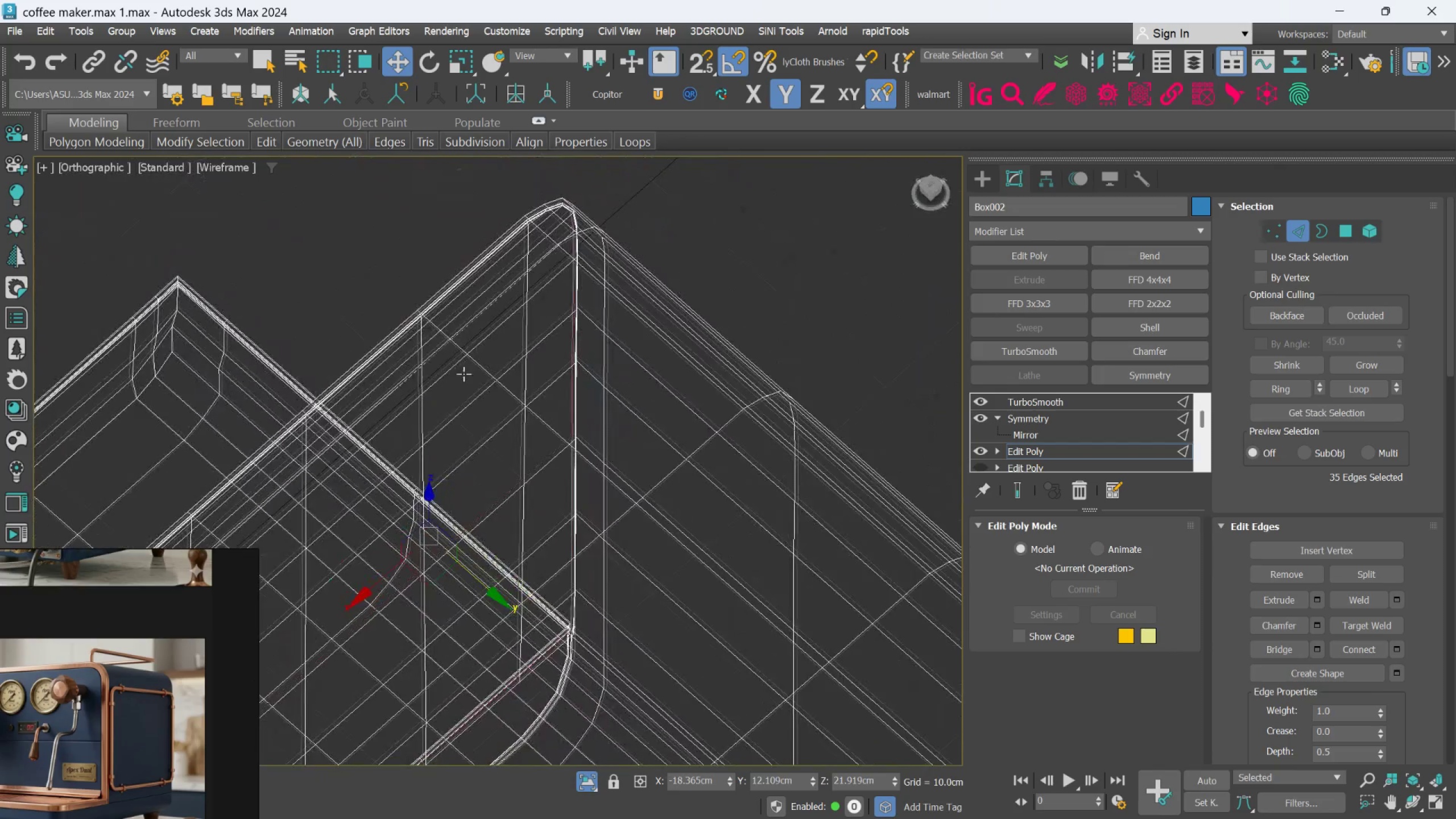 
key(Alt+AltLeft)
 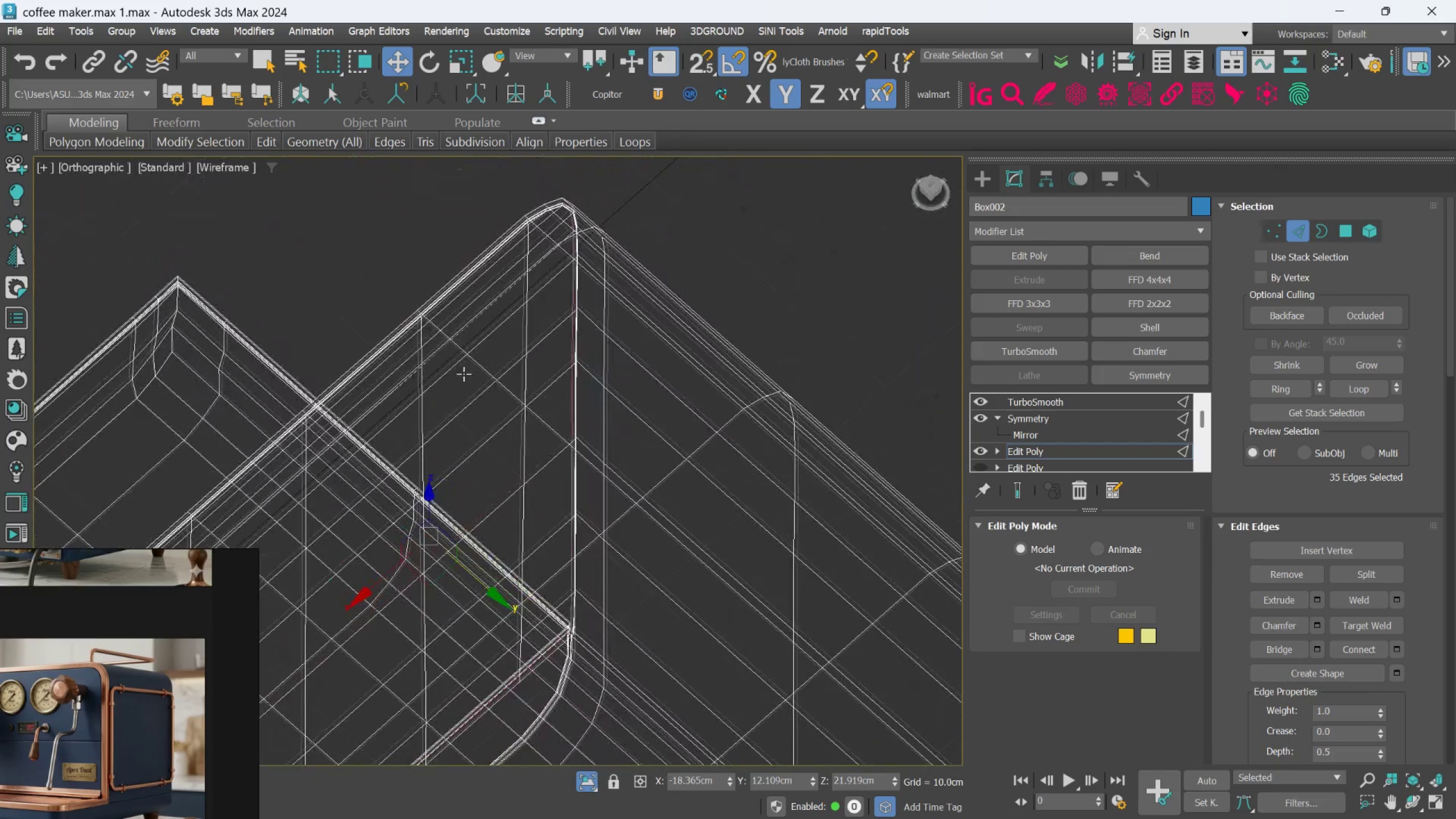 
key(Alt+AltLeft)
 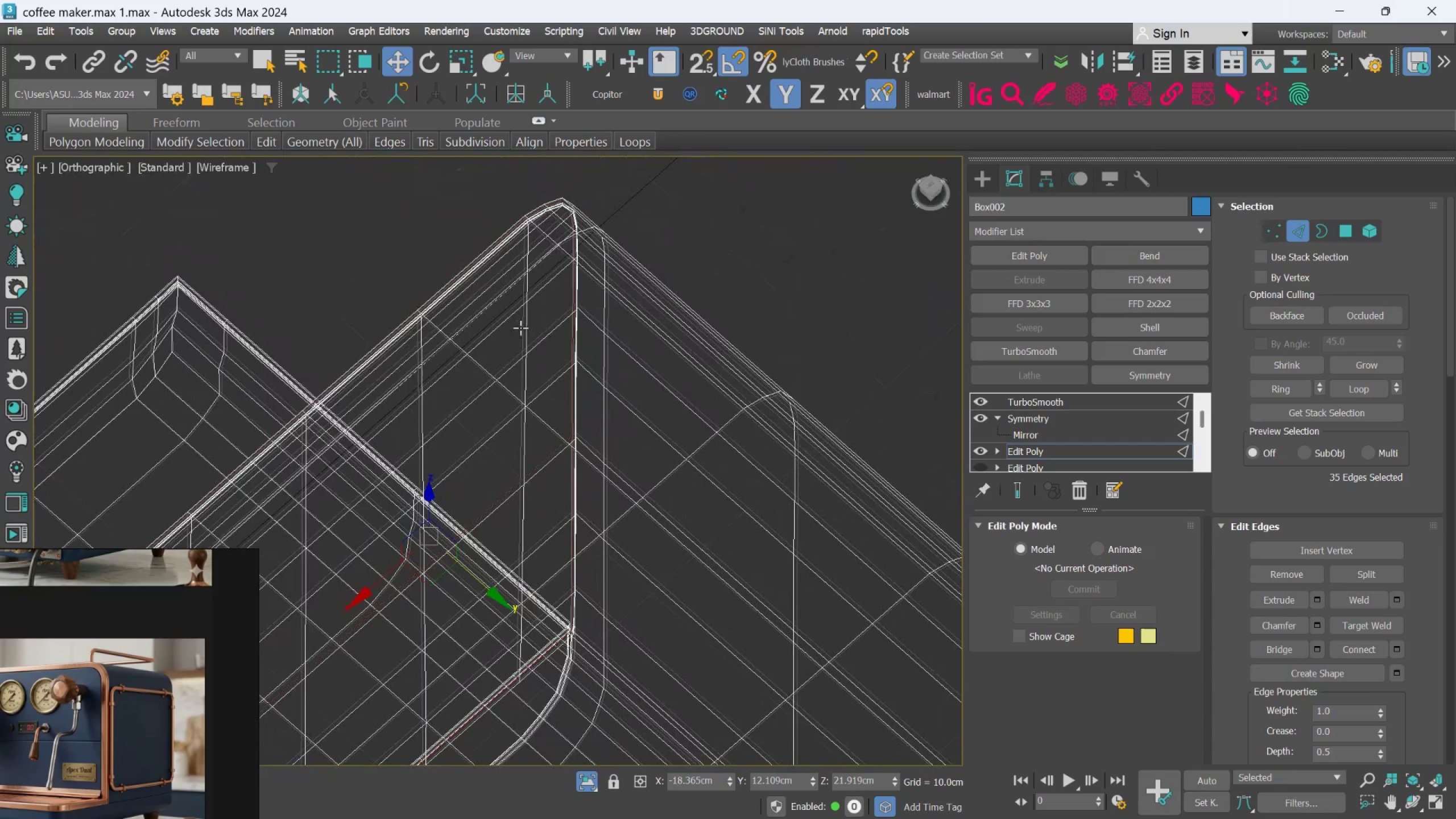 
key(Alt+AltLeft)
 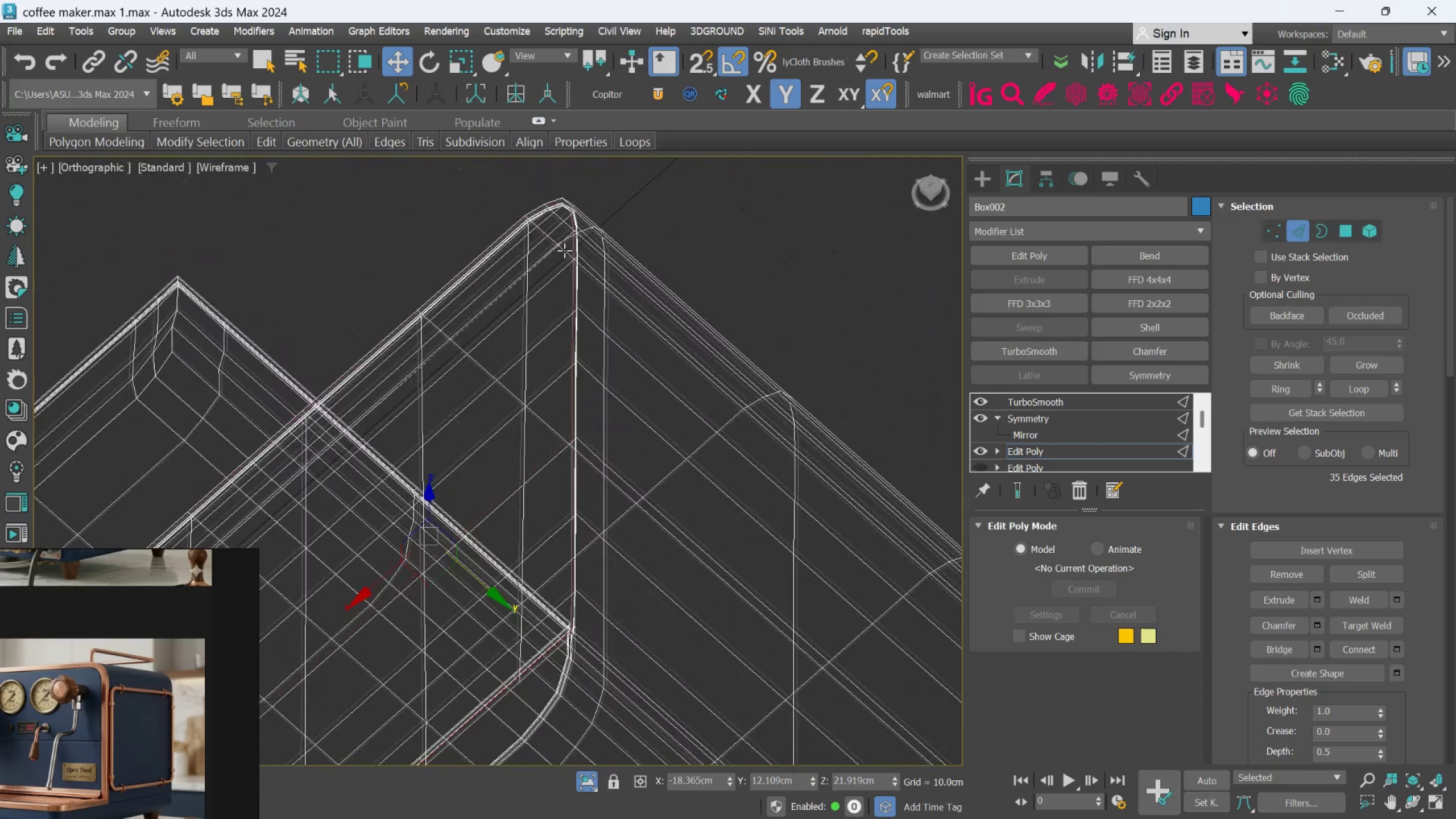 
scroll: coordinate [597, 276], scroll_direction: up, amount: 2.0
 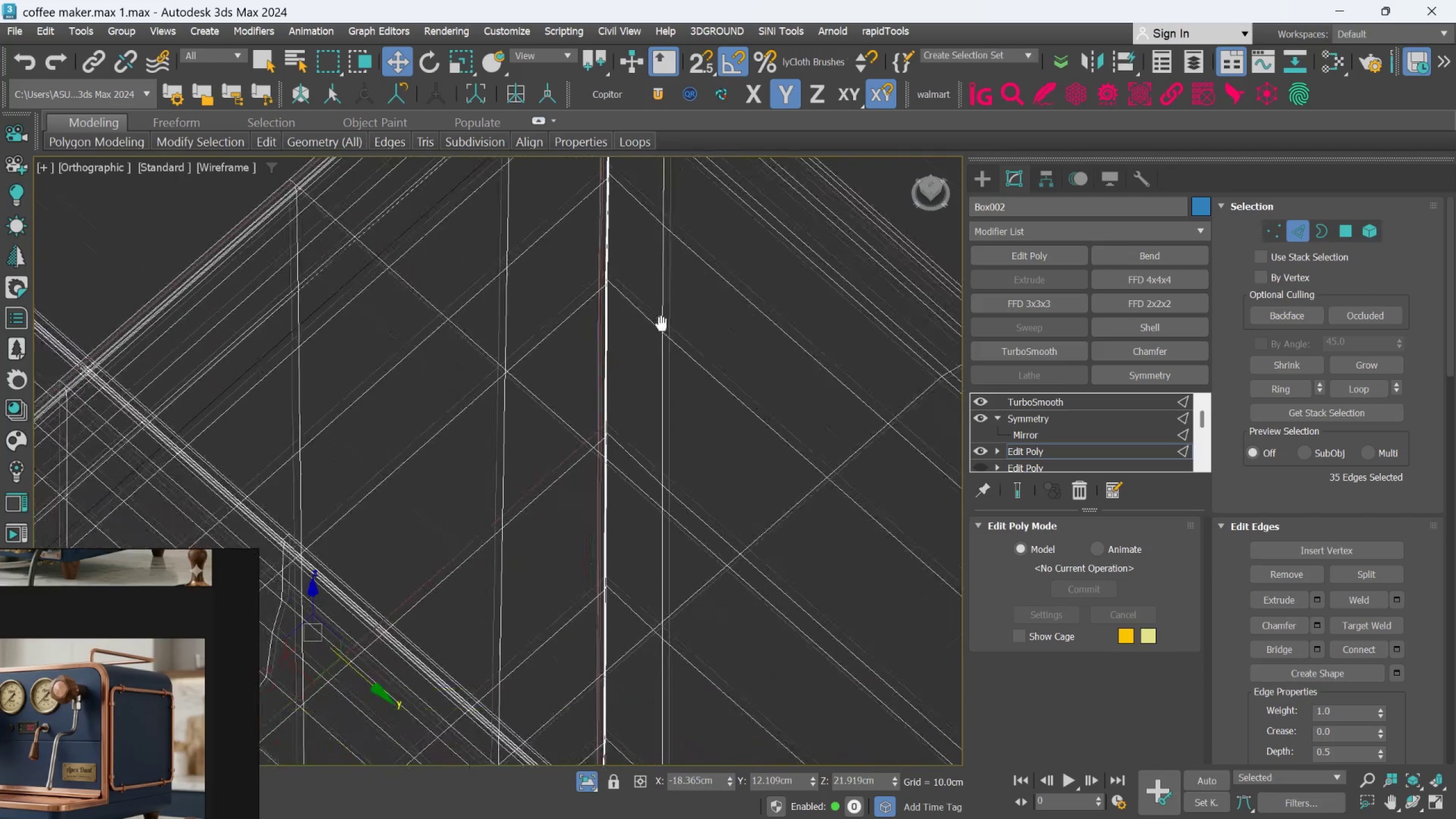 
hold_key(key=AltLeft, duration=0.35)
 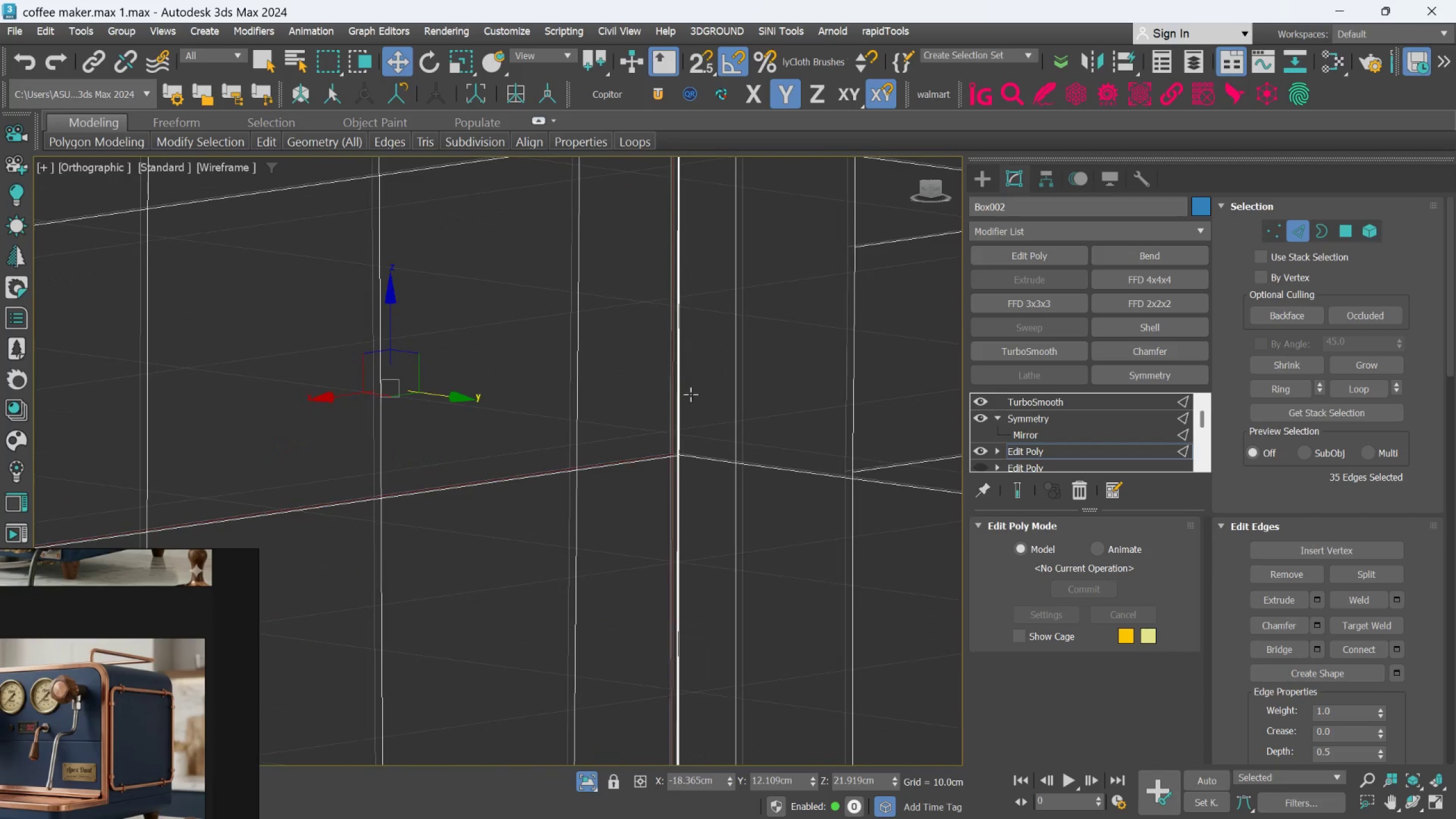 
scroll: coordinate [603, 468], scroll_direction: none, amount: 0.0
 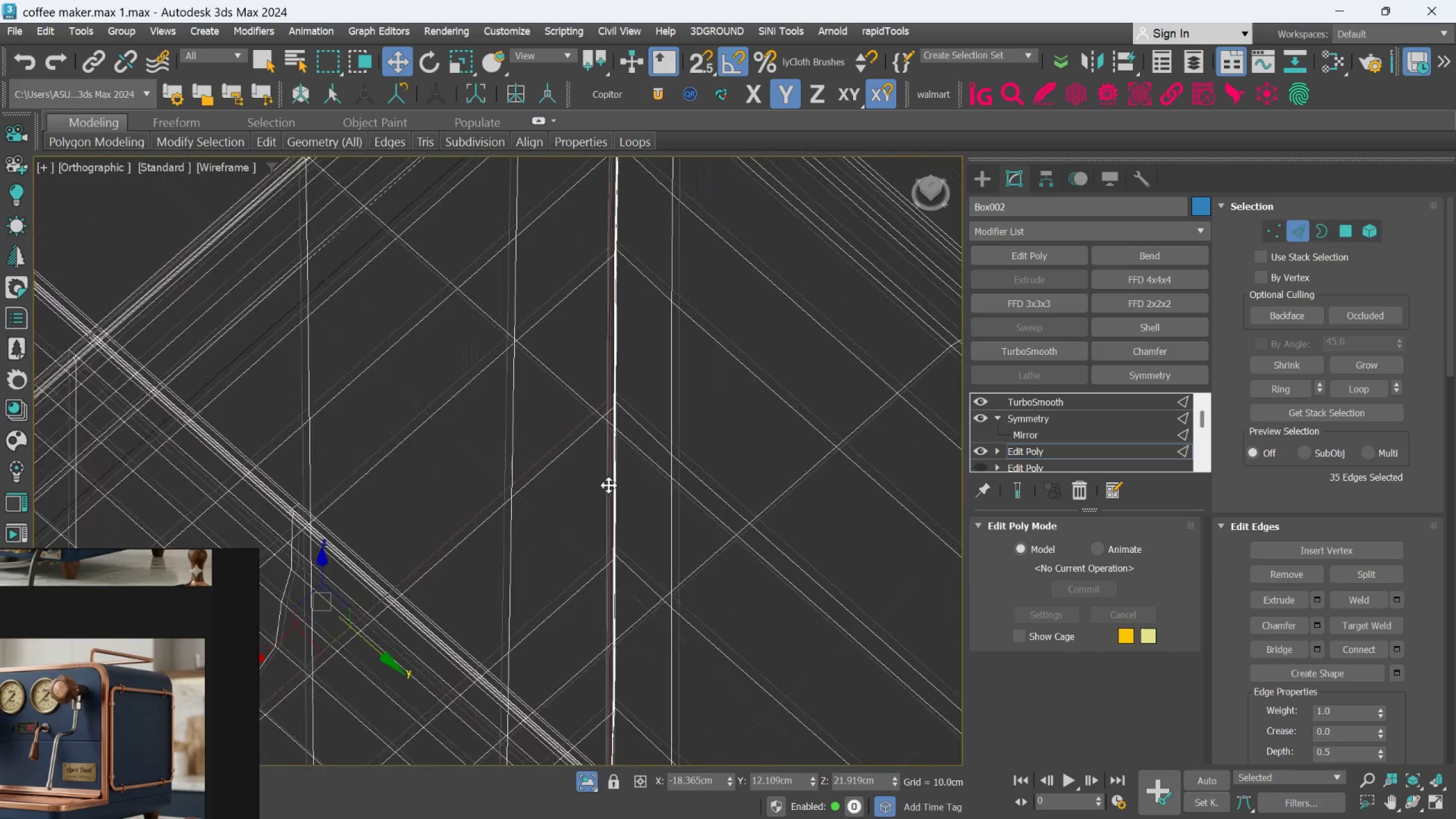 
hold_key(key=AltLeft, duration=0.44)
scroll: coordinate [478, 454], scroll_direction: none, amount: 0.0
 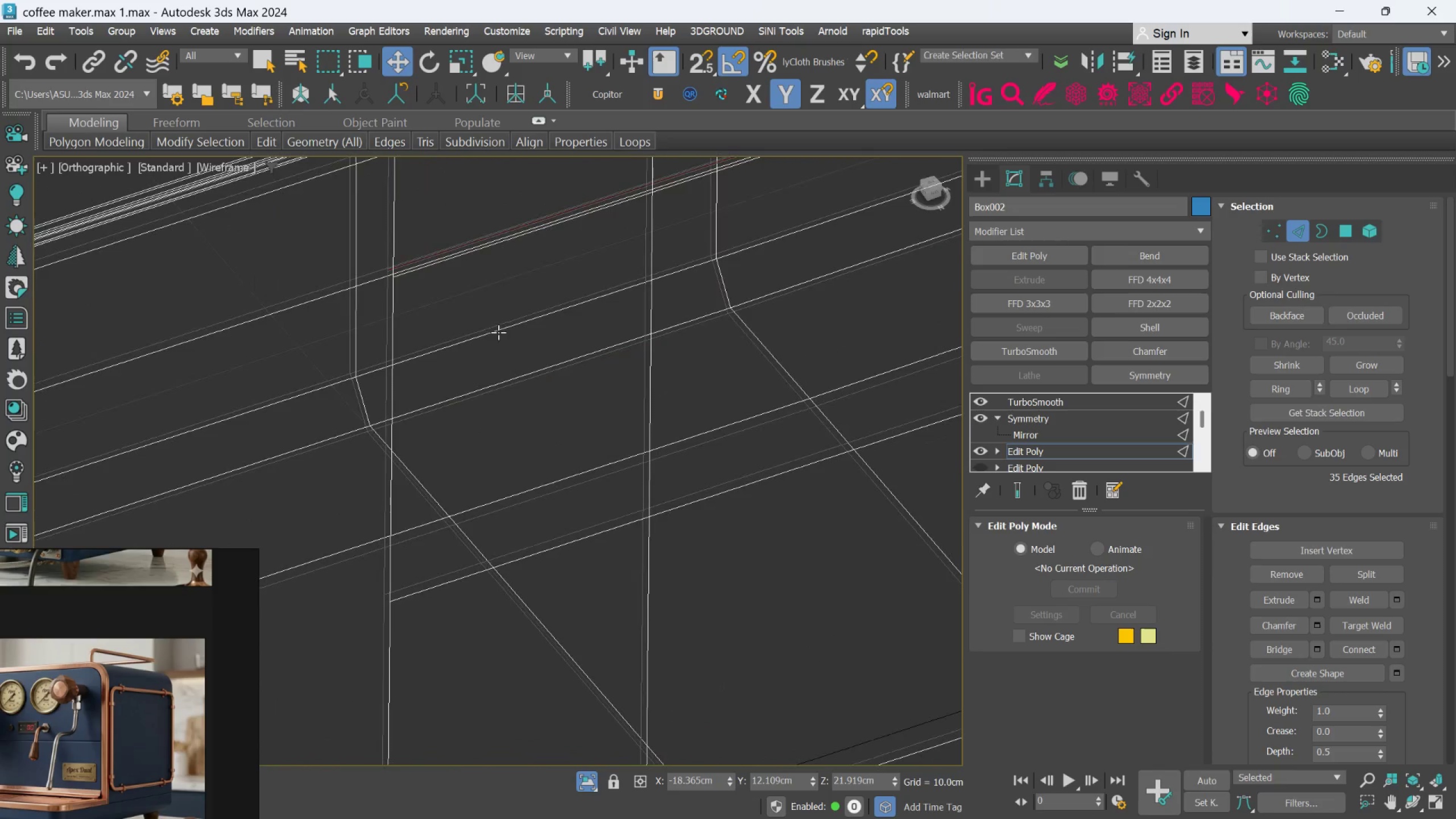 
scroll: coordinate [747, 525], scroll_direction: down, amount: 4.0
 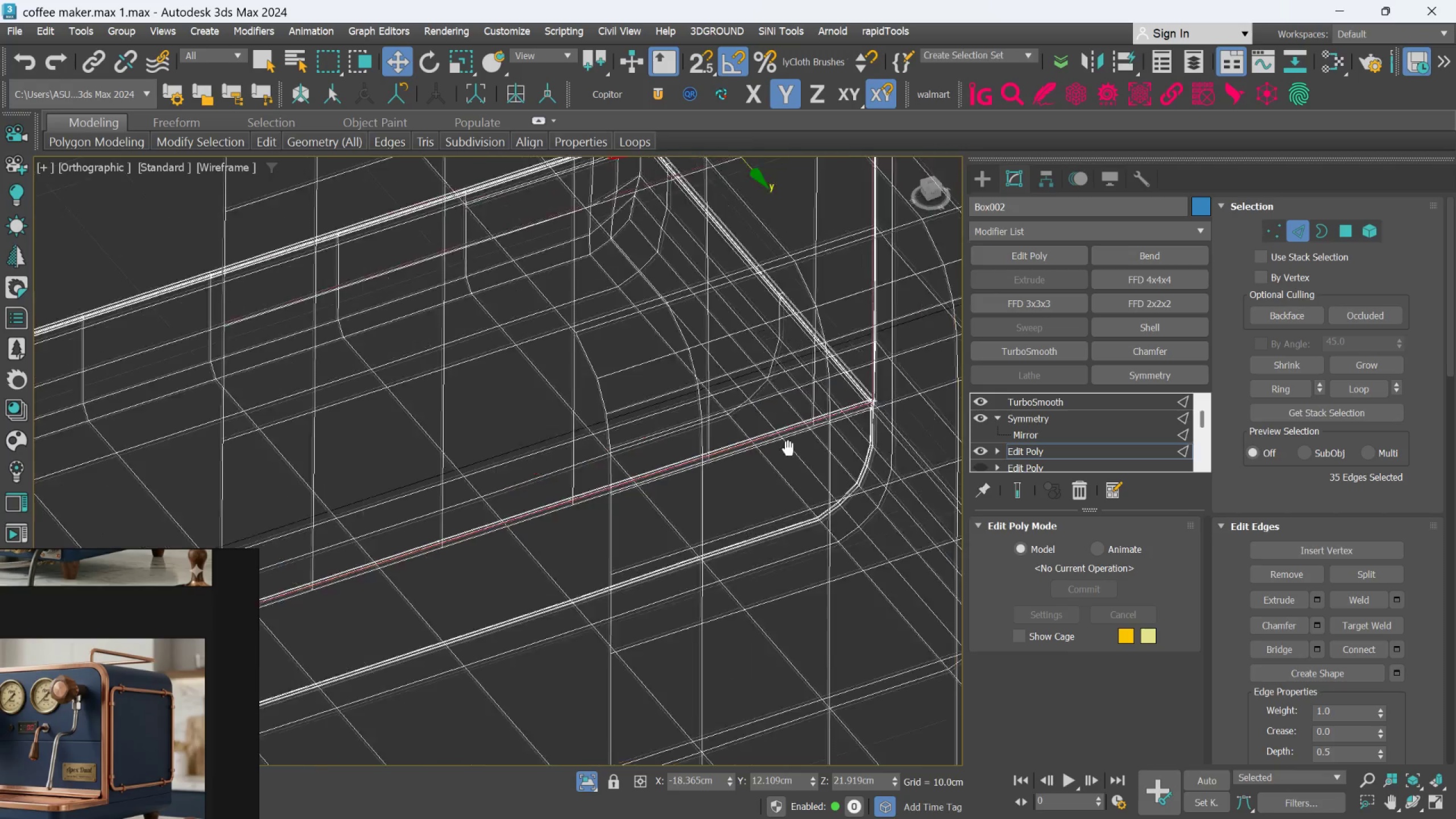 
scroll: coordinate [633, 469], scroll_direction: up, amount: 11.0
 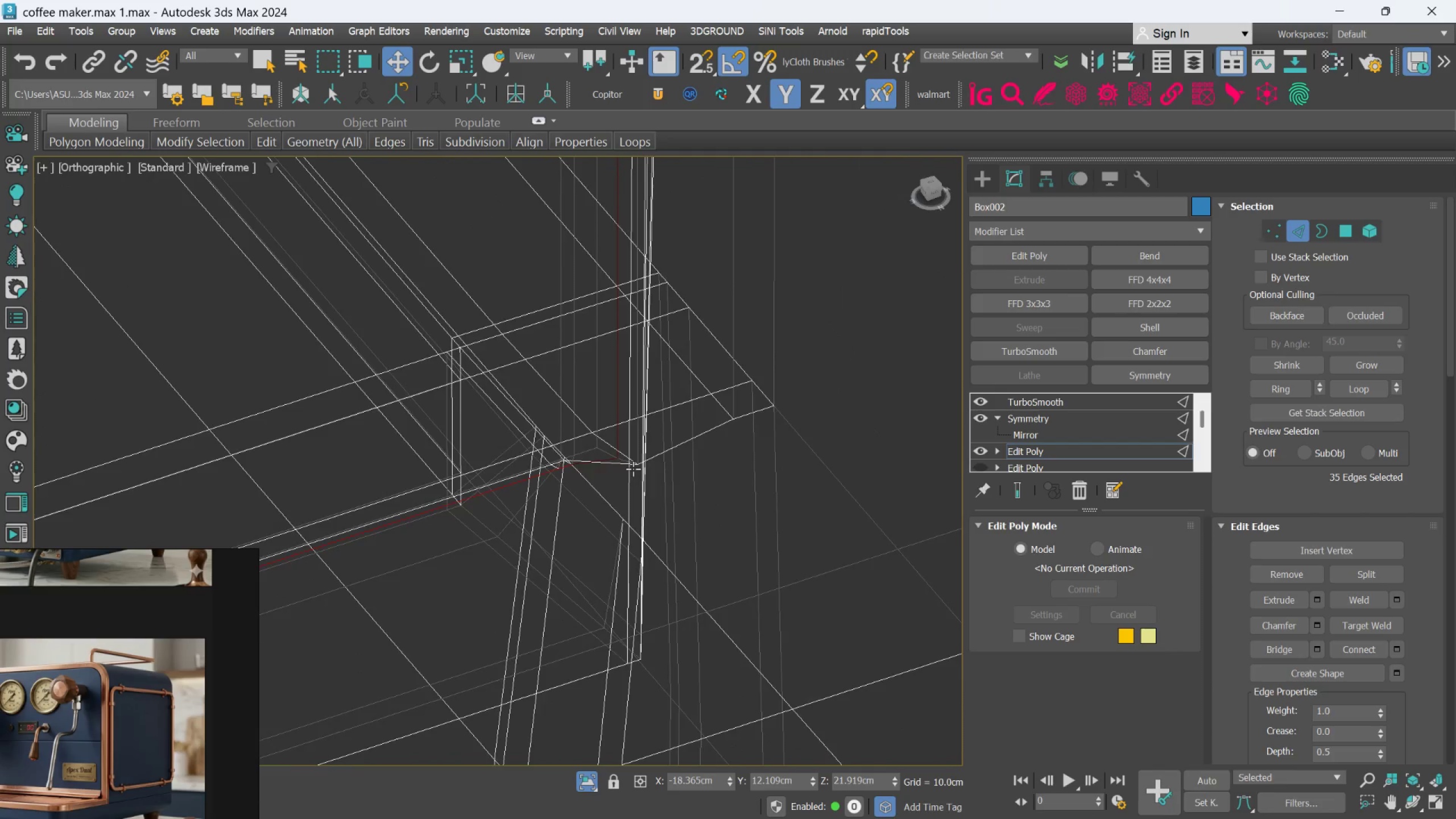 
scroll: coordinate [884, 436], scroll_direction: down, amount: 3.0
 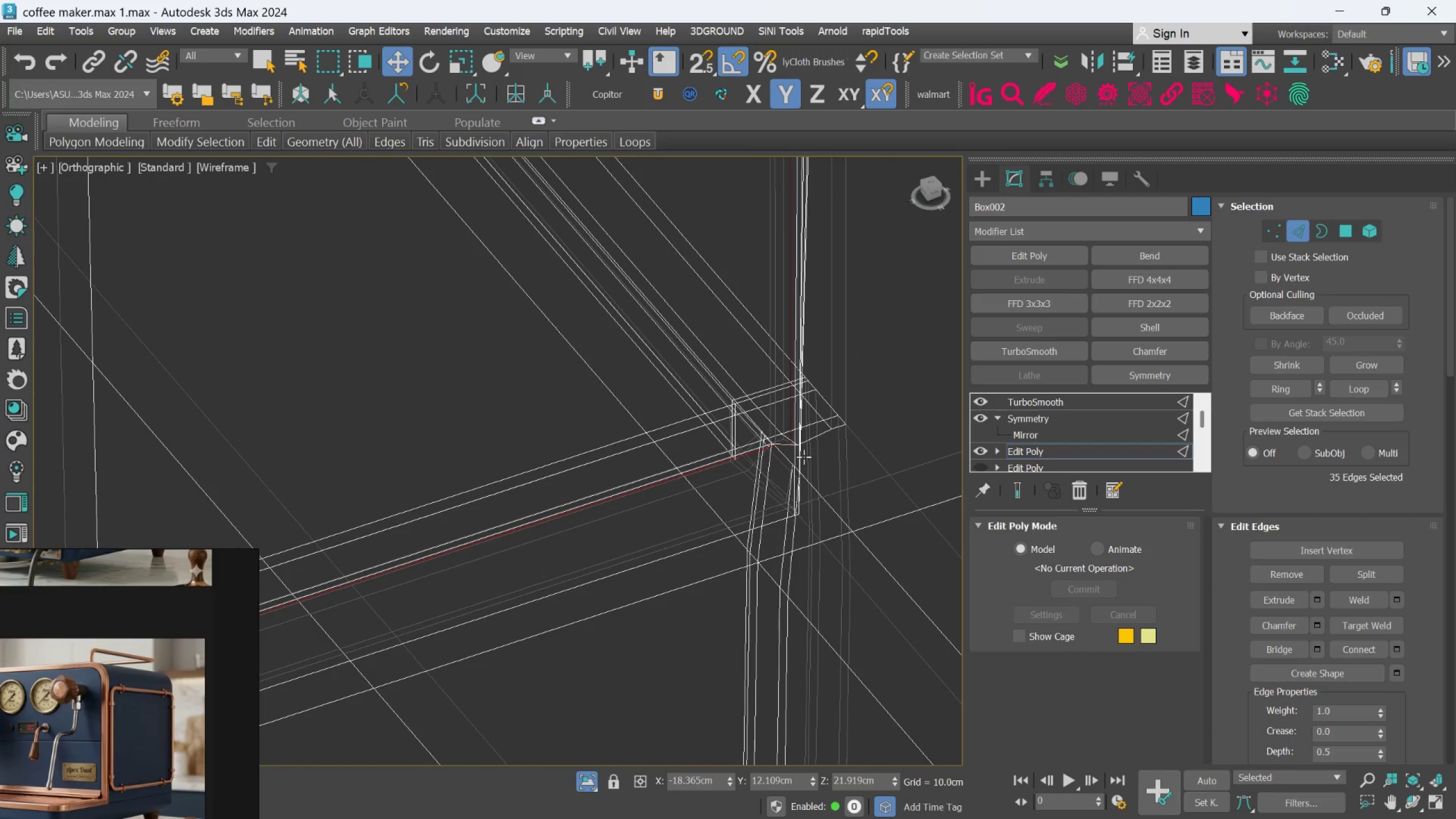 
hold_key(key=AltLeft, duration=0.43)
 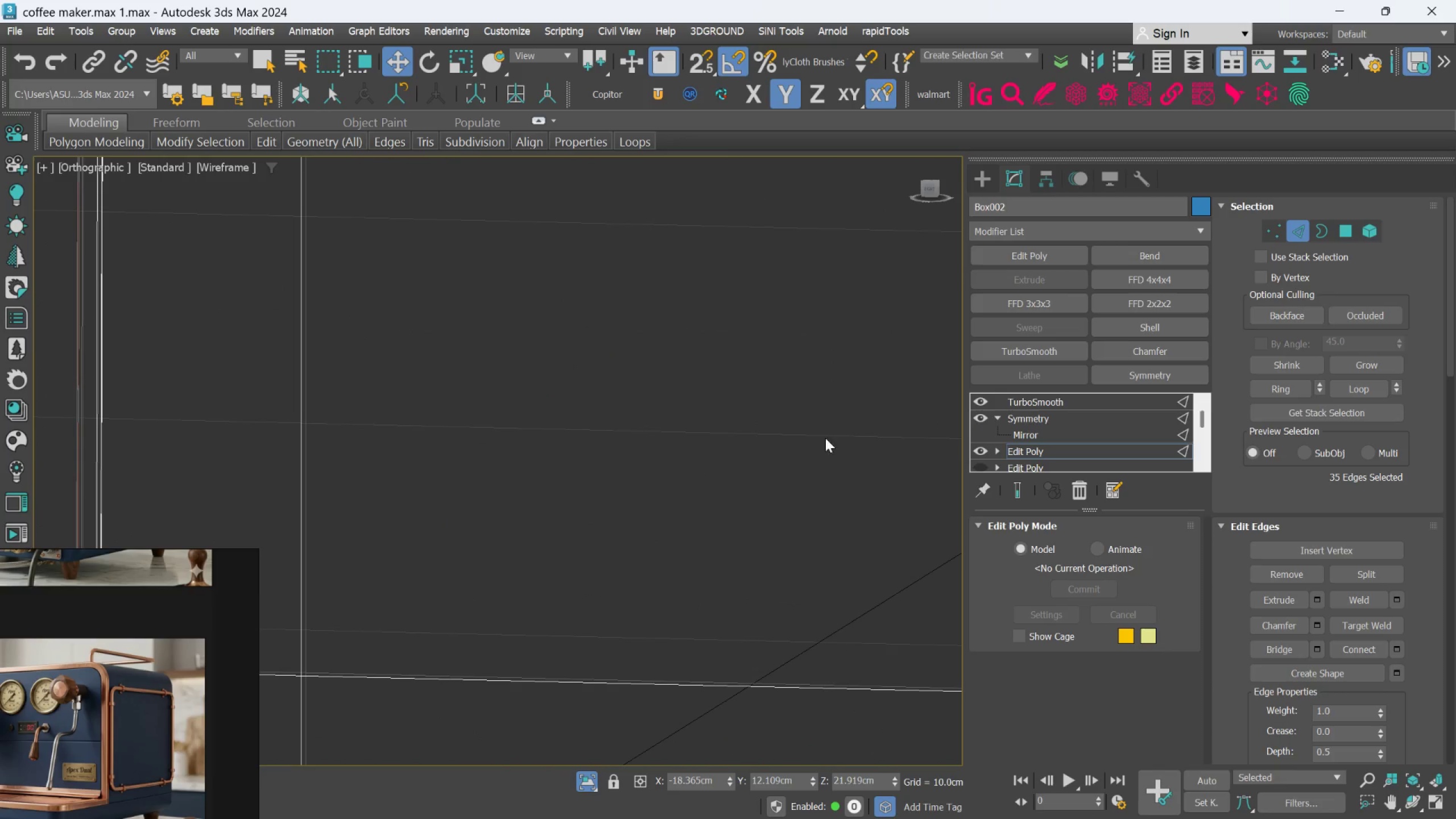 
scroll: coordinate [822, 441], scroll_direction: down, amount: 6.0
 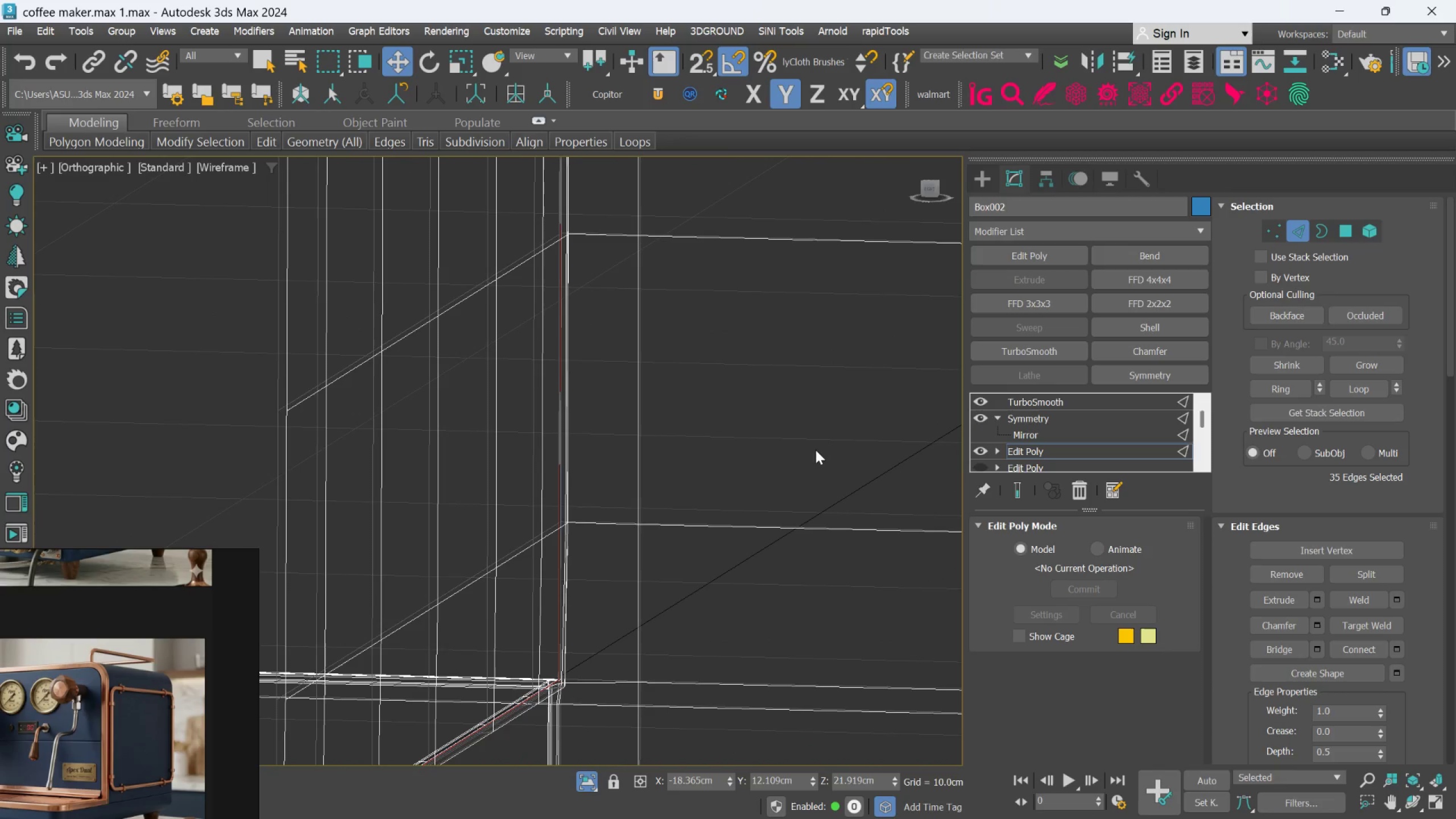 
key(F3)
 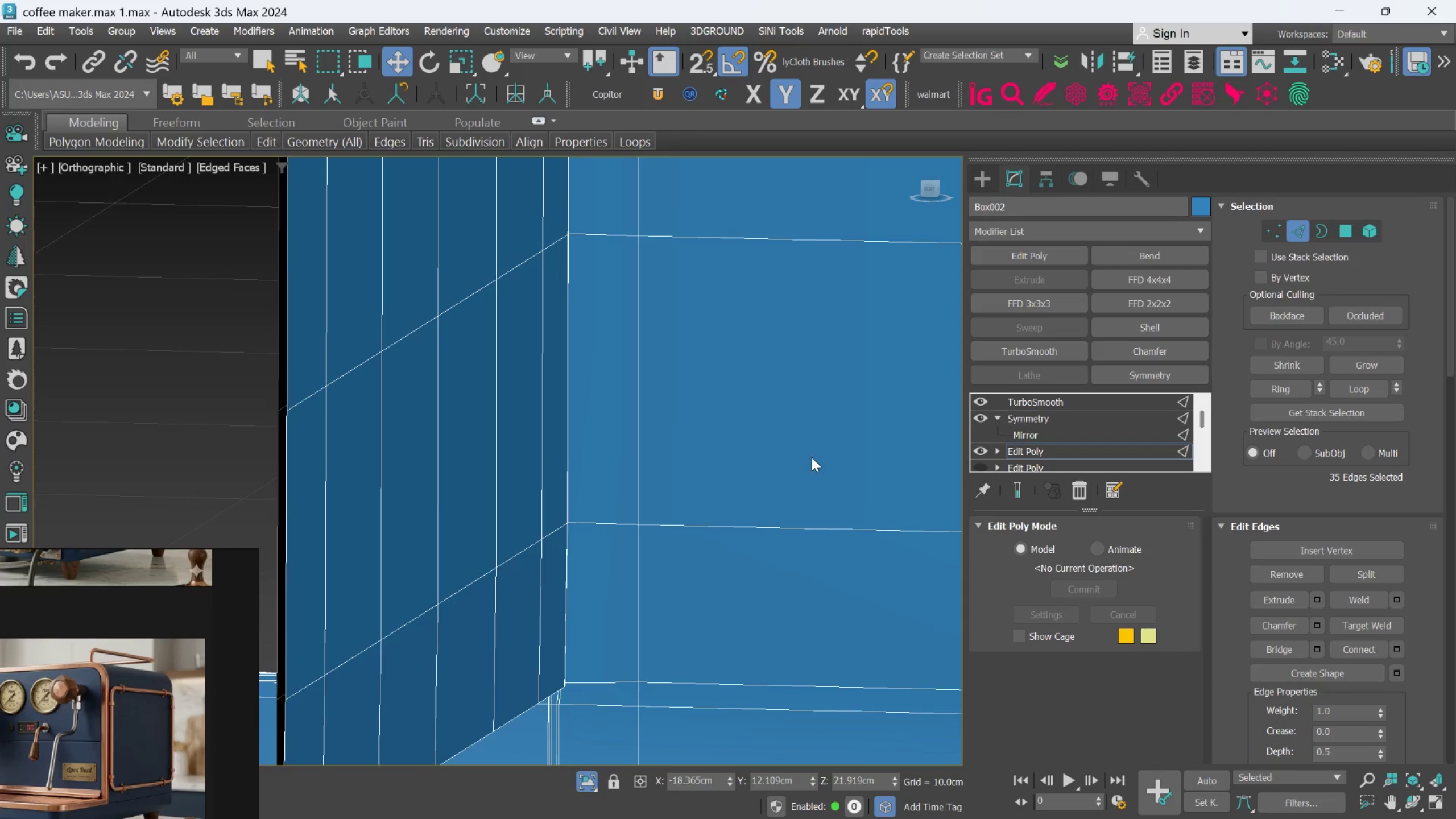 
scroll: coordinate [756, 493], scroll_direction: down, amount: 6.0
 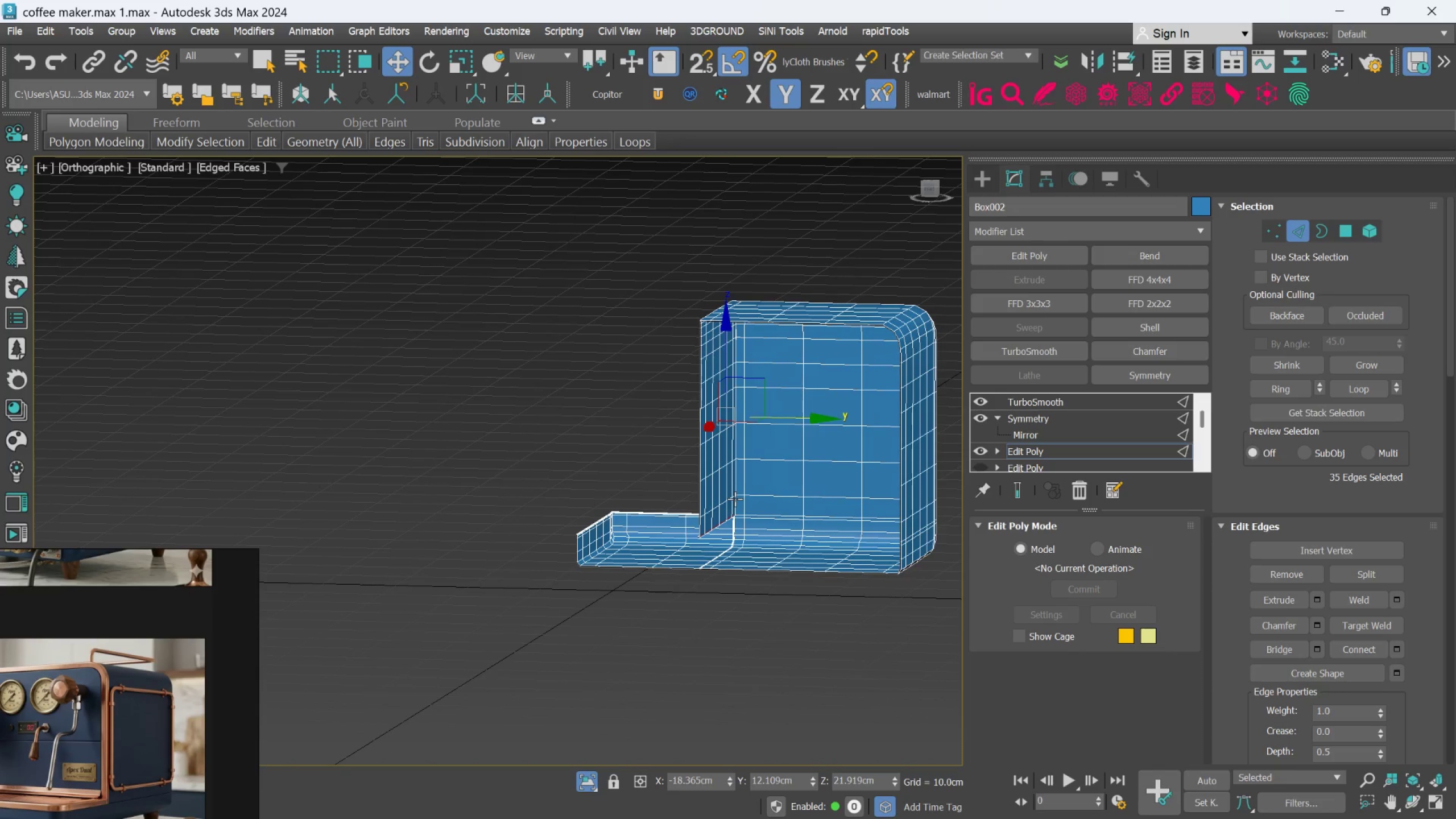 
key(Alt+AltLeft)
 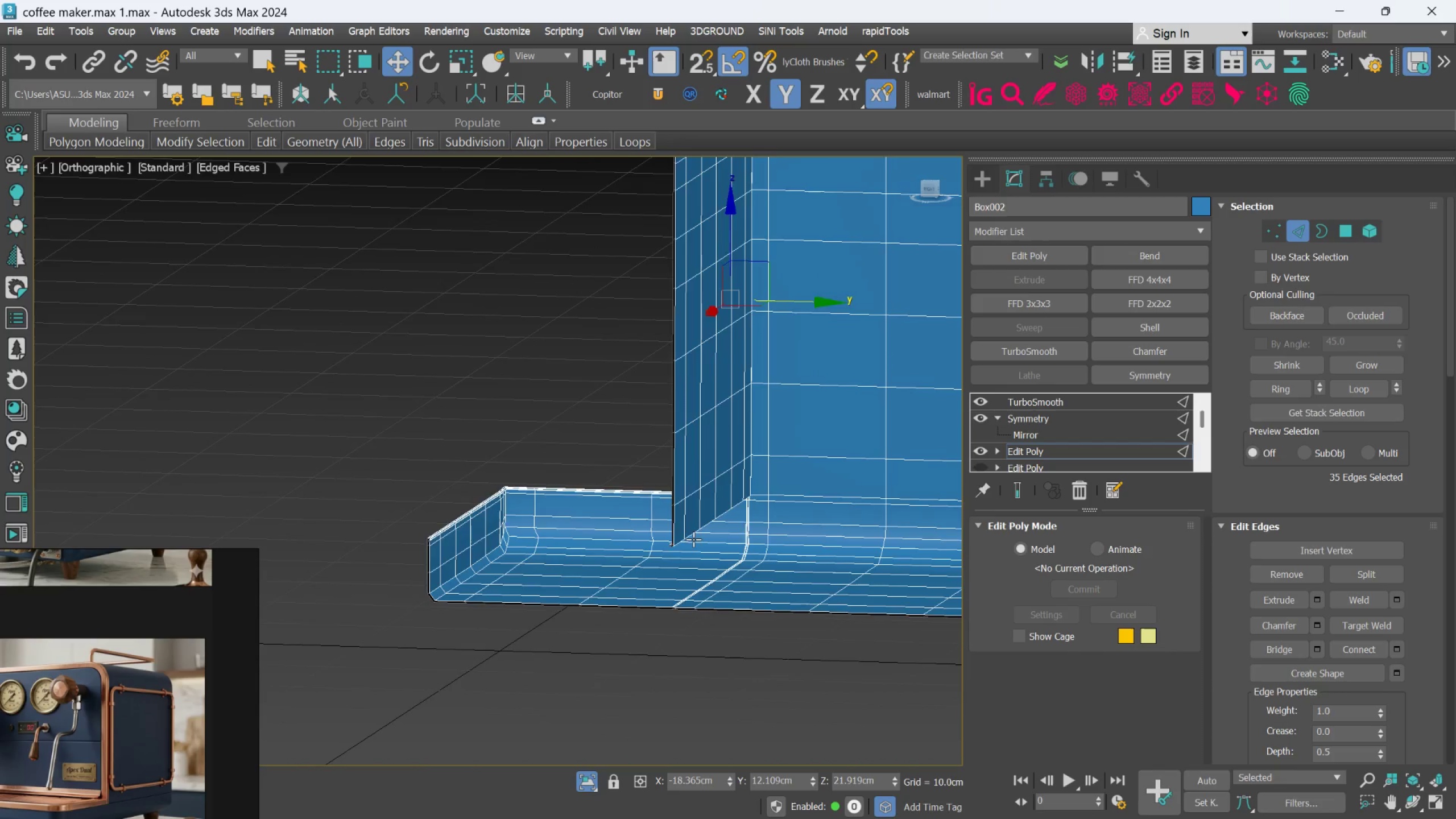 
scroll: coordinate [720, 533], scroll_direction: up, amount: 2.0
 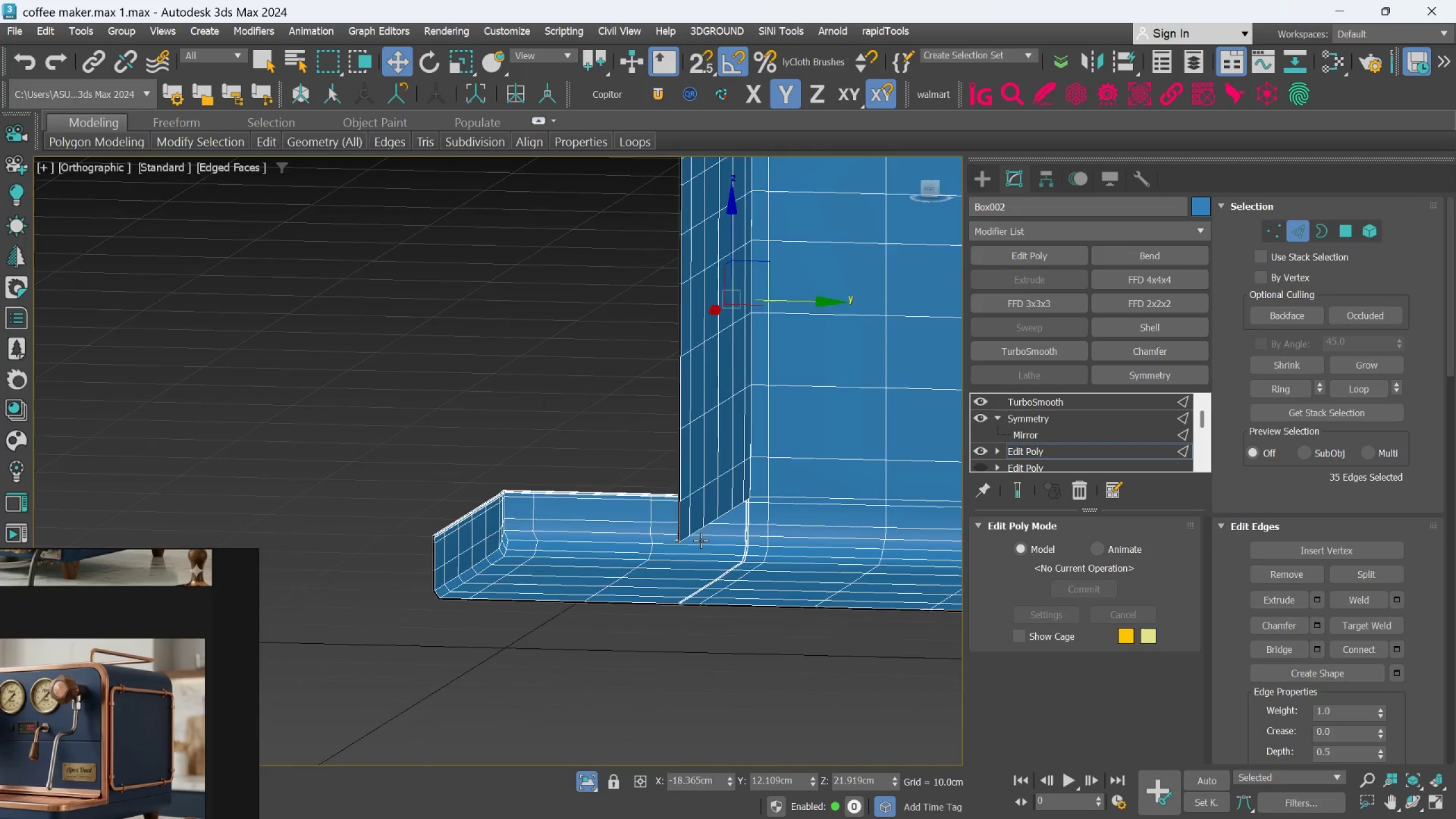 
hold_key(key=AltLeft, duration=0.79)
 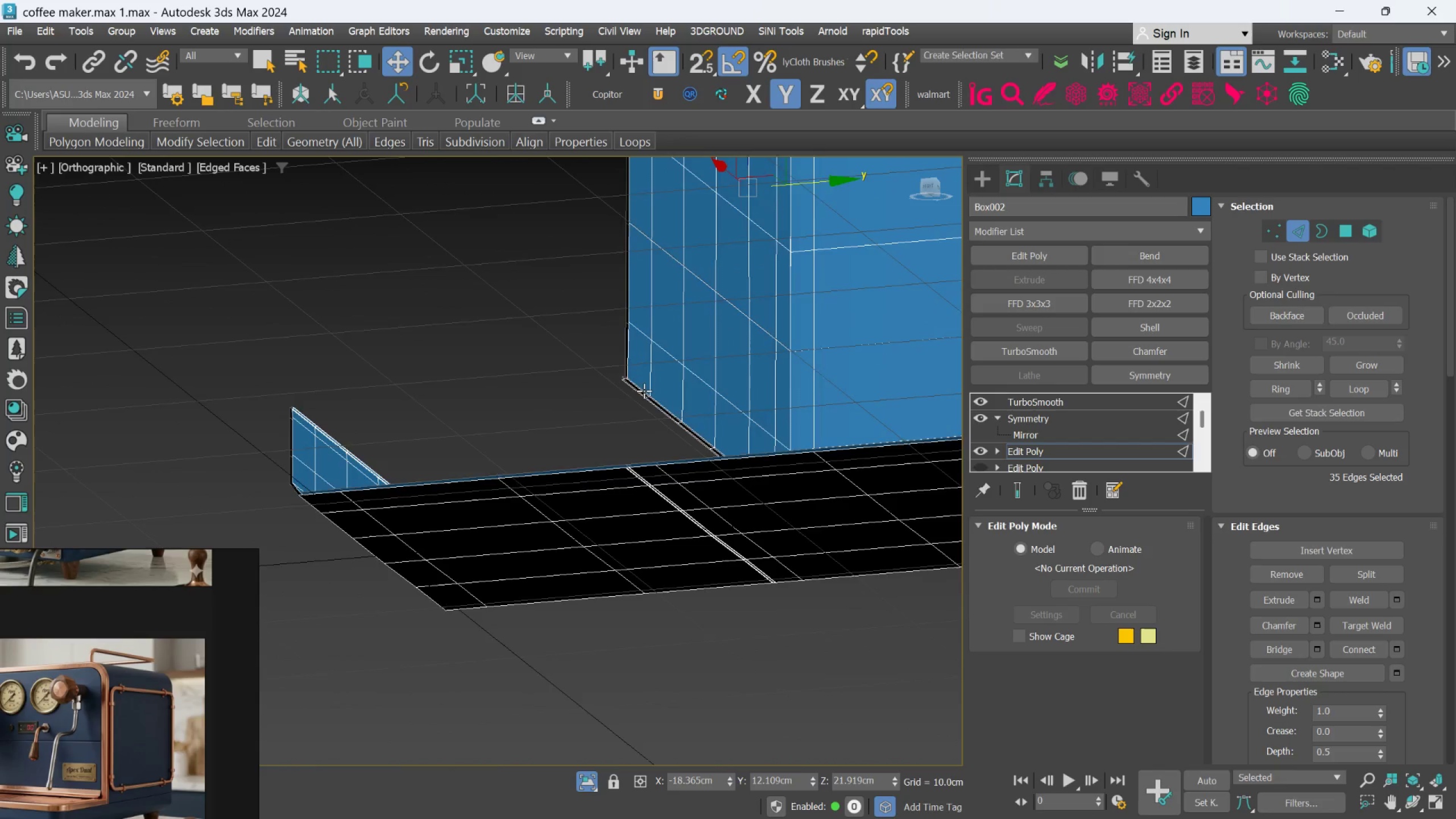 
scroll: coordinate [613, 356], scroll_direction: up, amount: 8.0
 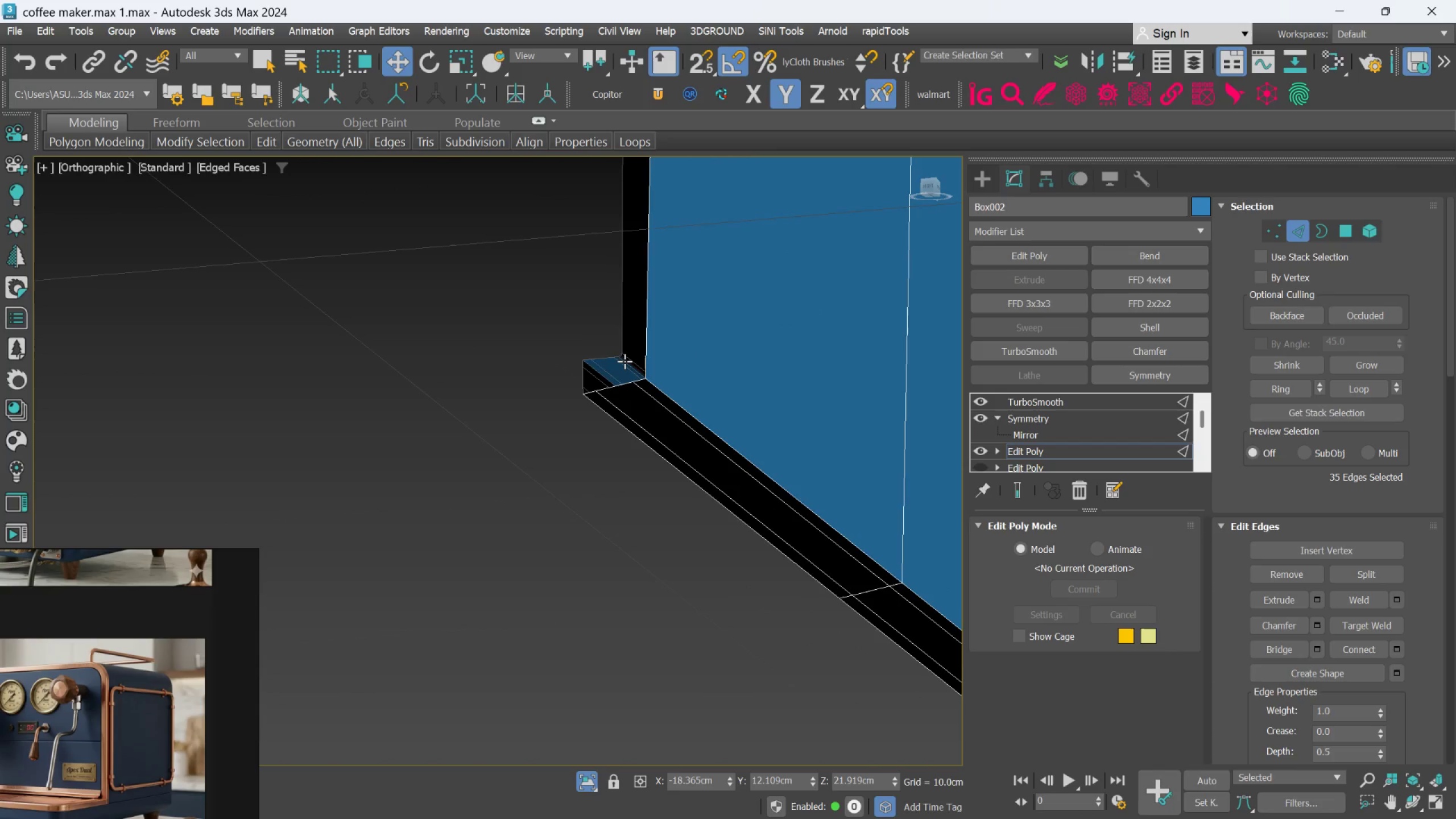 
hold_key(key=AltLeft, duration=0.5)
 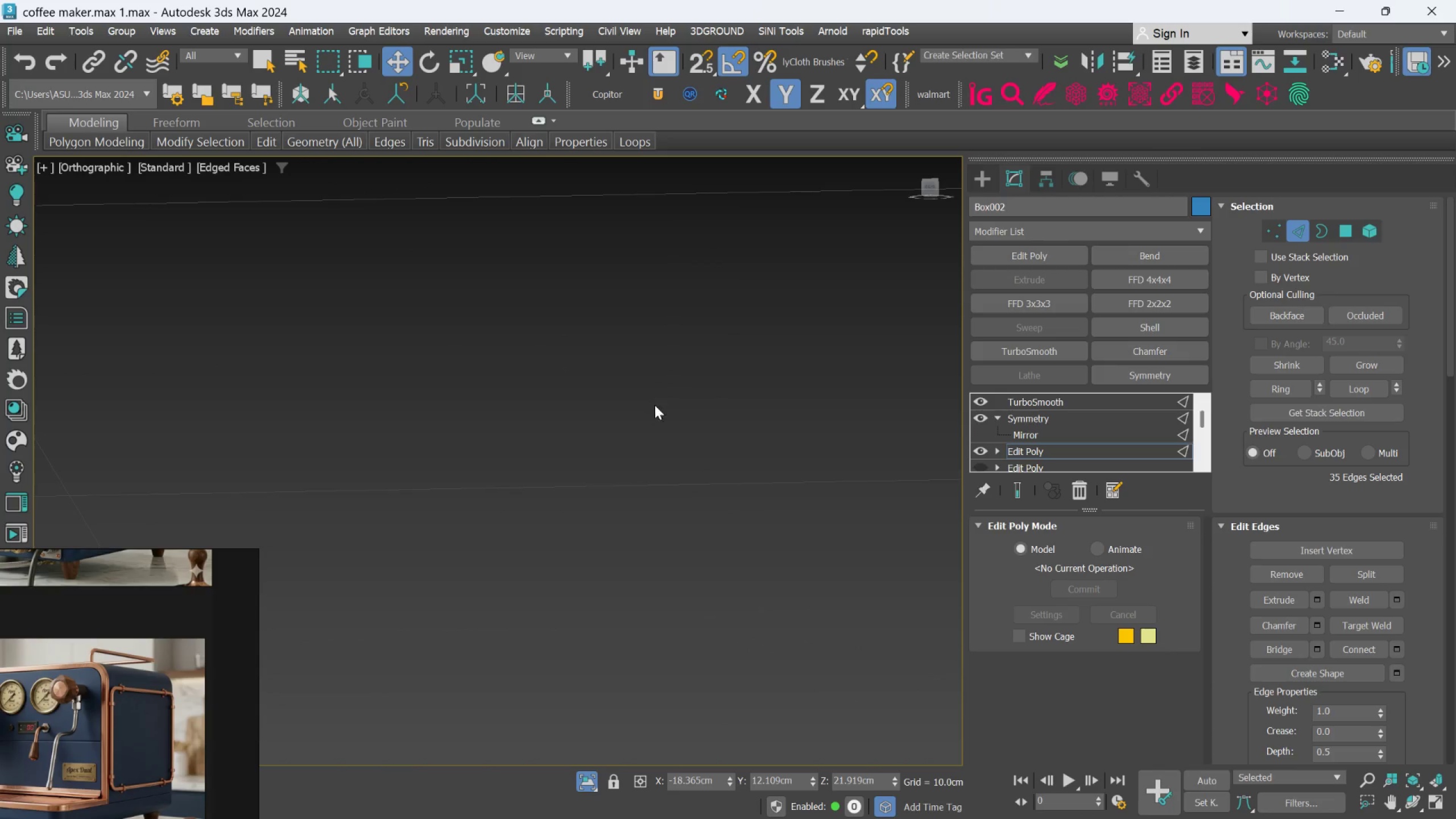 
scroll: coordinate [632, 380], scroll_direction: down, amount: 1.0
 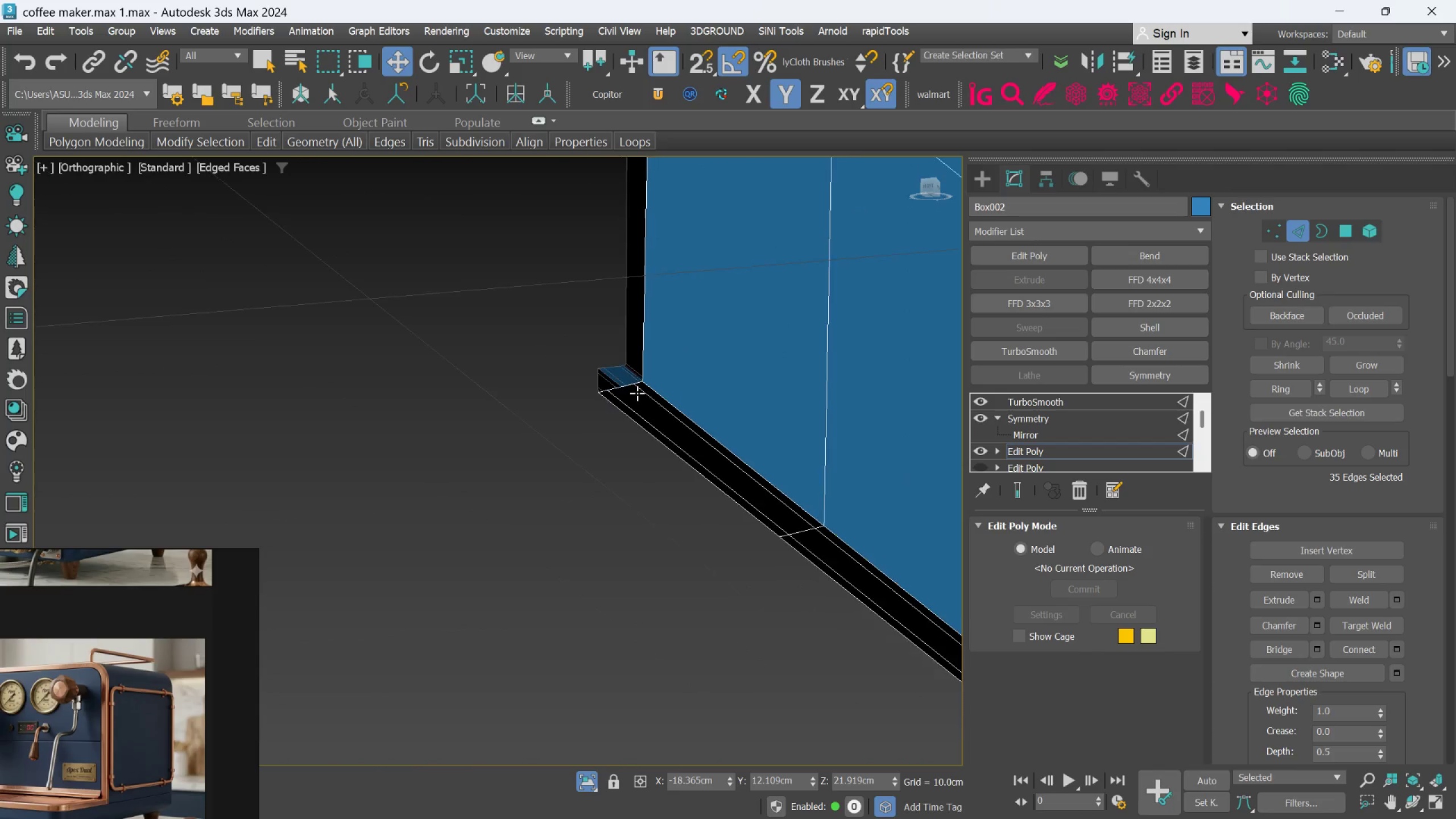 
hold_key(key=AltLeft, duration=0.59)
 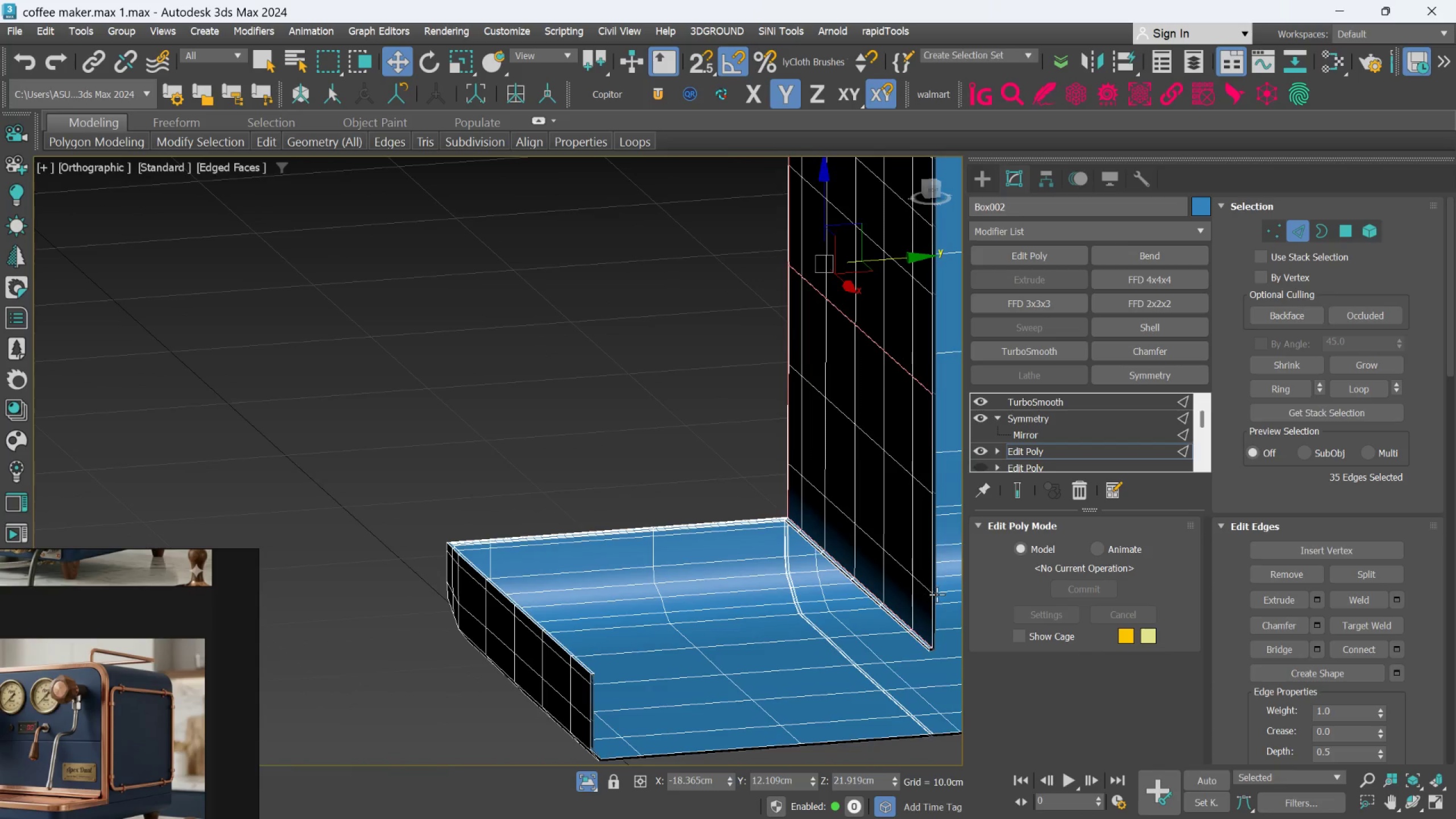 
scroll: coordinate [746, 489], scroll_direction: down, amount: 6.0
 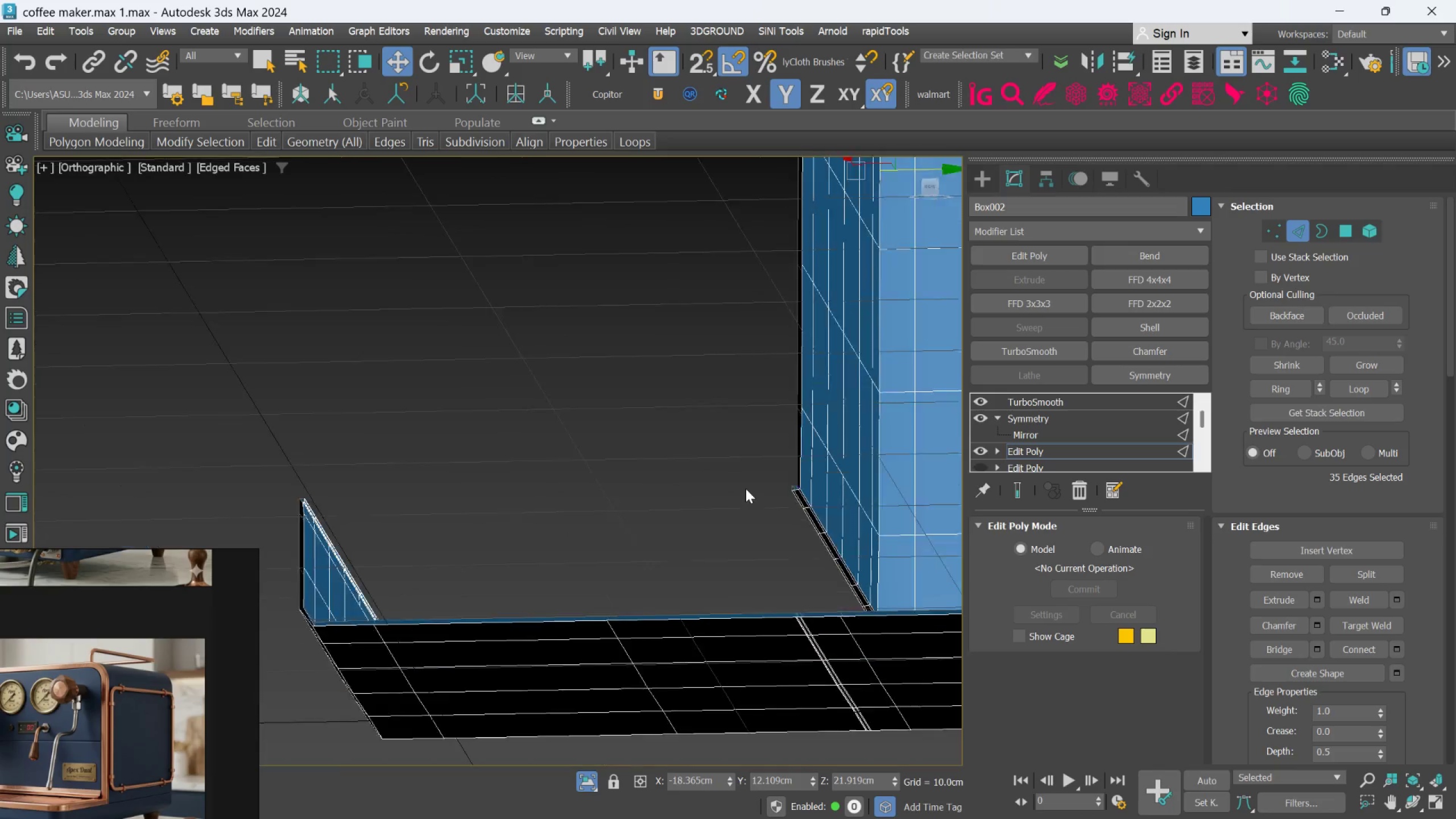 
scroll: coordinate [785, 576], scroll_direction: up, amount: 9.0
 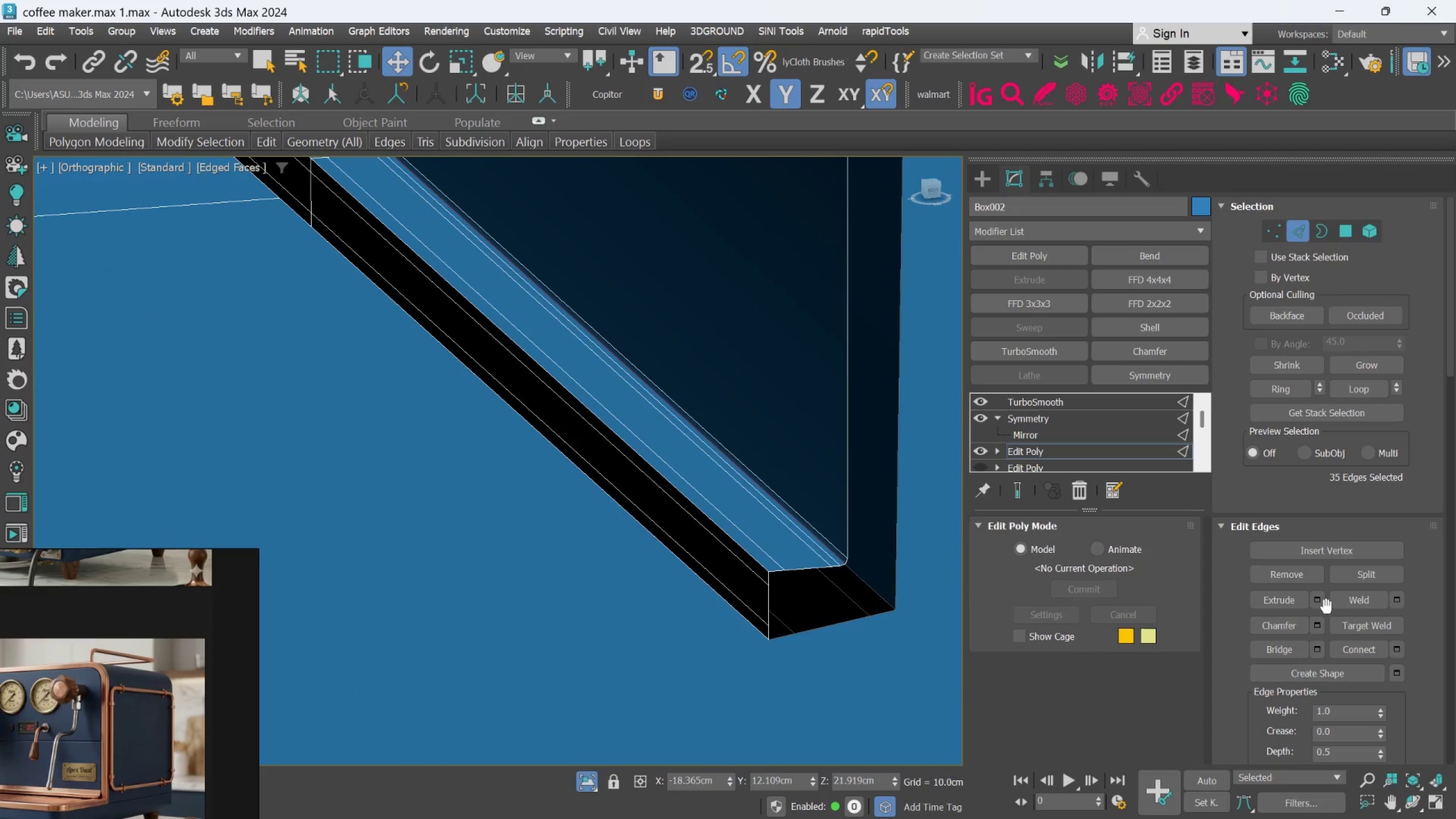 
left_click([1316, 599])
 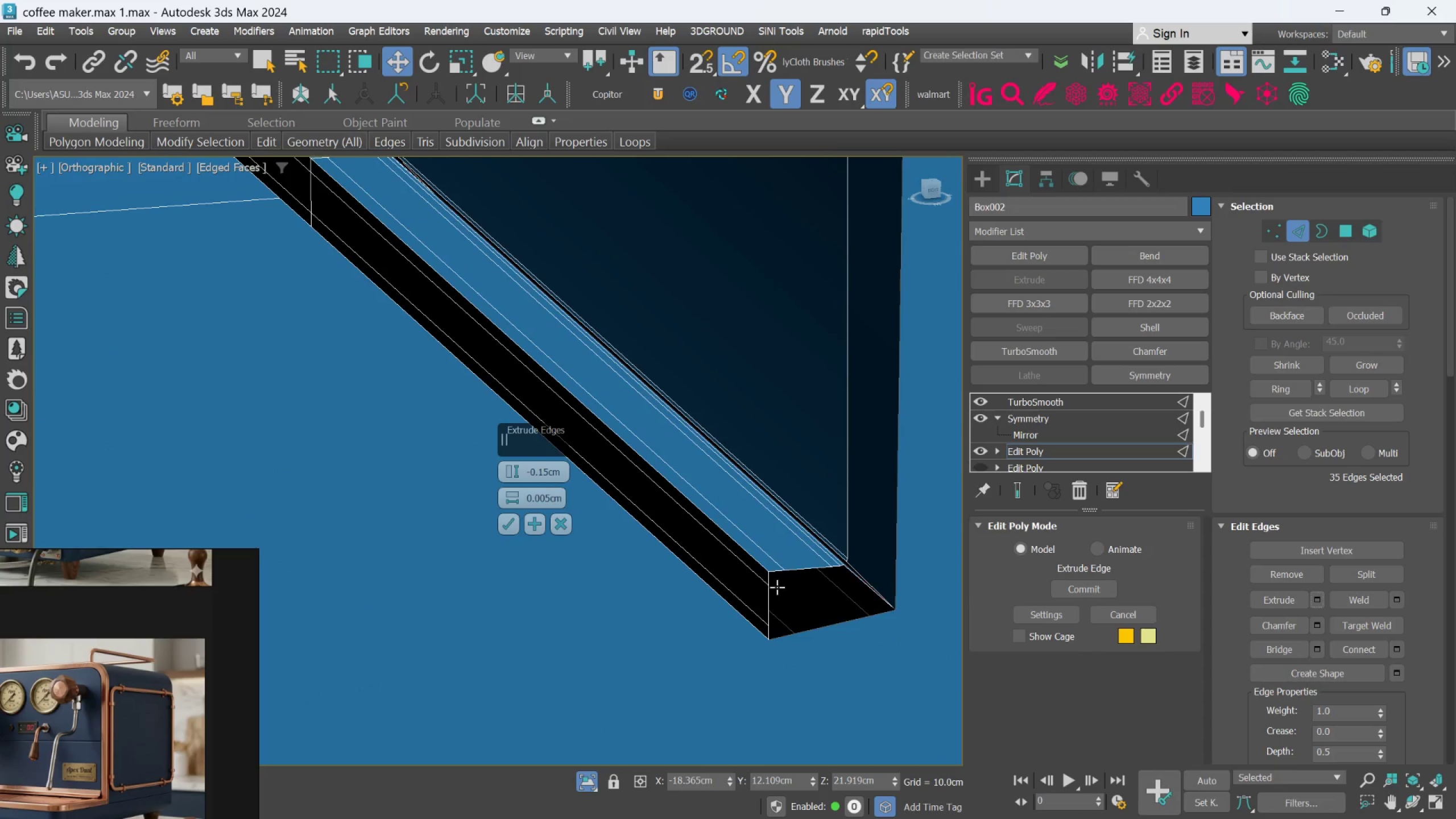 
scroll: coordinate [814, 514], scroll_direction: up, amount: 3.0
 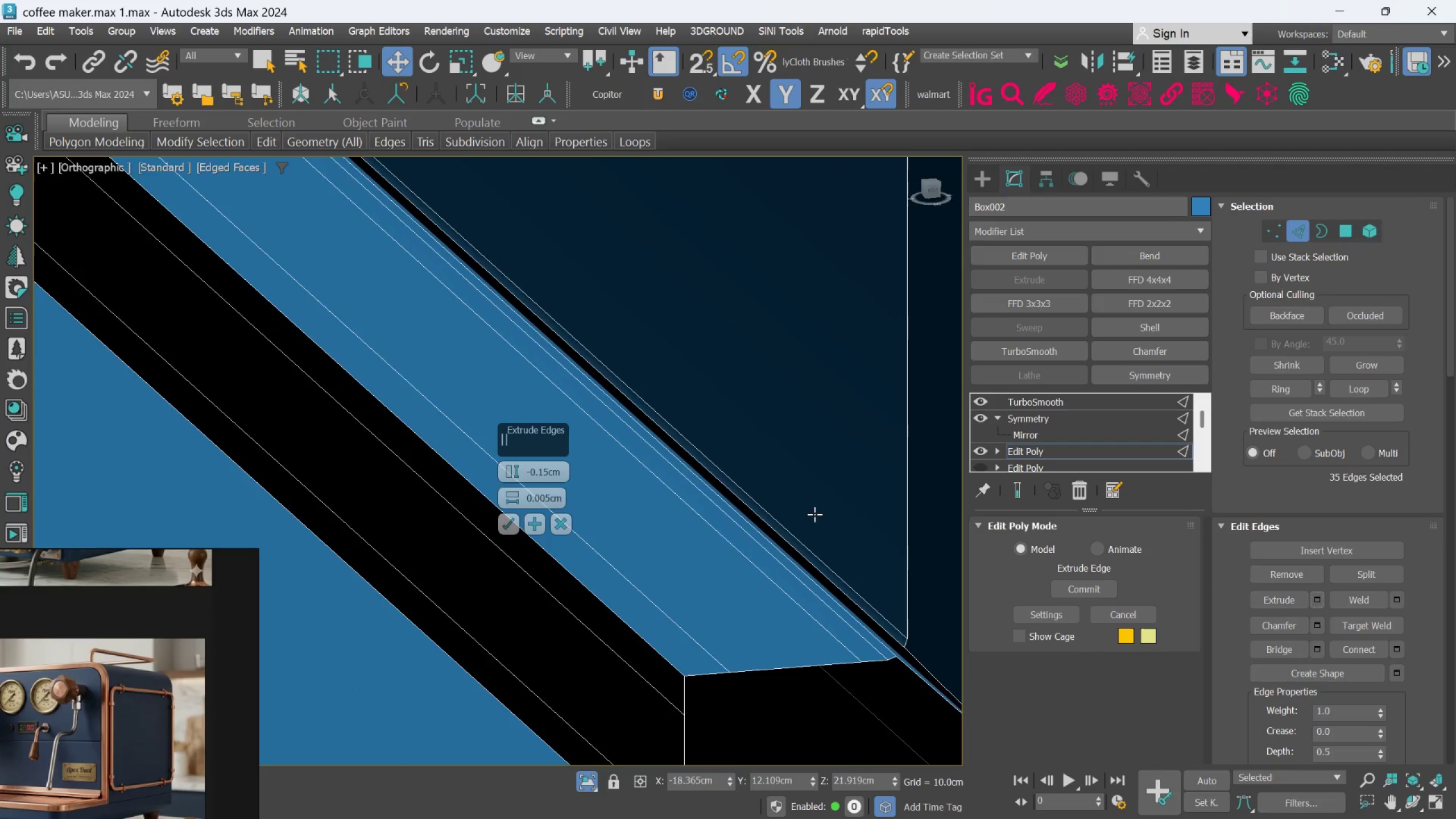 
scroll: coordinate [814, 514], scroll_direction: down, amount: 1.0
 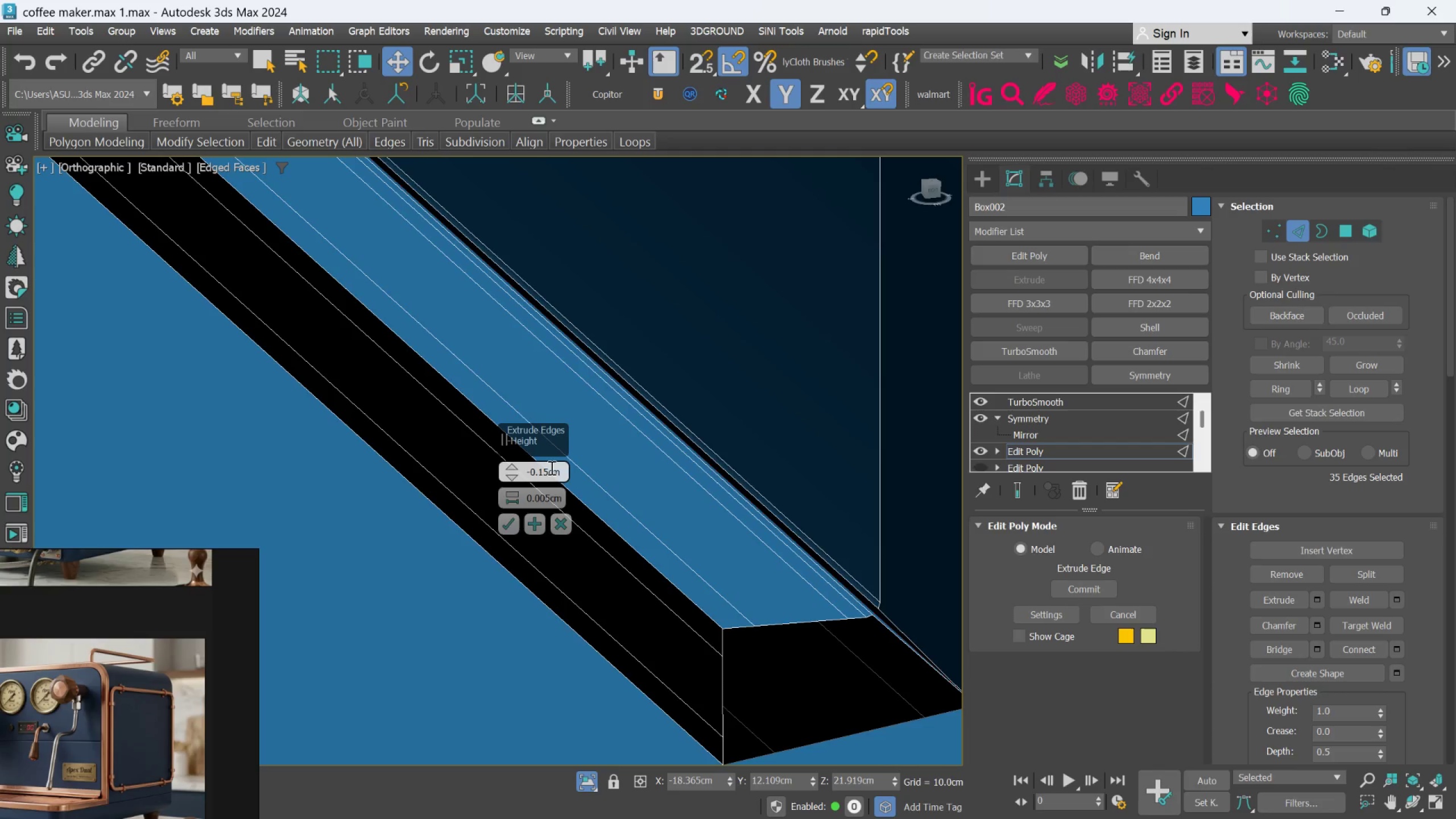 
left_click([549, 465])
 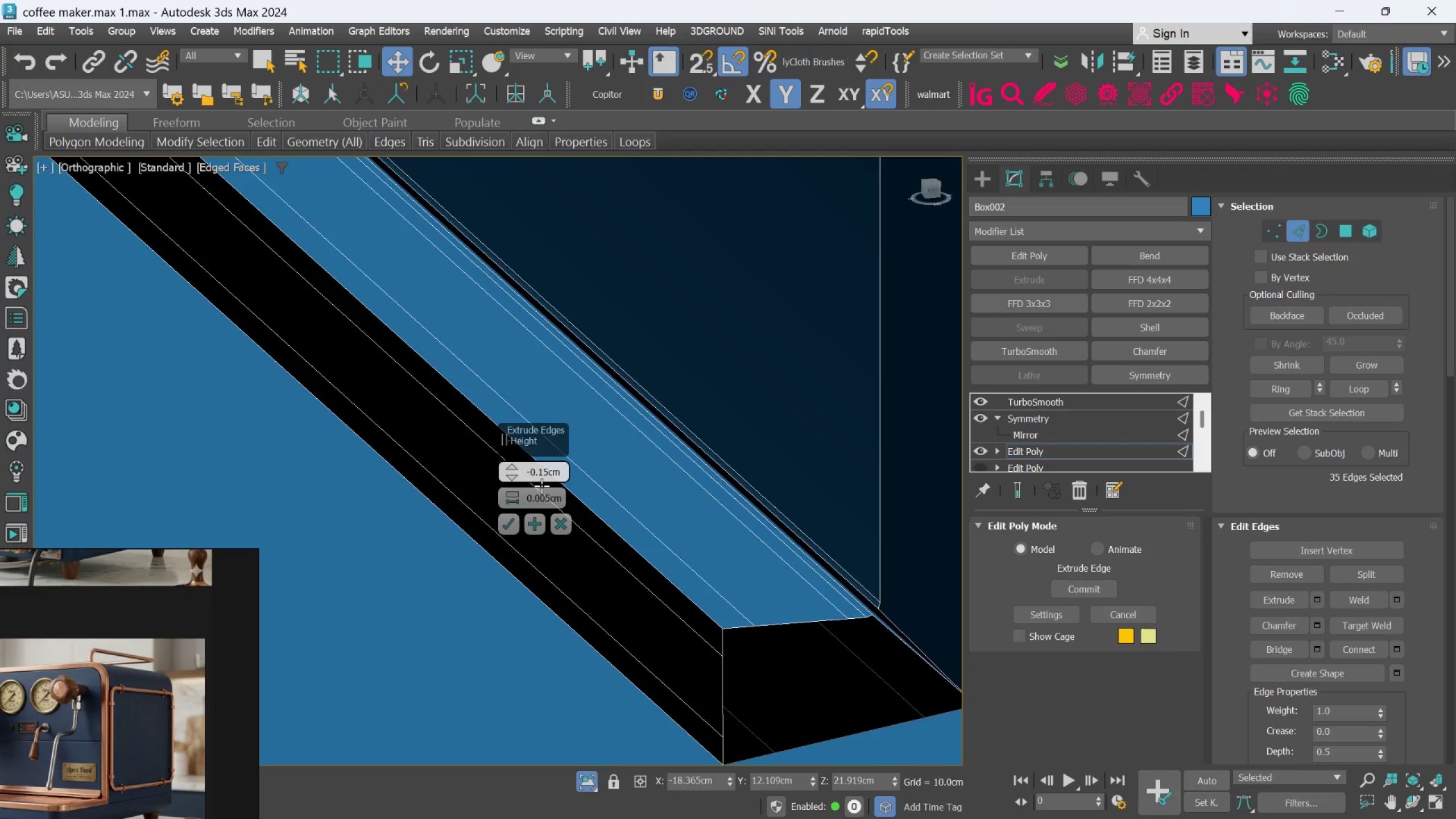 
key(Backspace)
 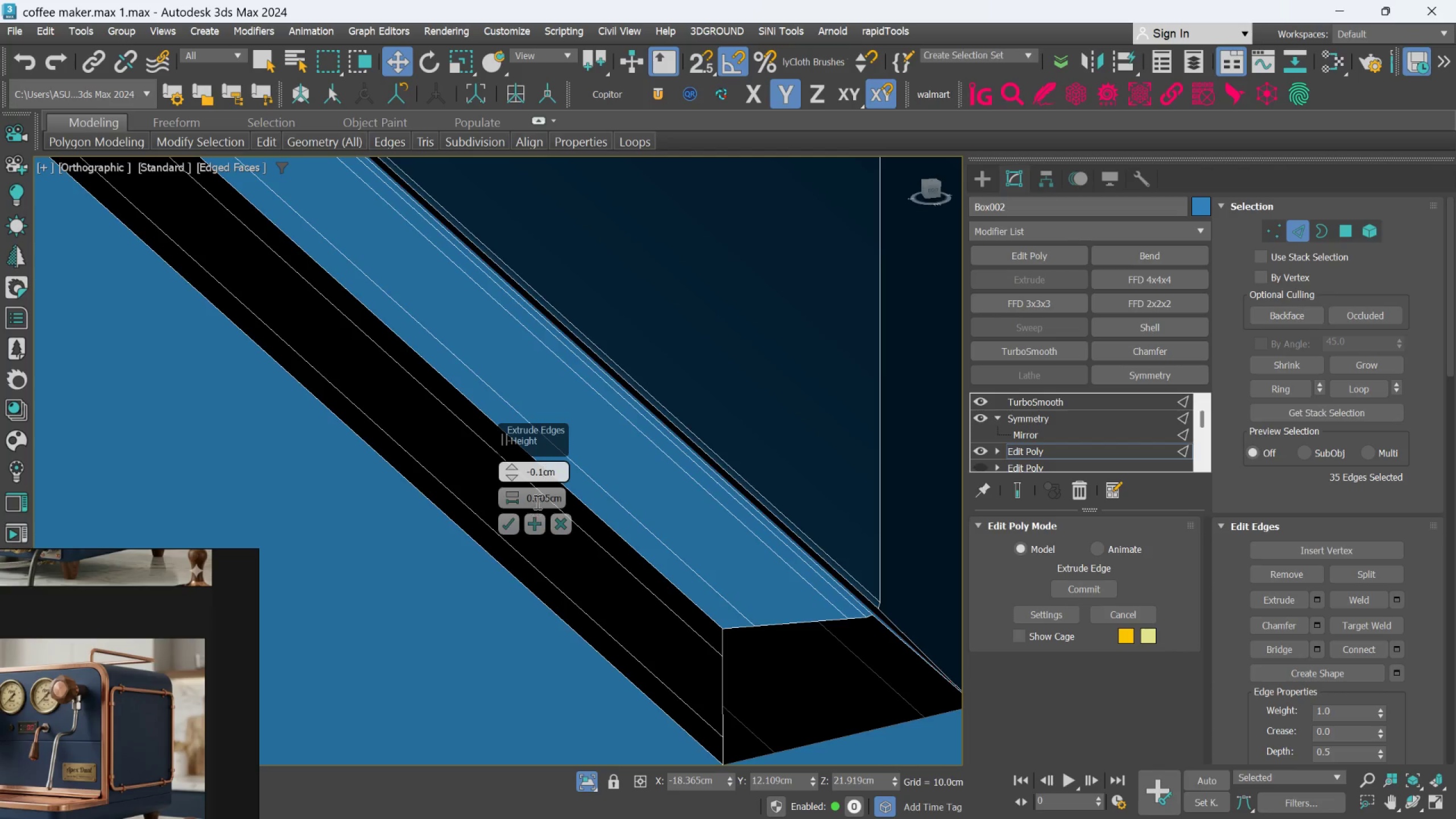 
left_click([544, 491])
 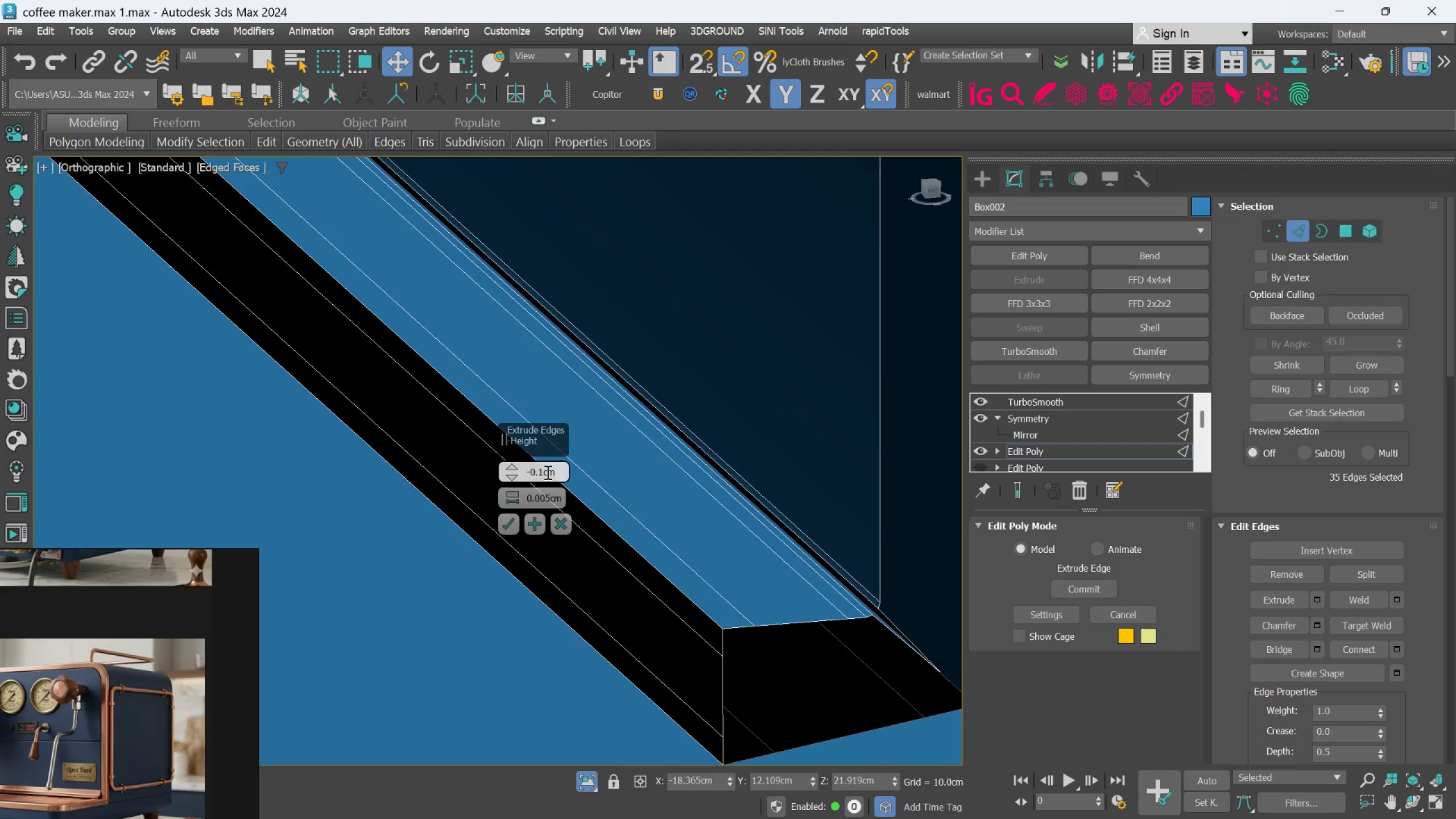 
left_click([544, 469])
 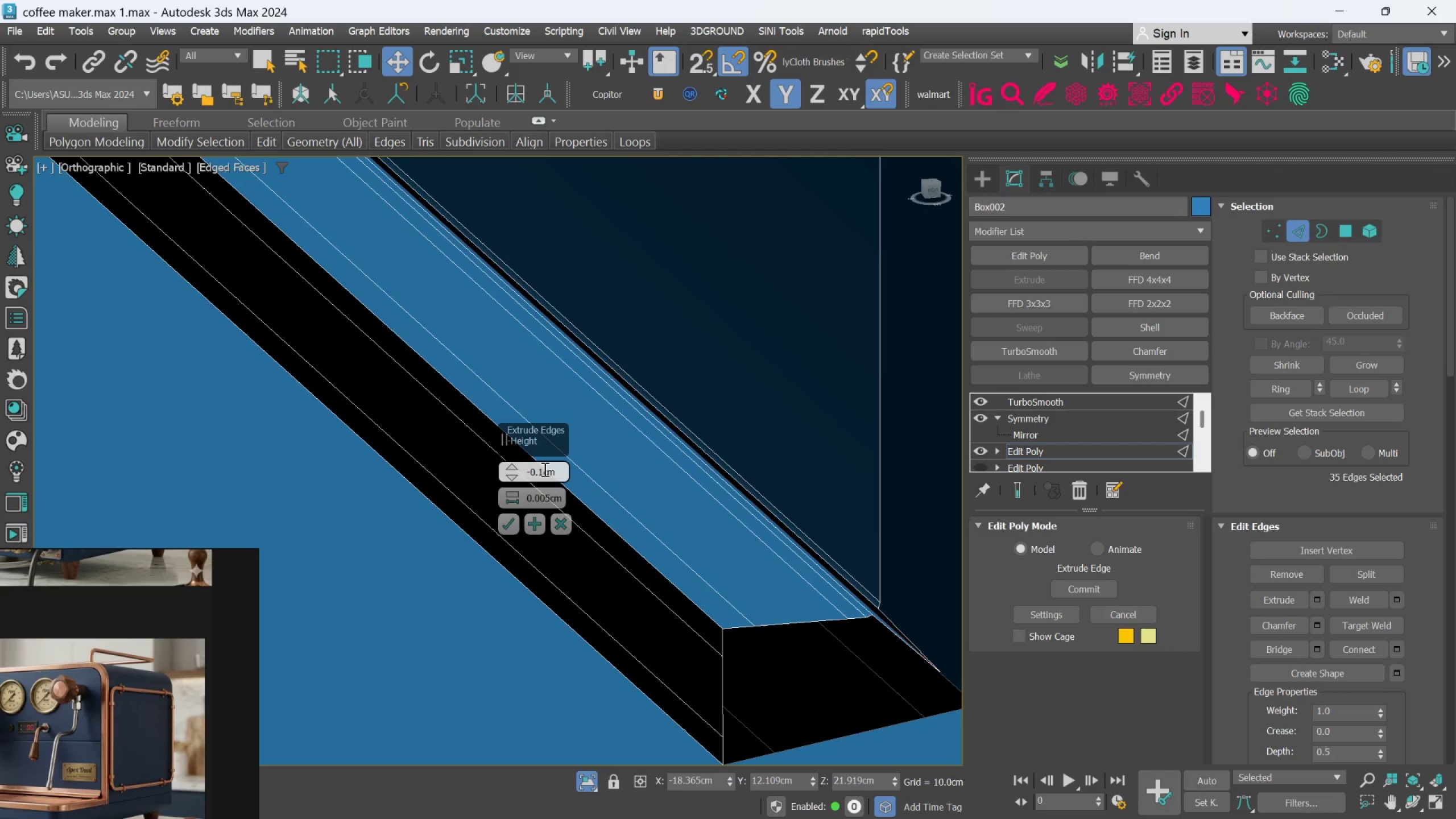 
key(Backspace)
type(05)
 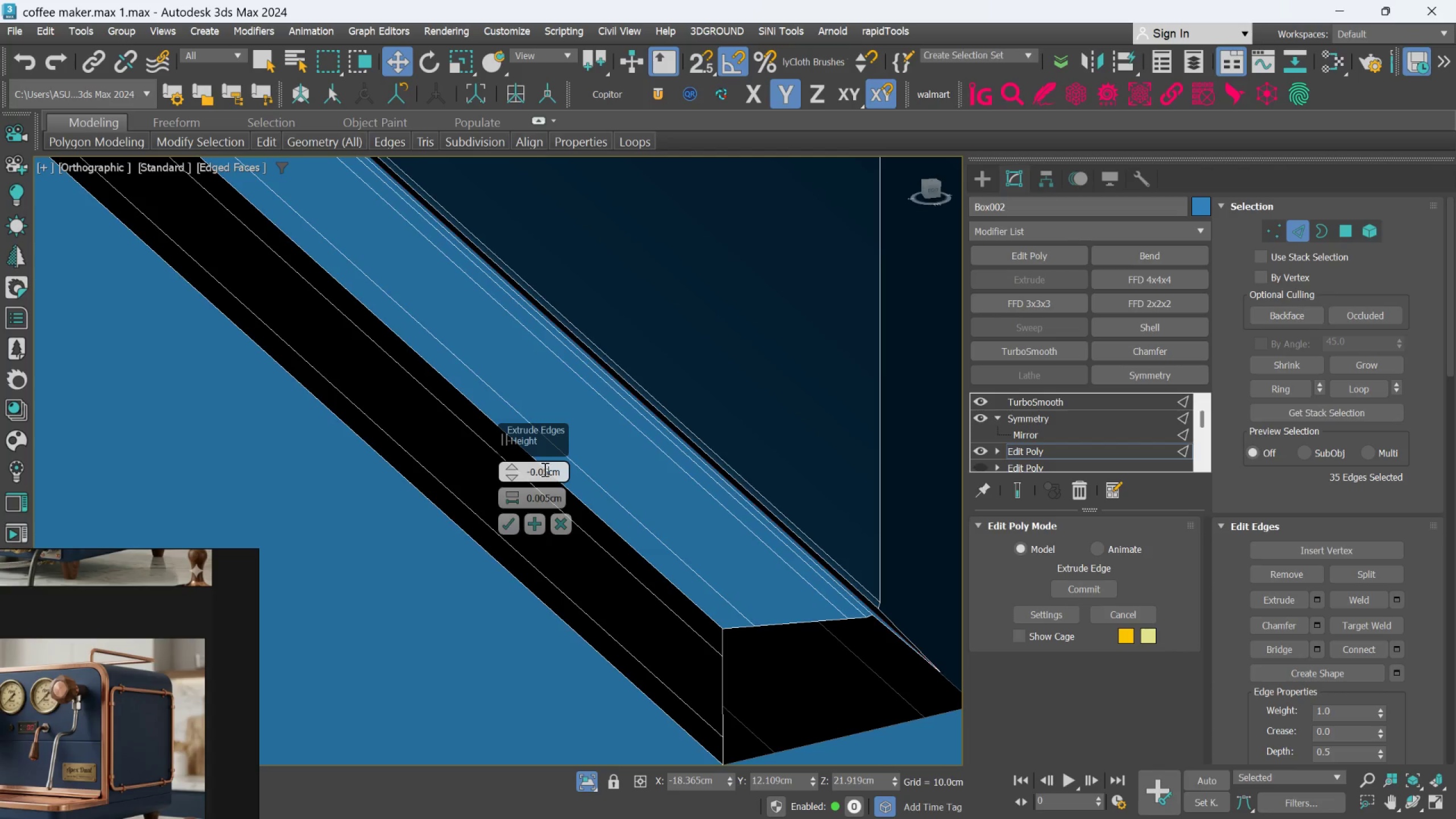 
key(Enter)
 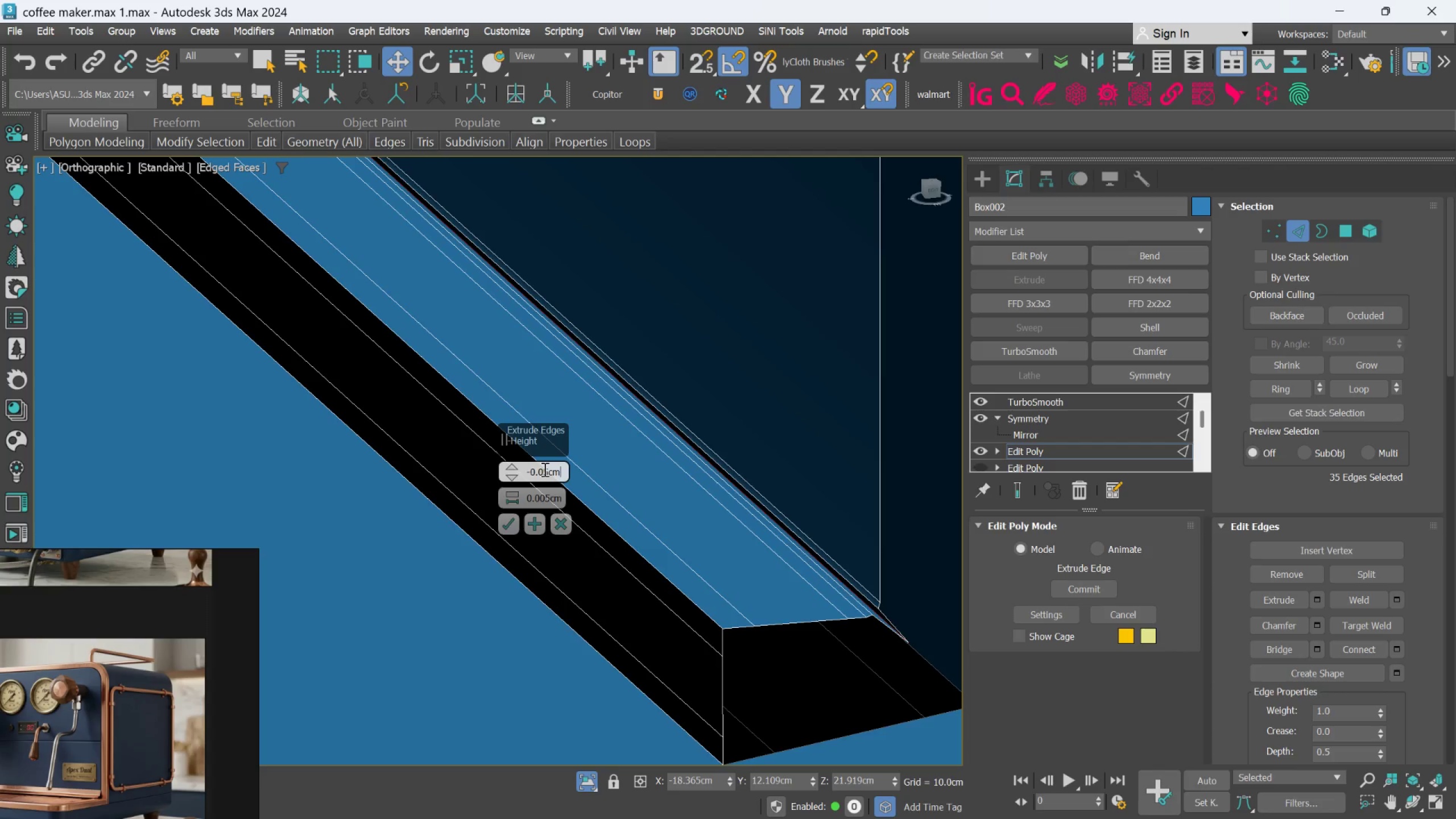 
scroll: coordinate [802, 599], scroll_direction: down, amount: 13.0
 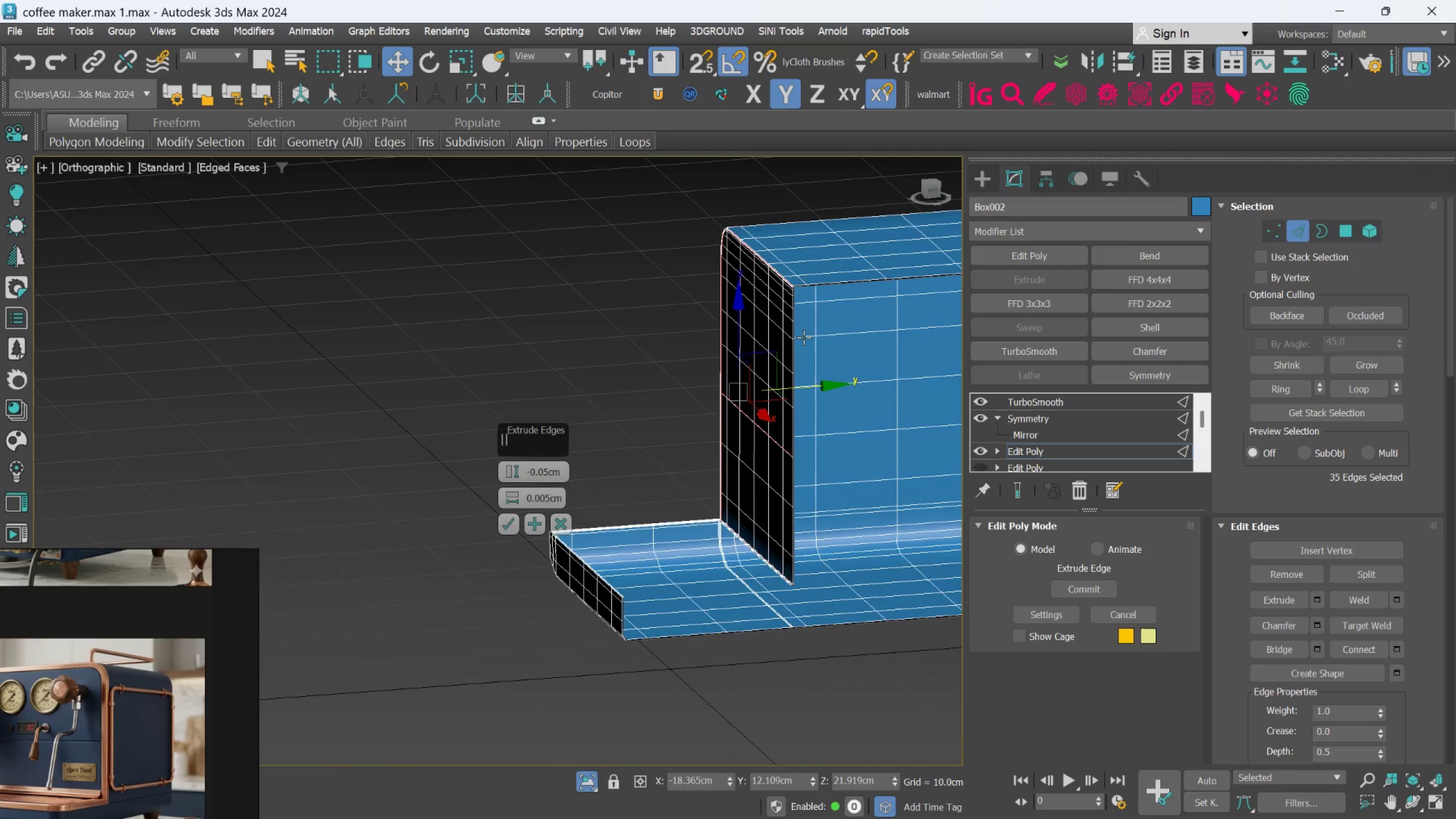 
scroll: coordinate [752, 234], scroll_direction: up, amount: 11.0
 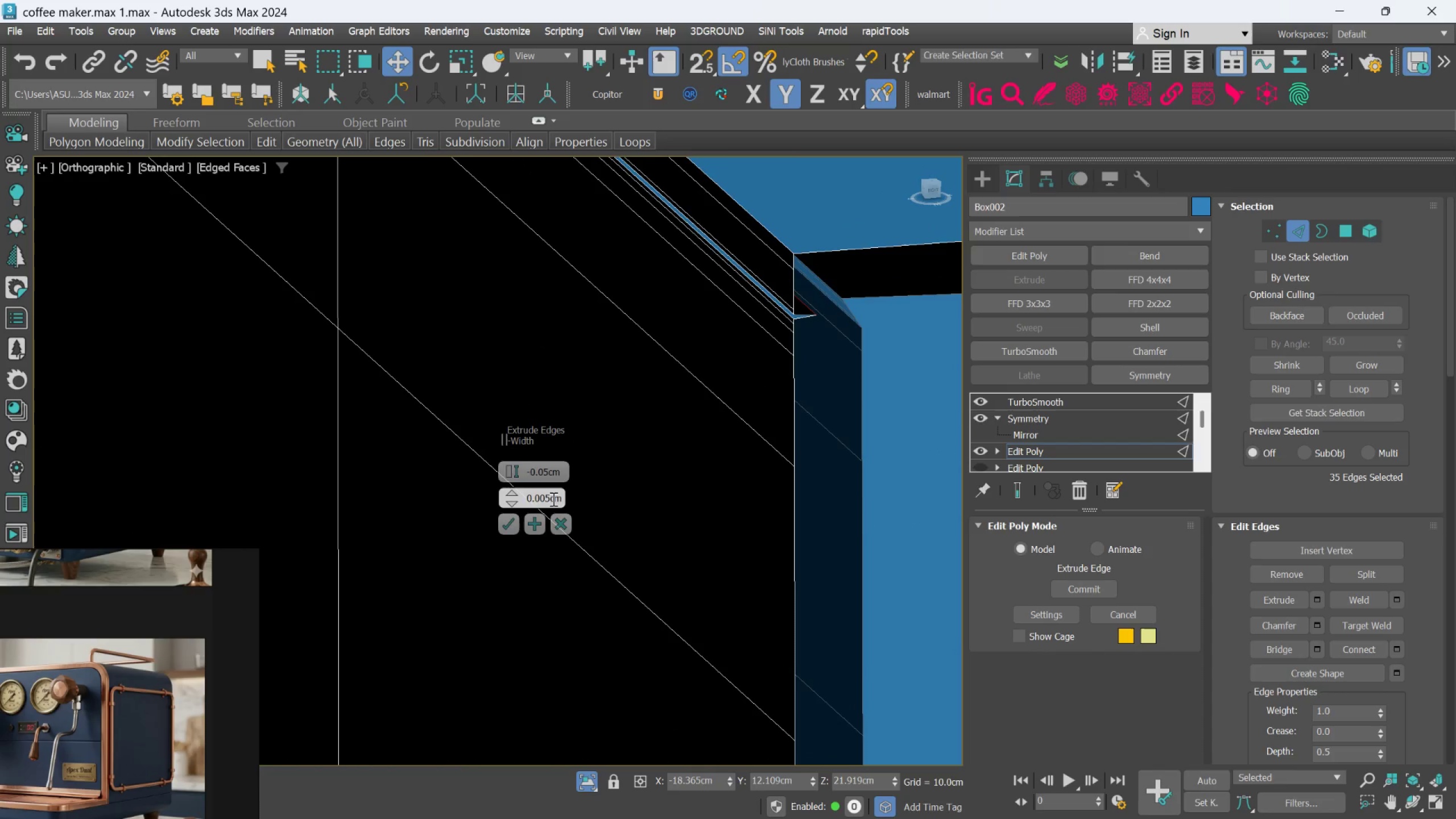 
left_click([550, 496])
 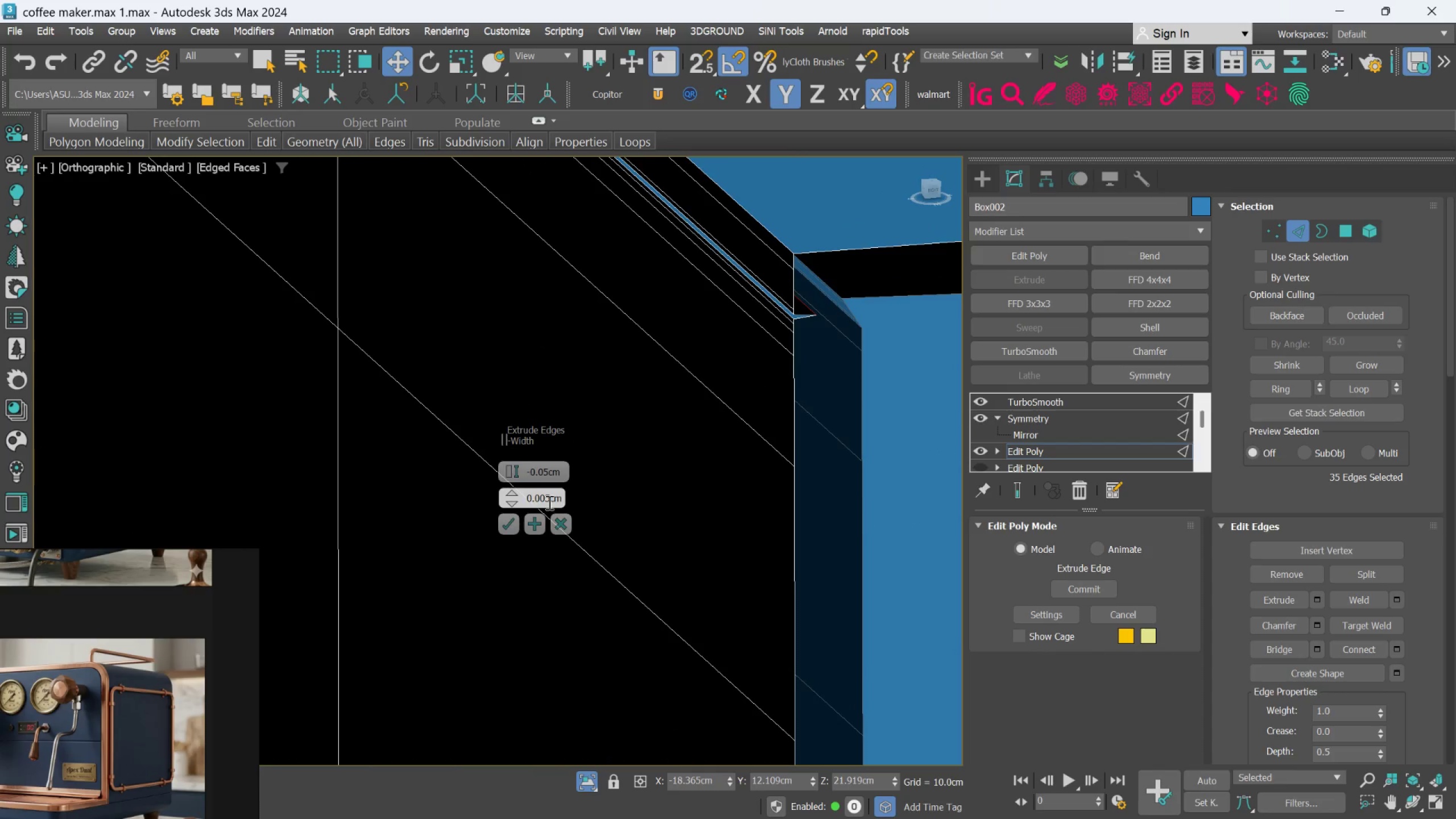 
key(Backspace)
 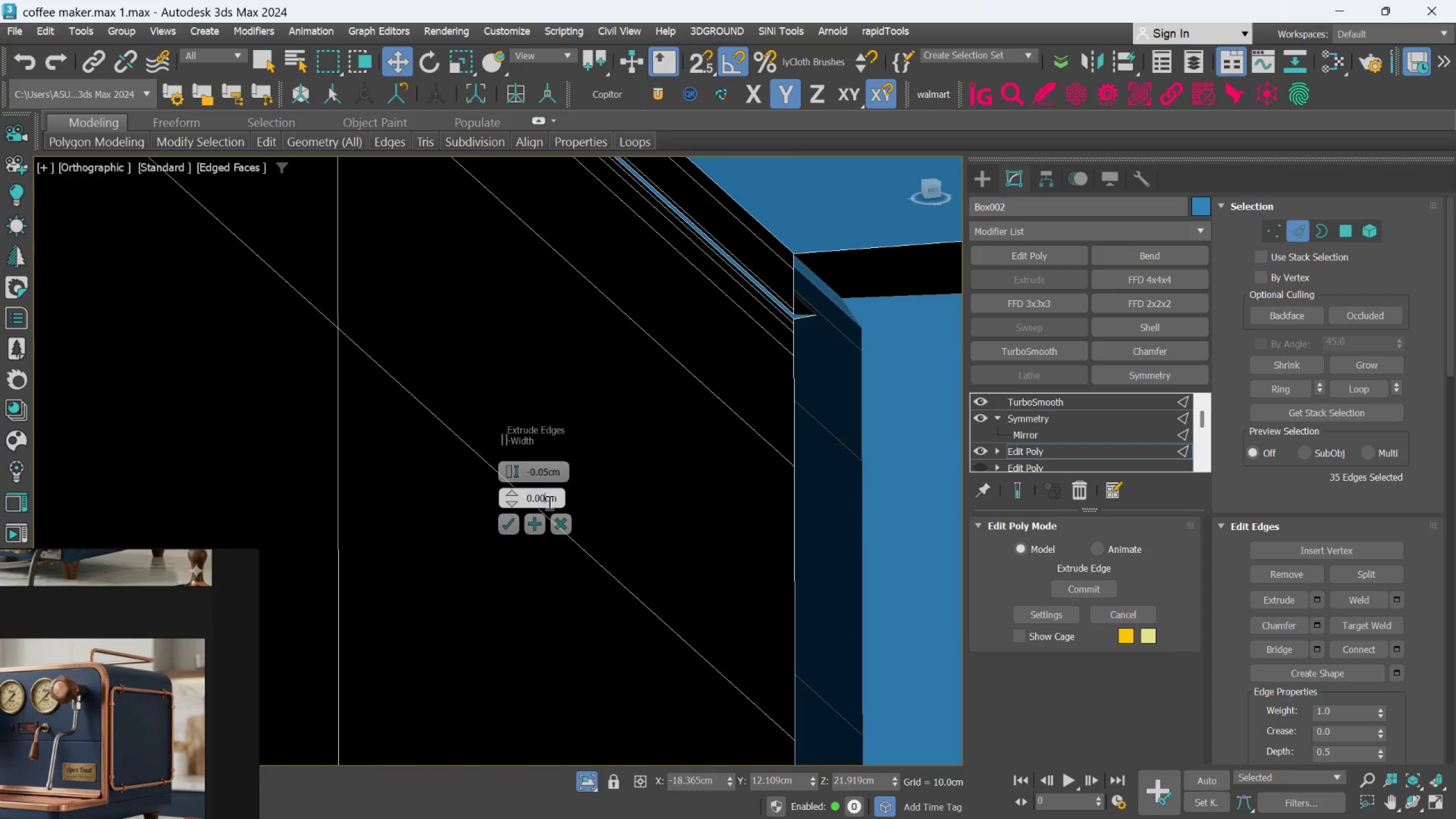 
key(8)
 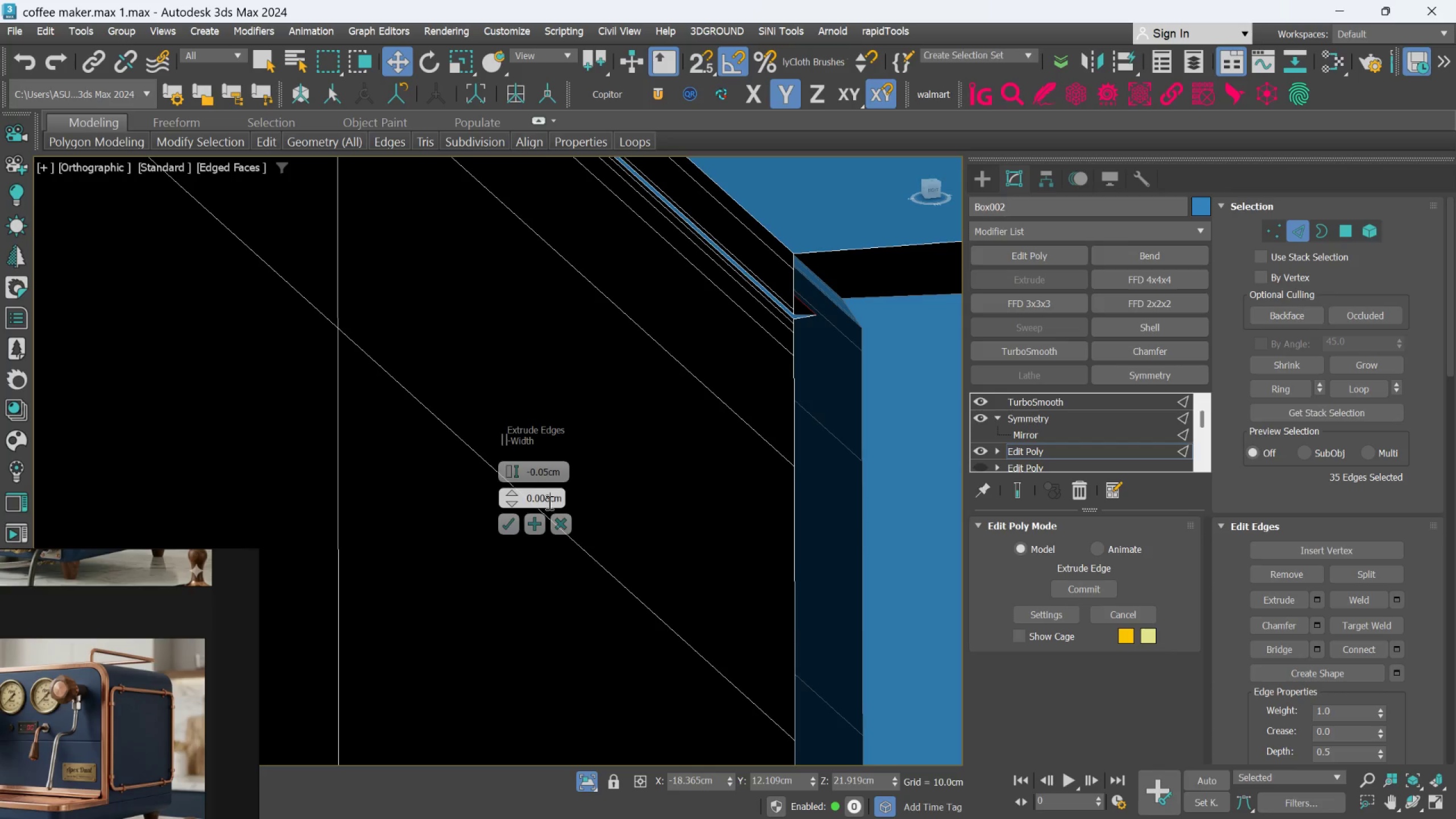 
key(Enter)
 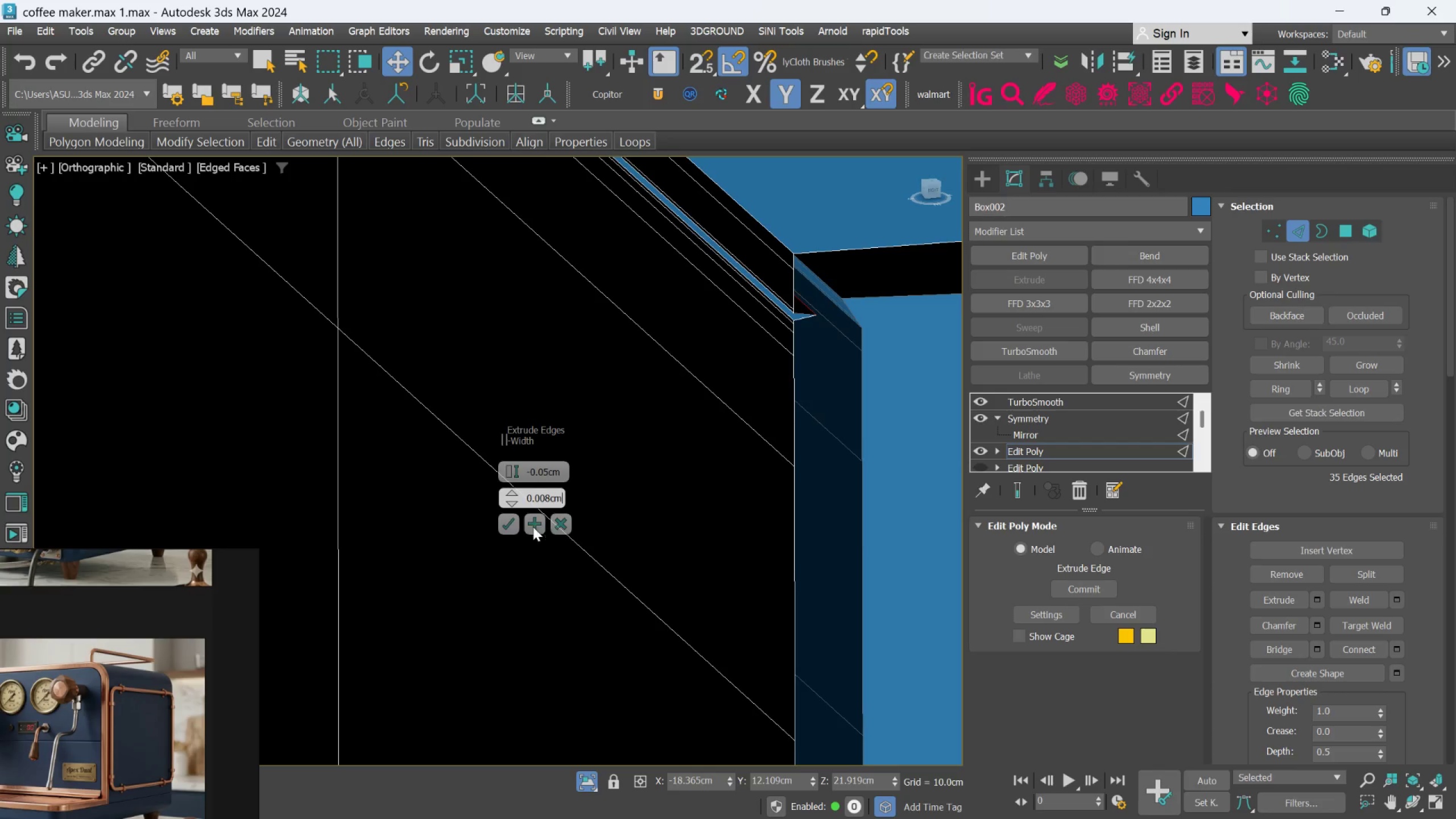 
left_click([506, 530])
 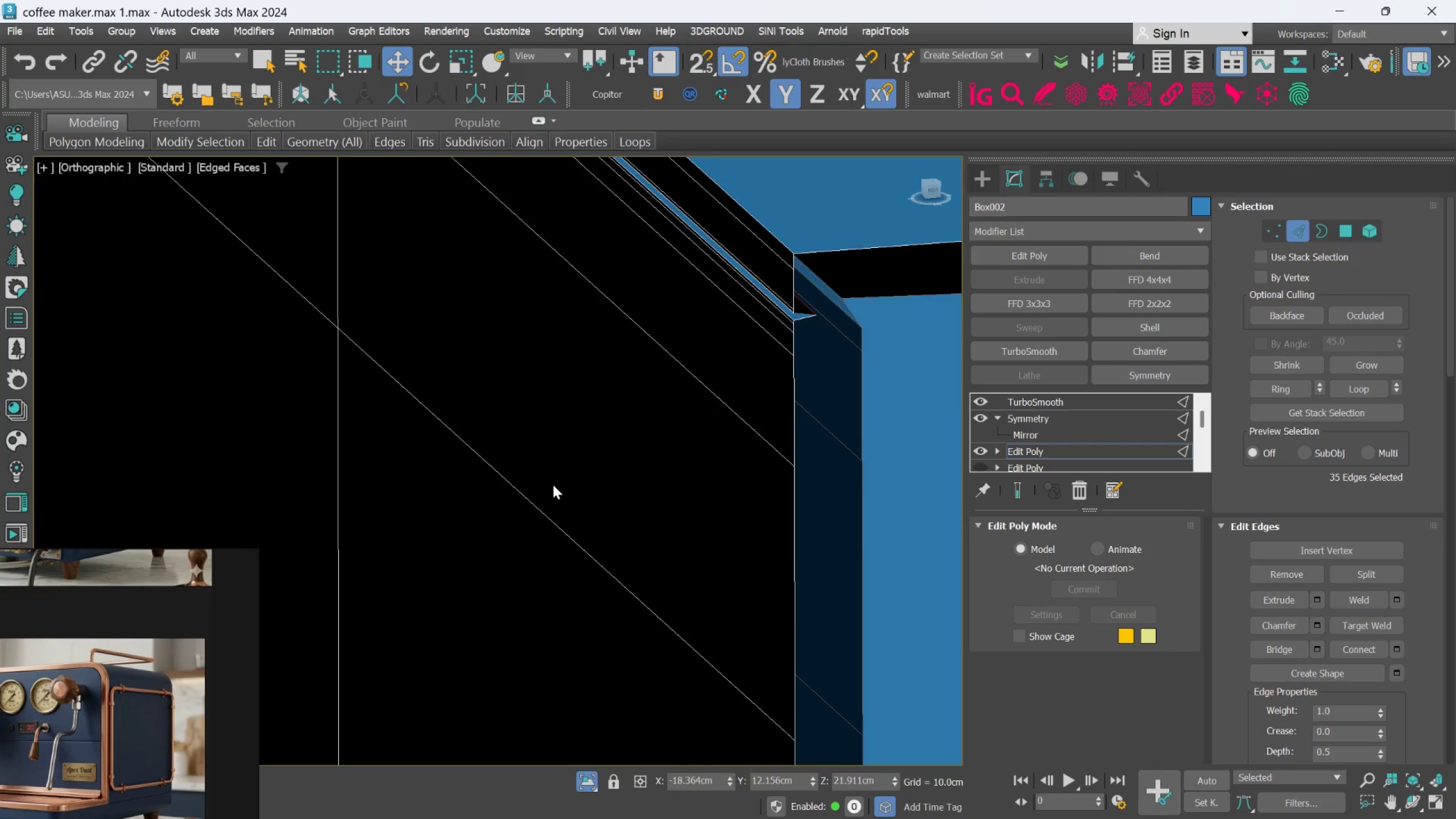 
scroll: coordinate [554, 483], scroll_direction: down, amount: 10.0
 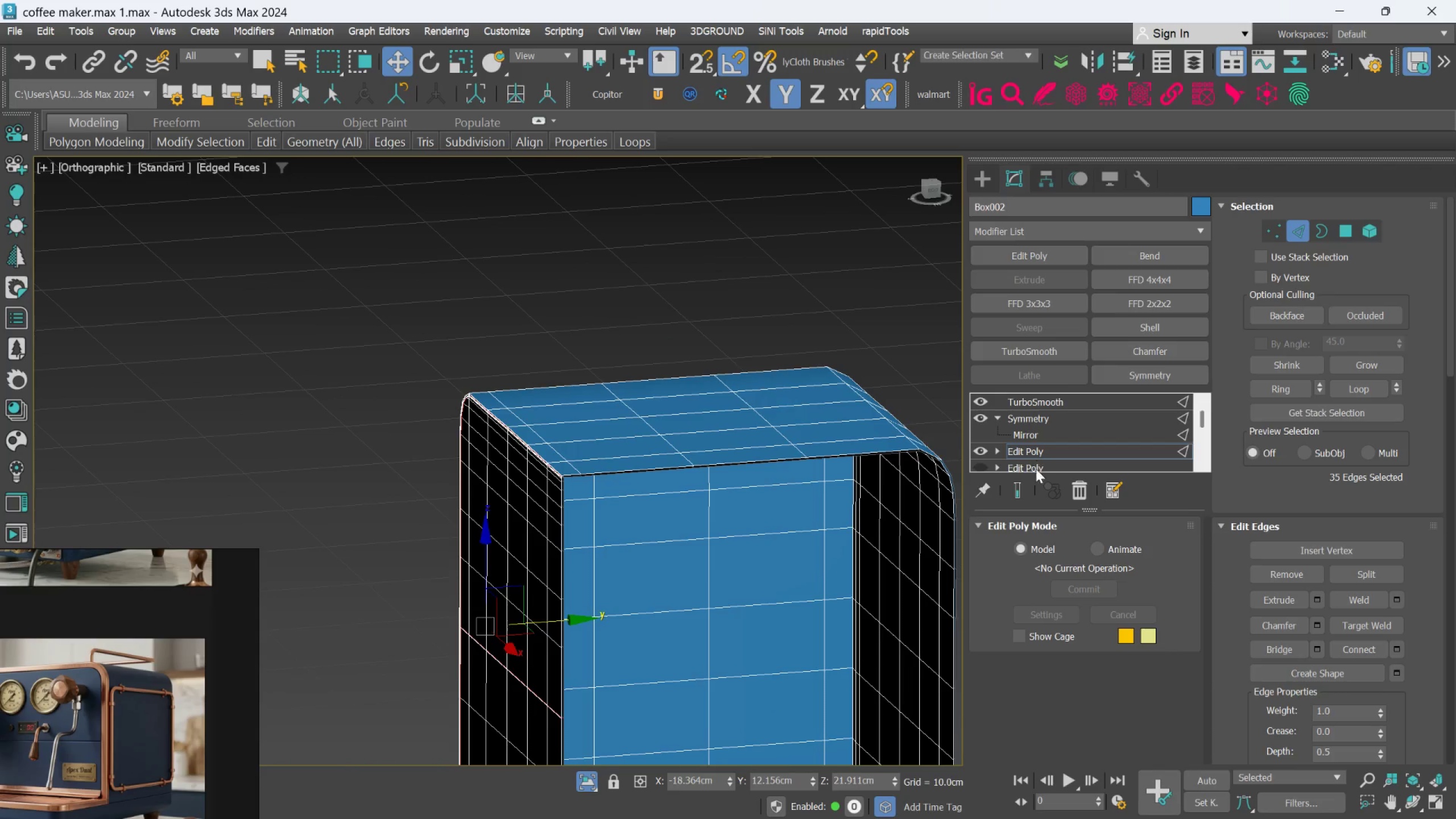 
left_click([1020, 489])
 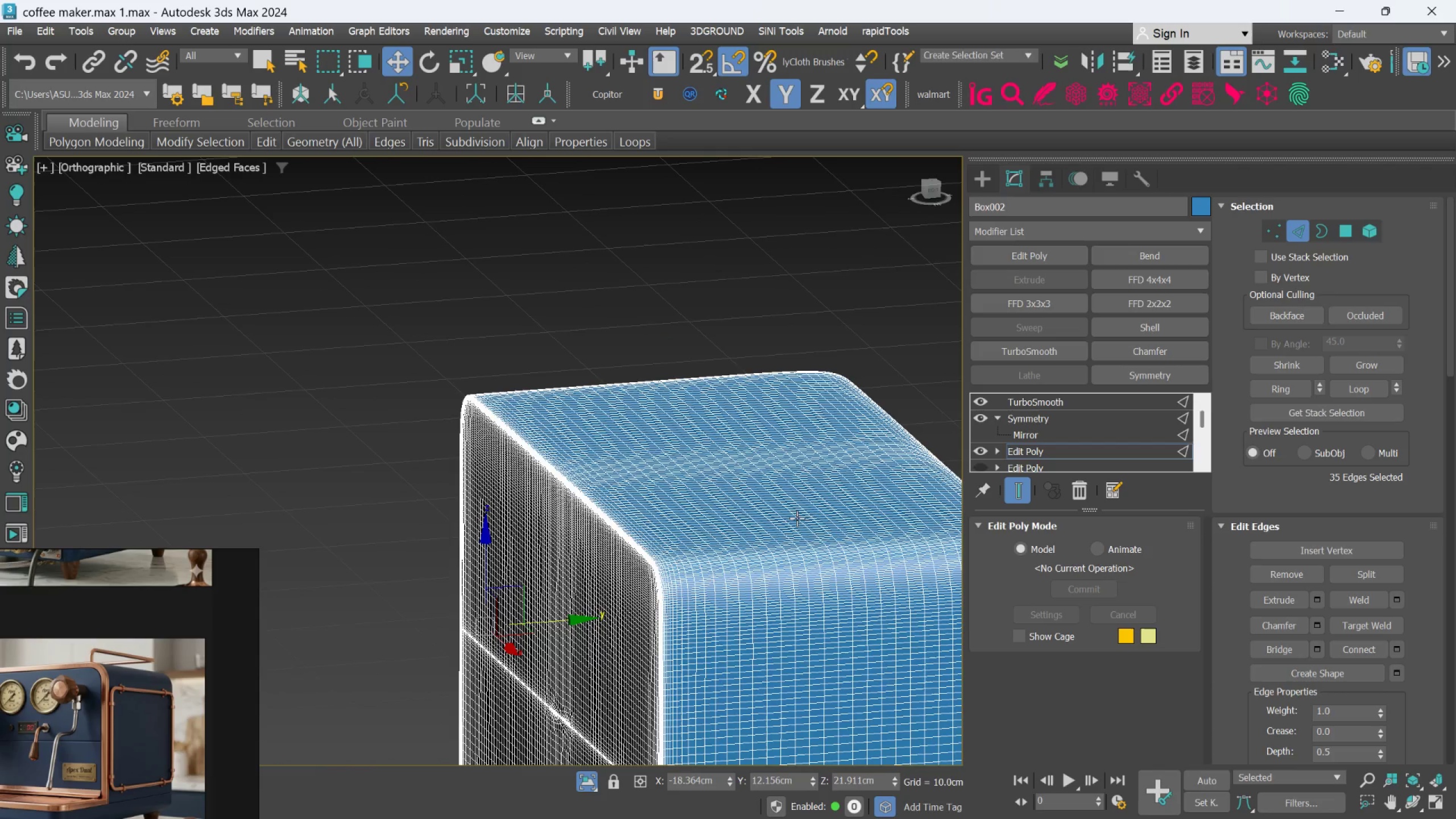 
scroll: coordinate [735, 519], scroll_direction: down, amount: 2.0
 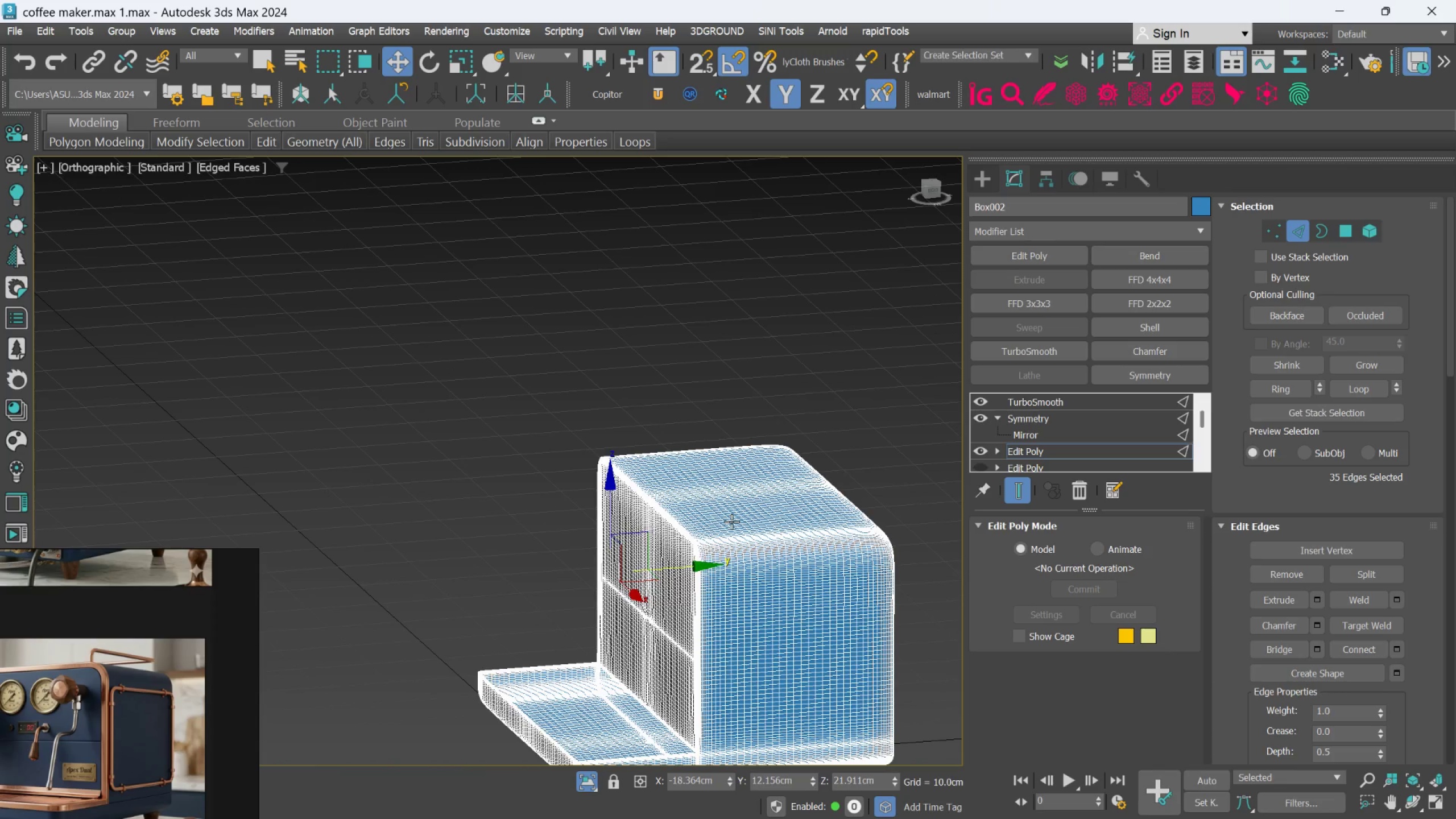 
key(F)
 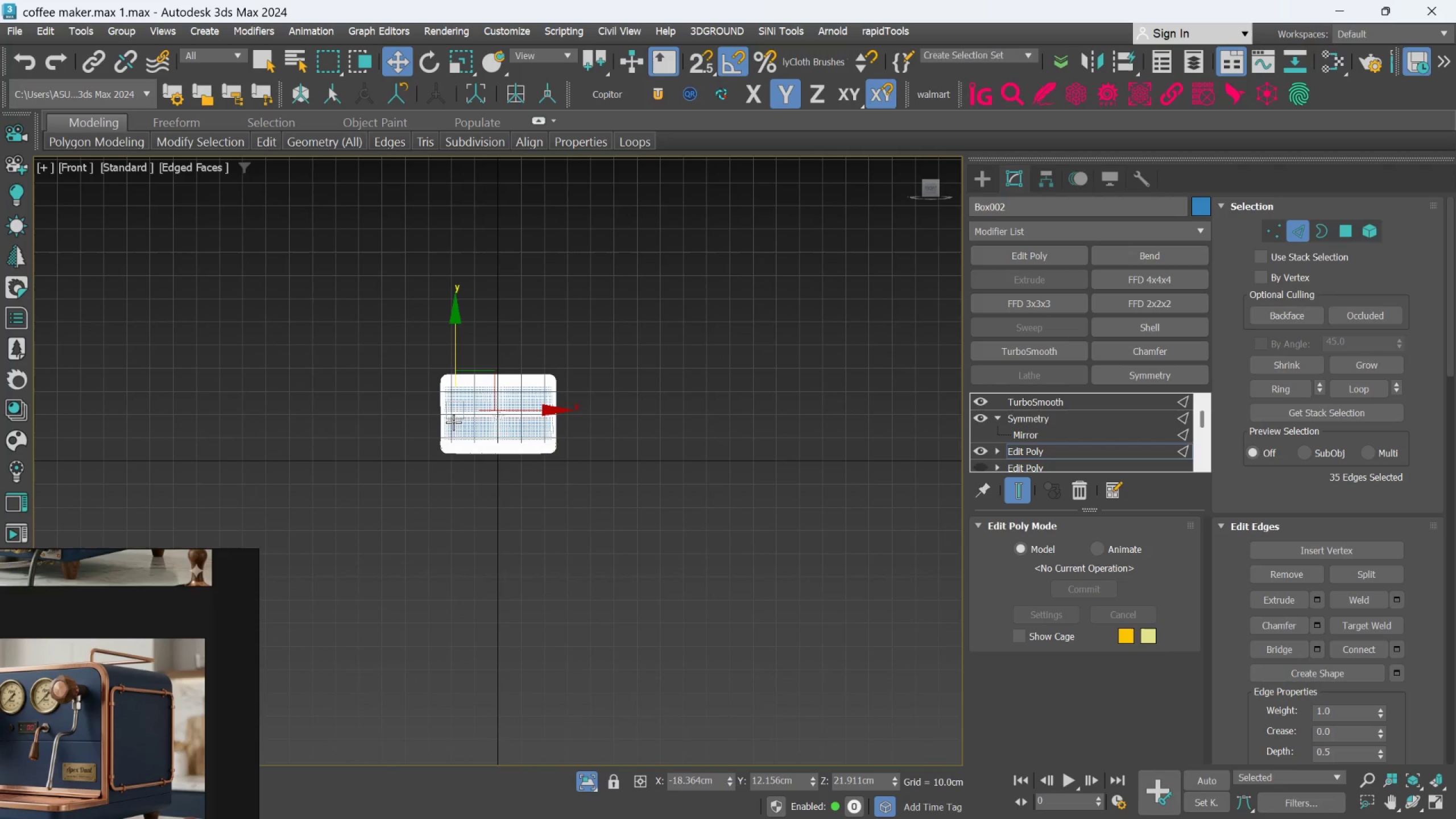 
scroll: coordinate [452, 375], scroll_direction: up, amount: 3.0
 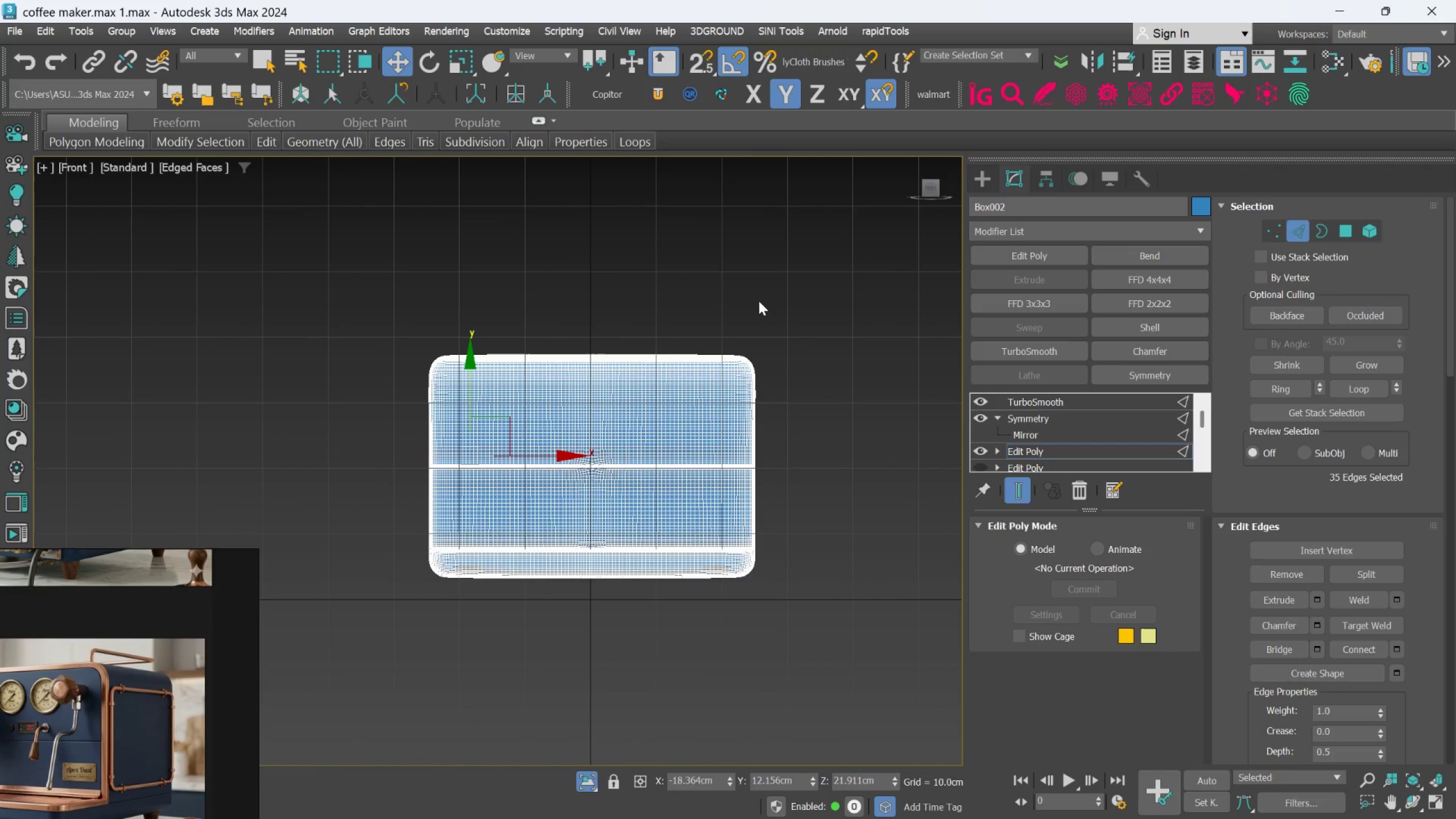 
left_click([763, 298])
 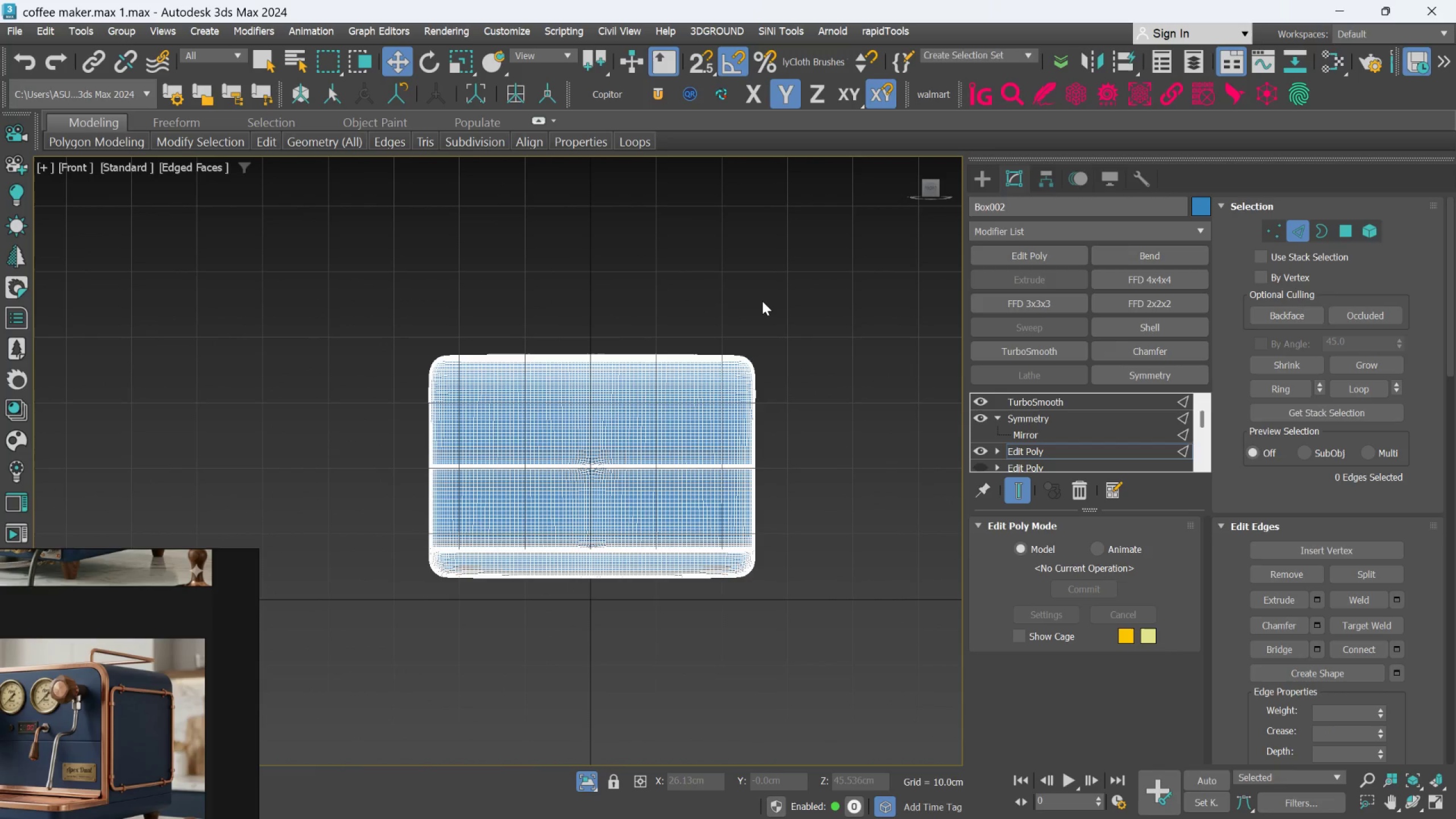 
key(F4)
 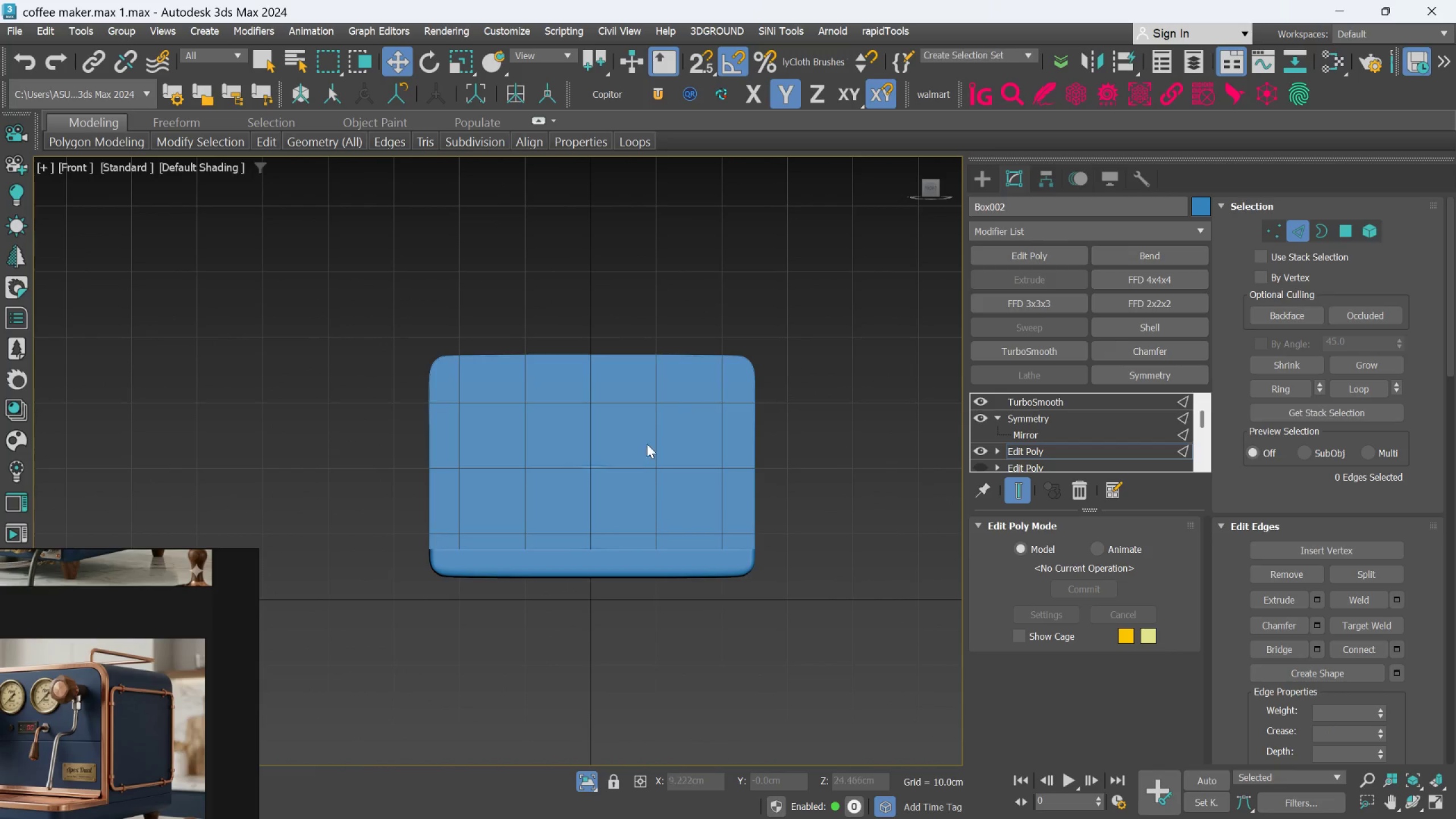 
scroll: coordinate [618, 450], scroll_direction: up, amount: 3.0
 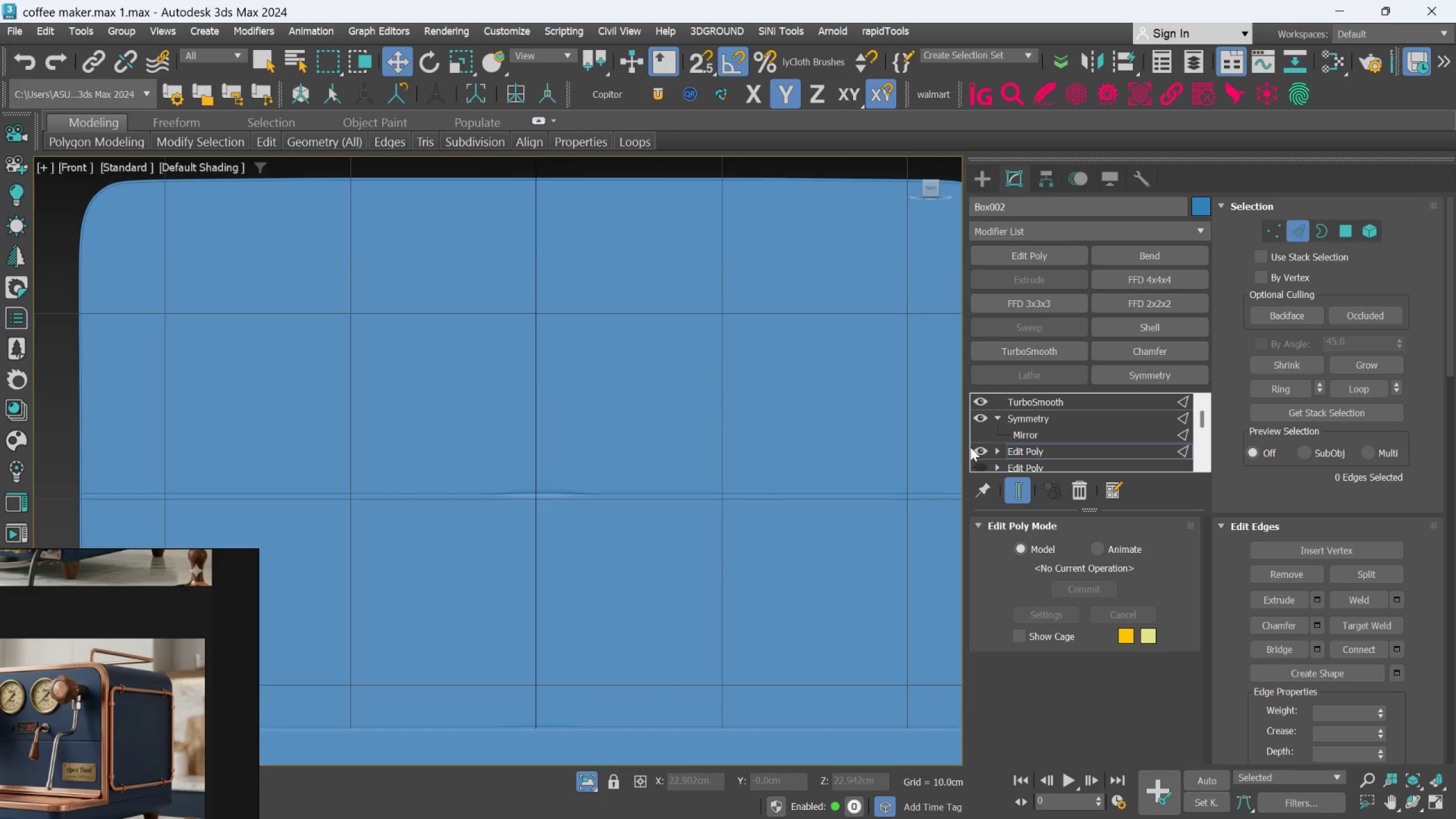 
scroll: coordinate [828, 526], scroll_direction: down, amount: 1.0
 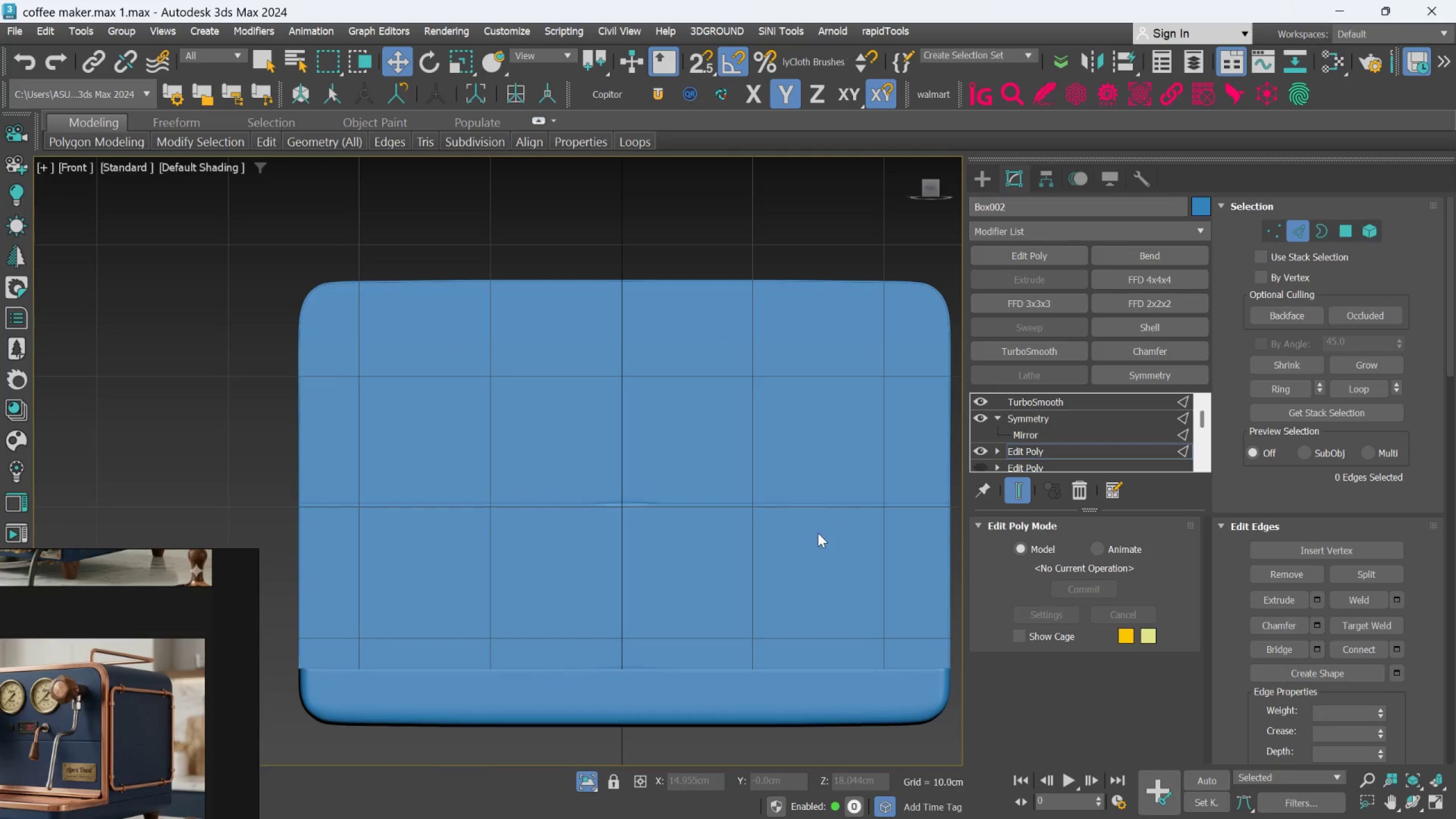 
hold_key(key=AltLeft, duration=0.69)
 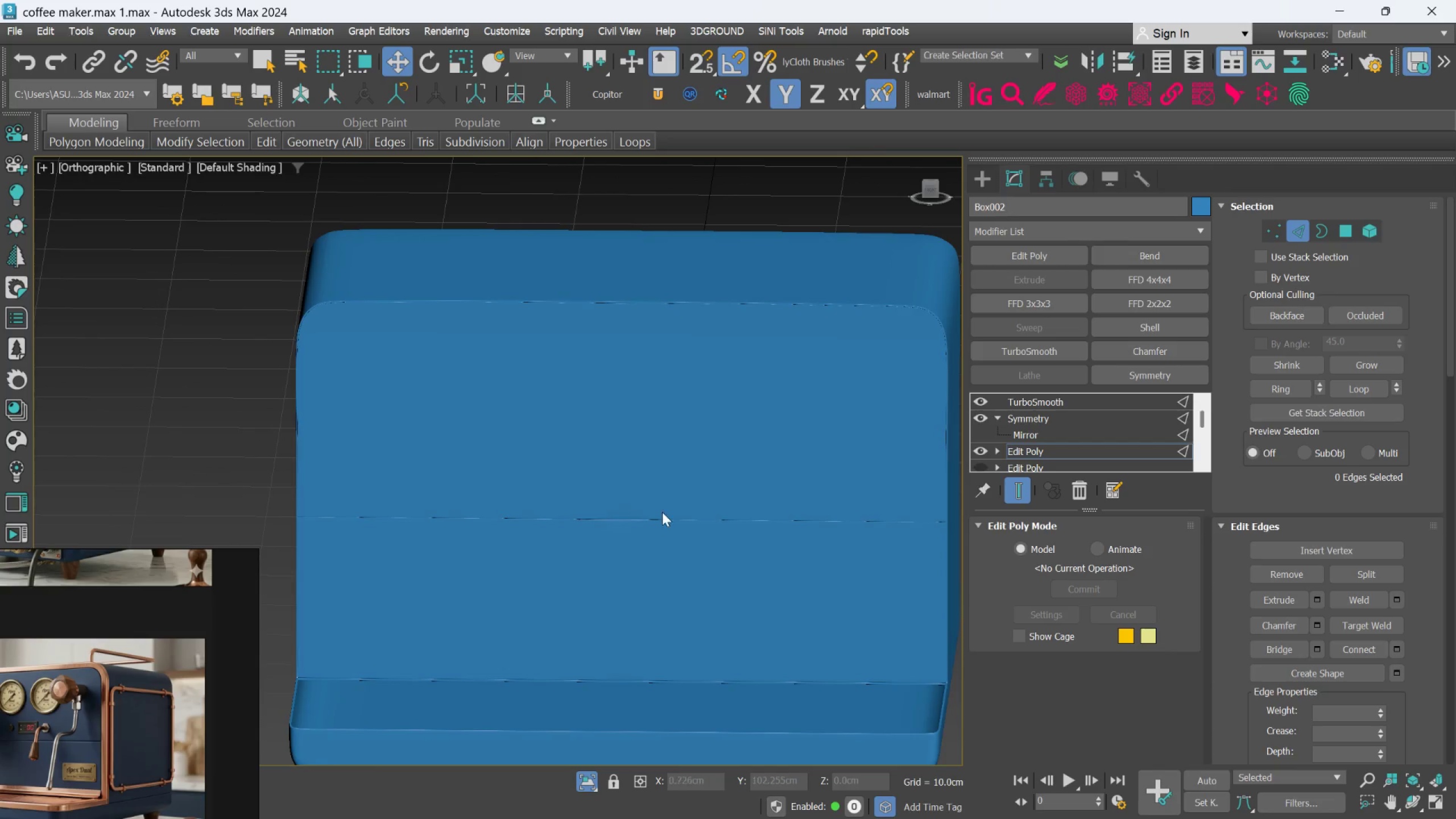 
hold_key(key=AltLeft, duration=0.67)
 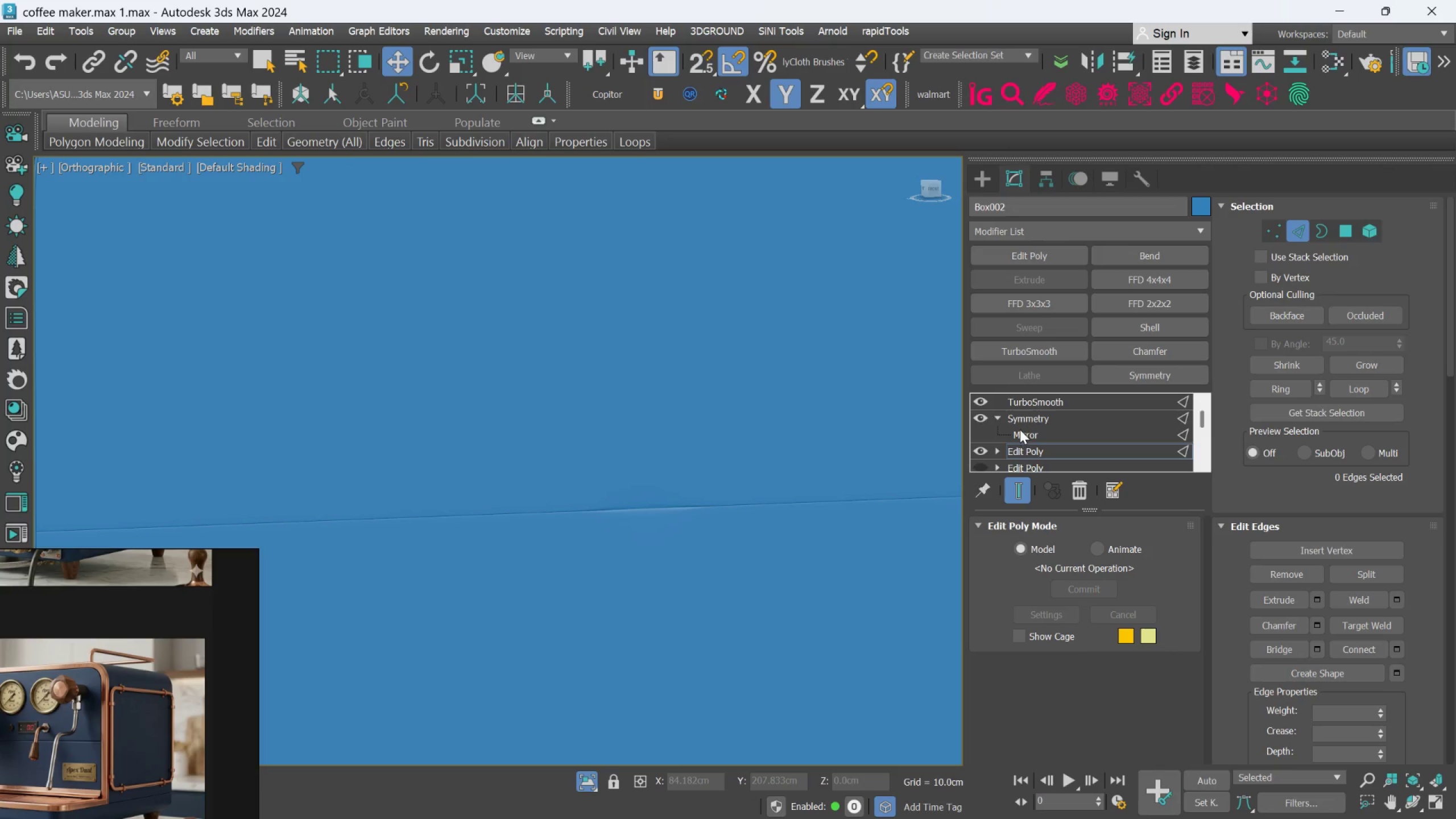 
scroll: coordinate [652, 512], scroll_direction: up, amount: 2.0
 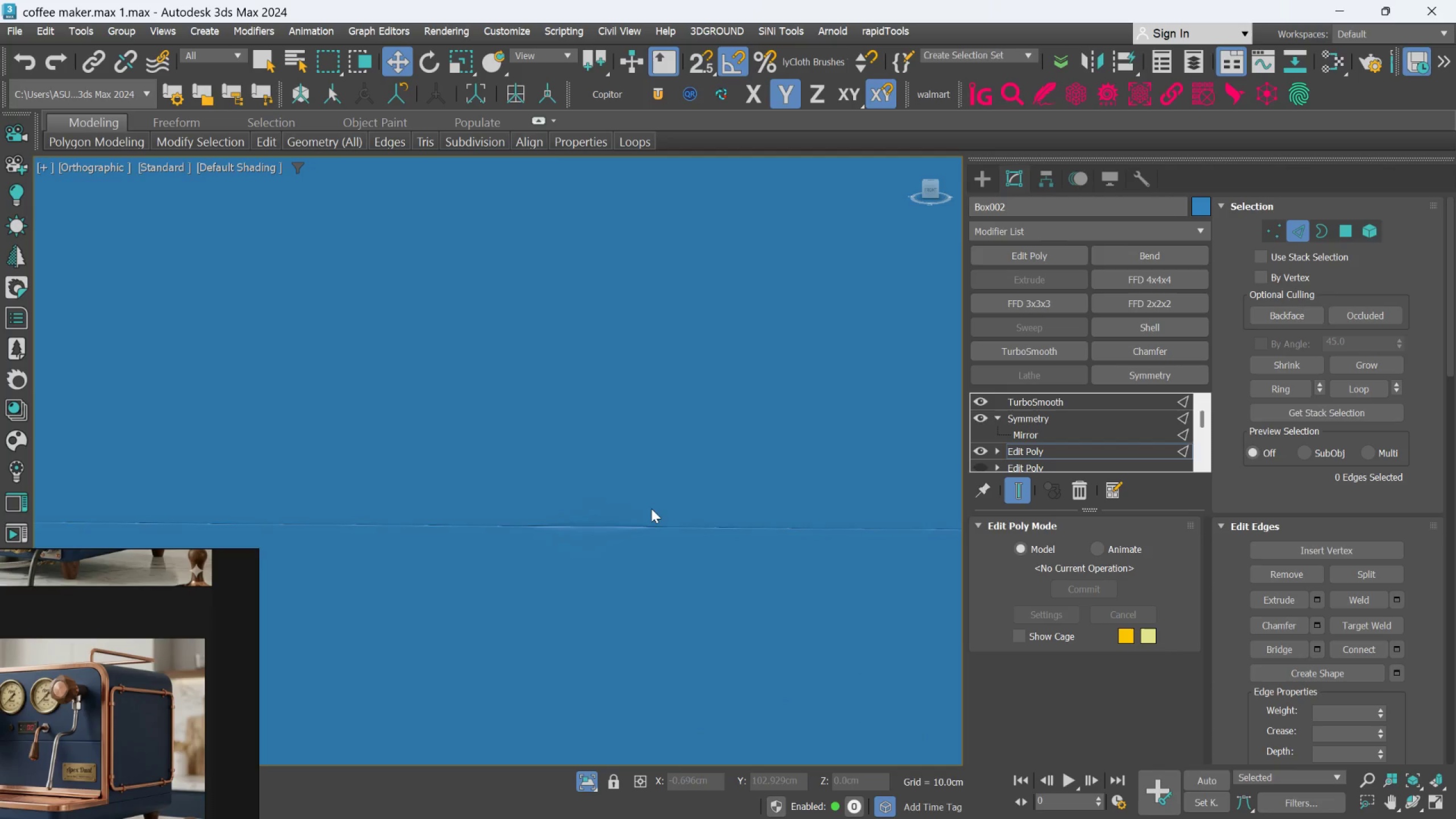 
left_click([1017, 432])
 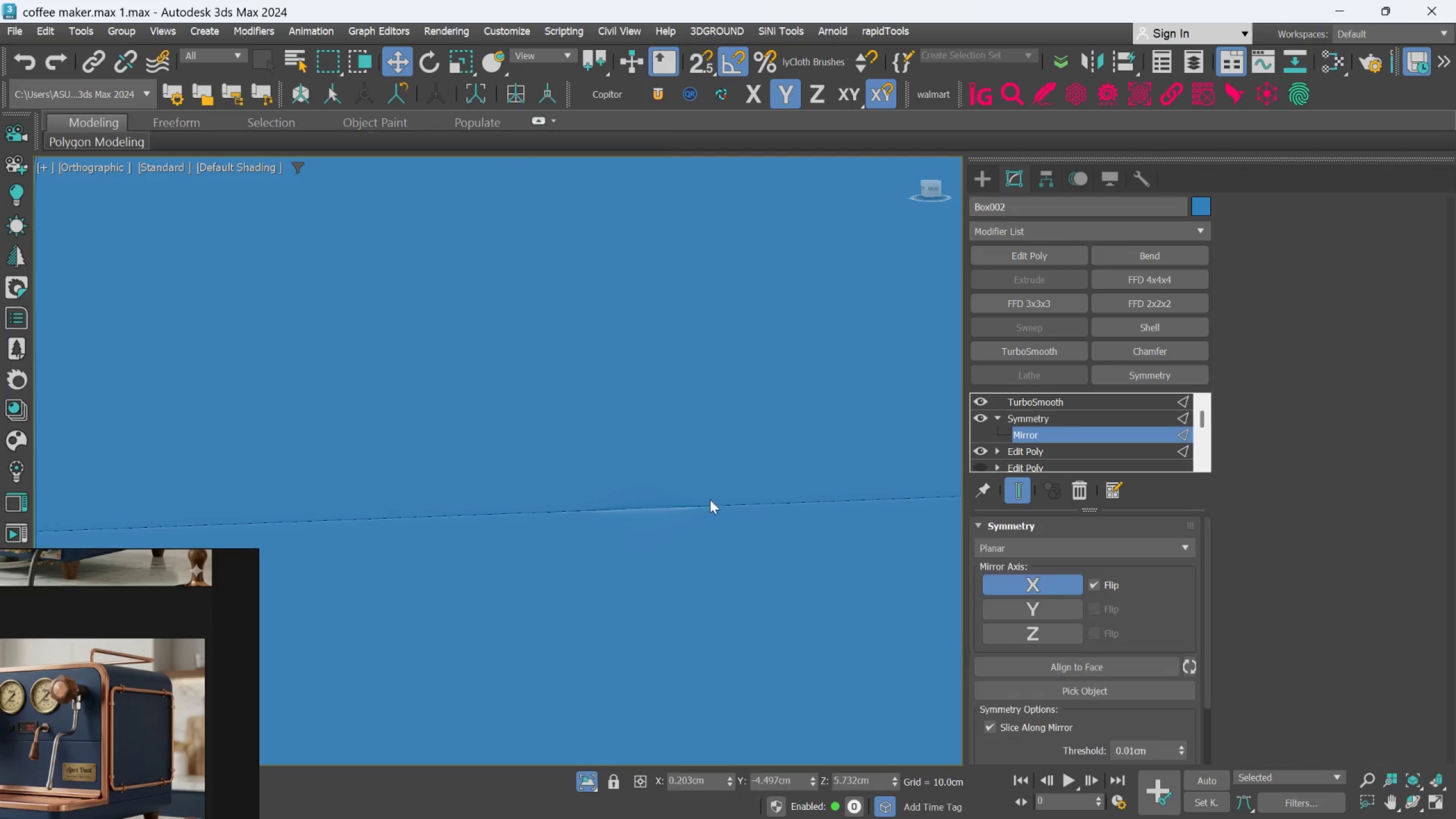 
scroll: coordinate [662, 503], scroll_direction: down, amount: 5.0
 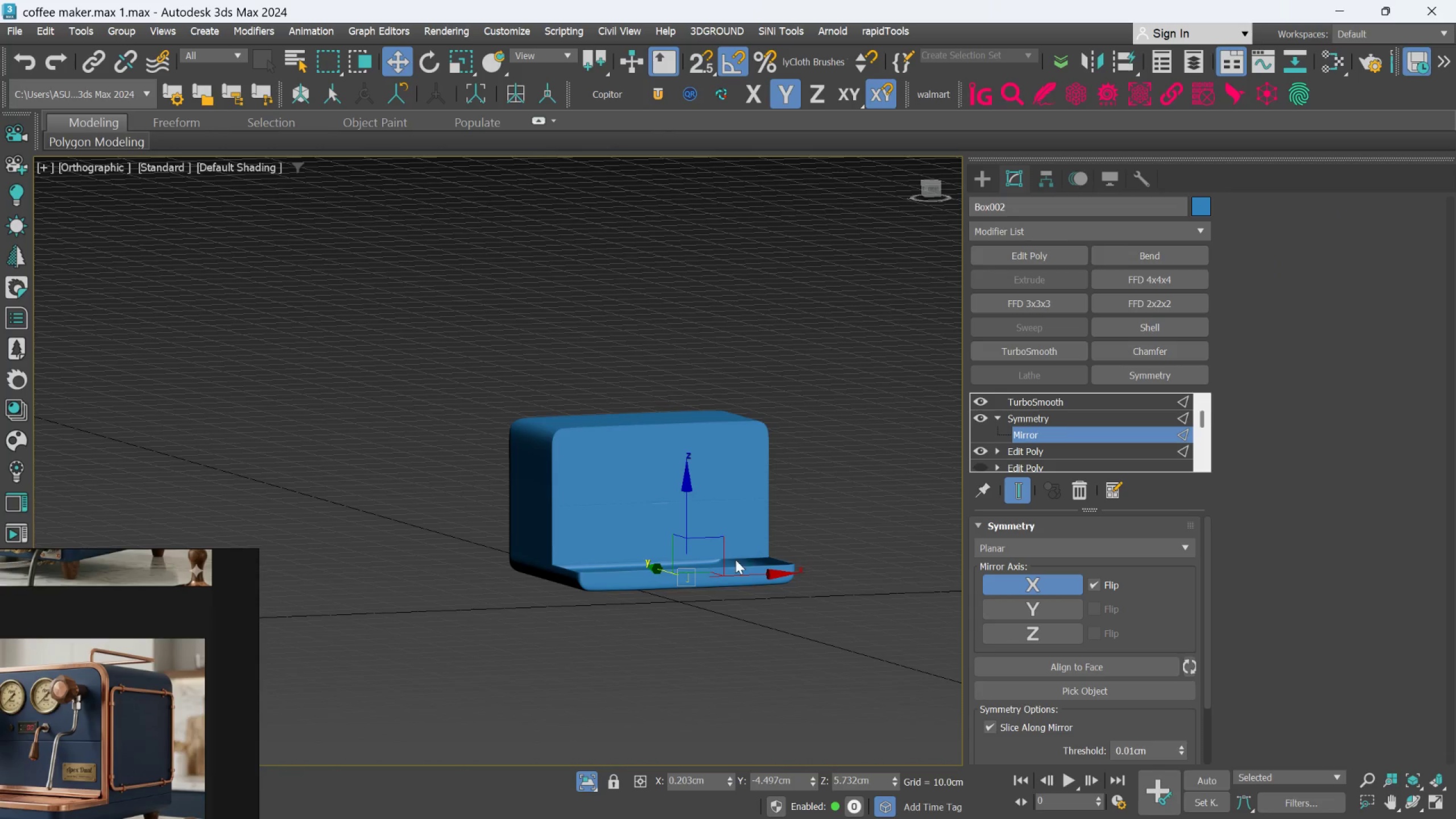 
scroll: coordinate [723, 583], scroll_direction: up, amount: 1.0
 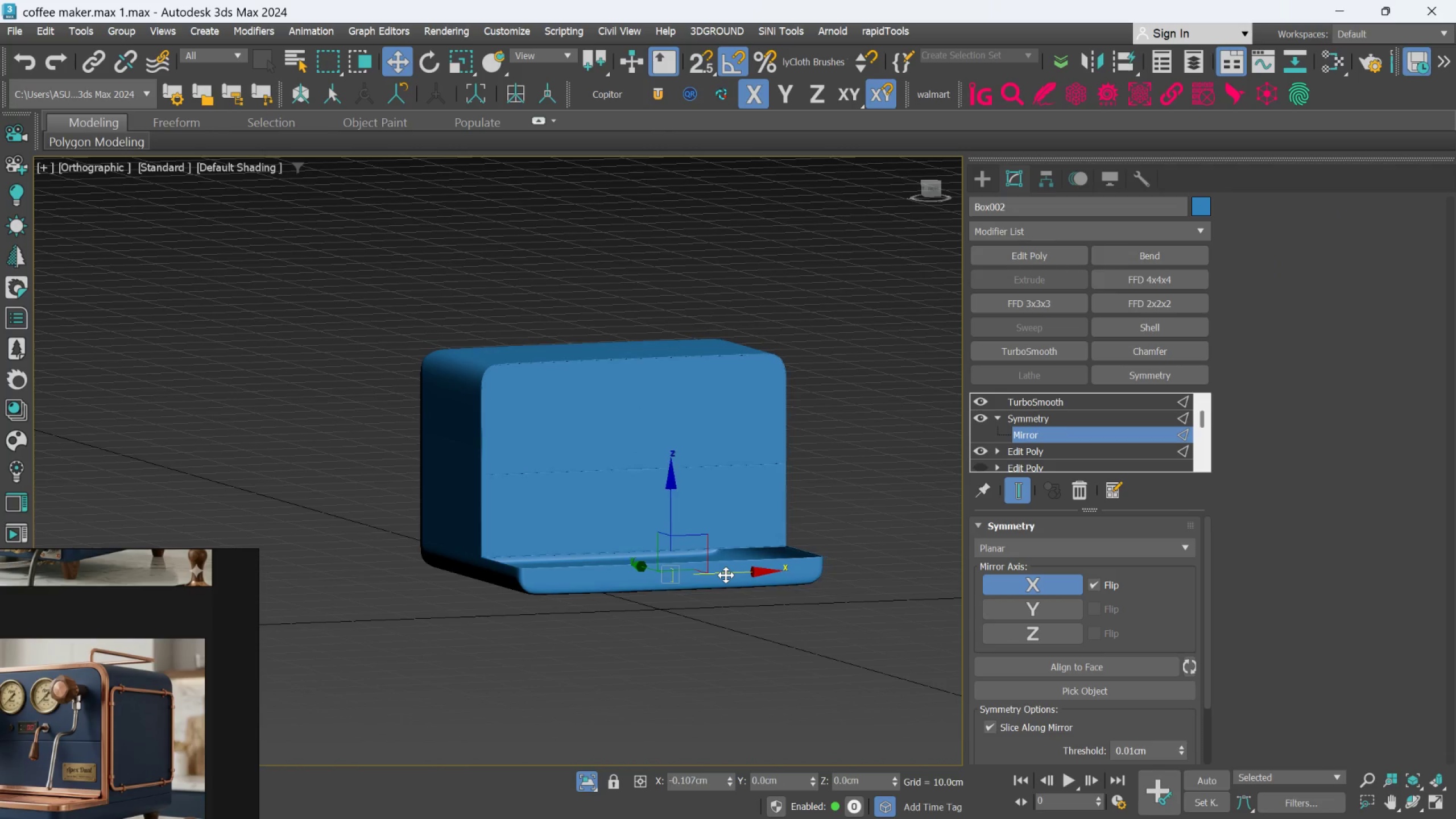 
hold_key(key=AltLeft, duration=0.45)
 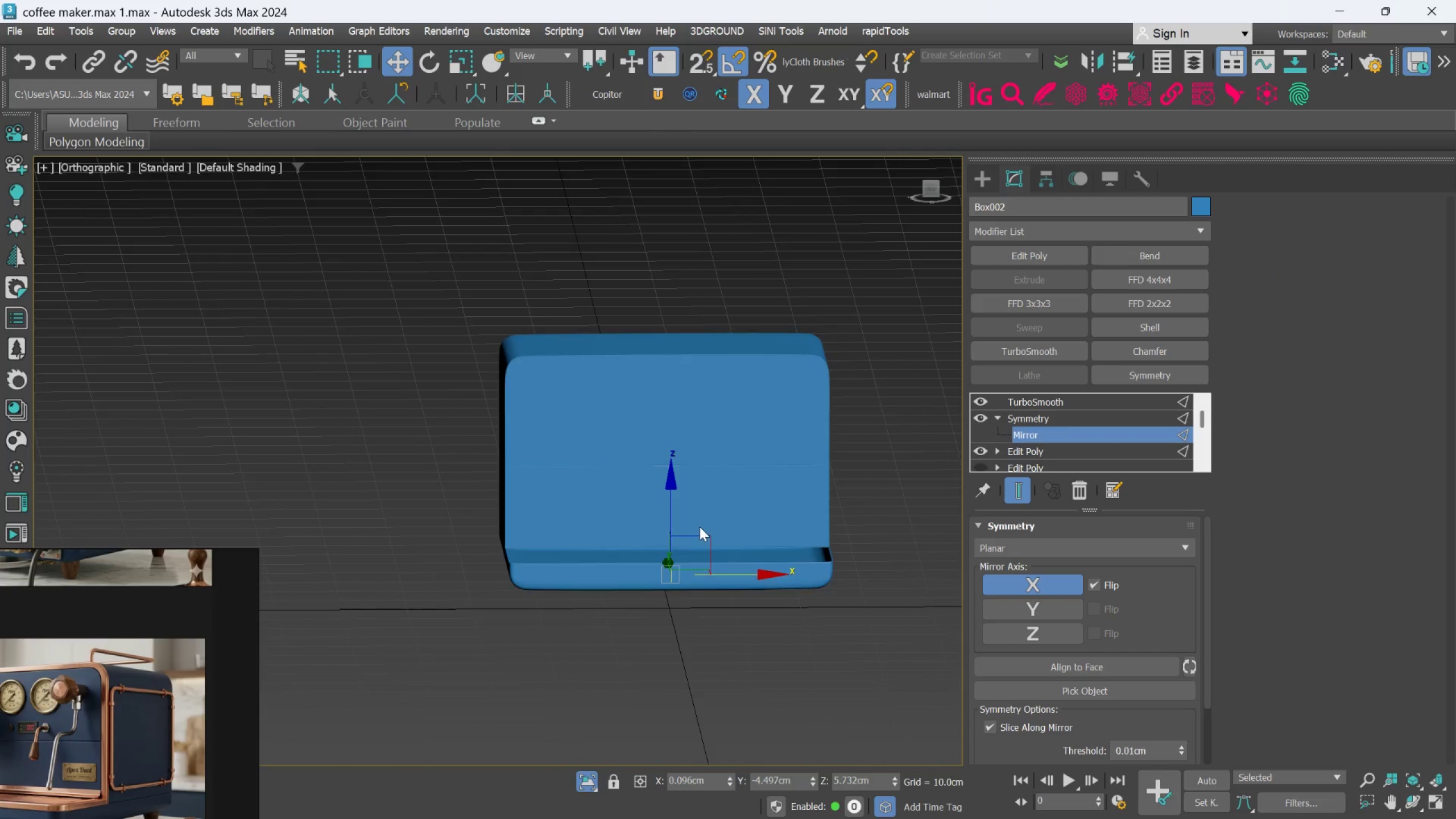 
scroll: coordinate [700, 526], scroll_direction: up, amount: 2.0
 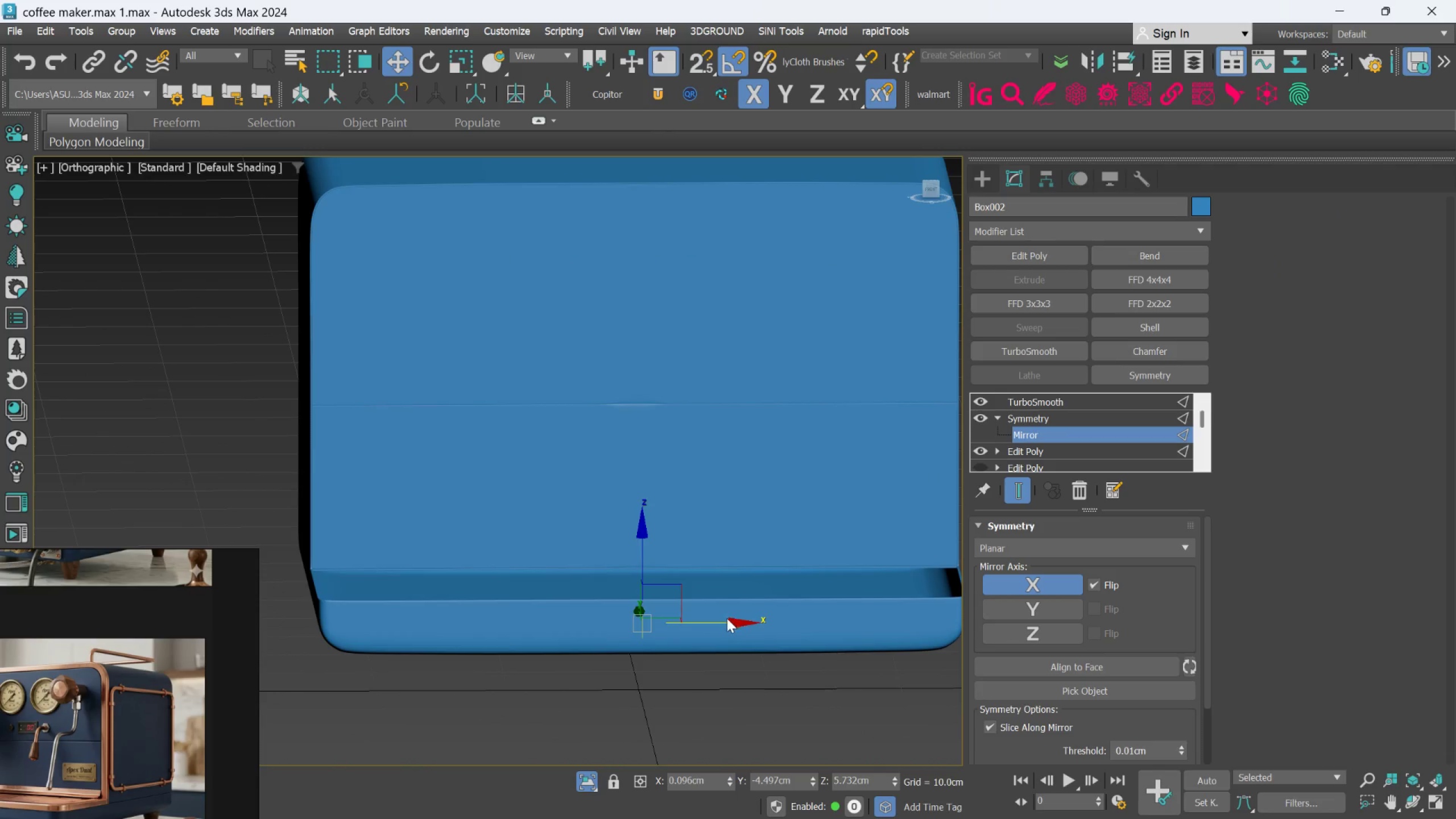 
left_click_drag(start_coordinate=[727, 622], to_coordinate=[690, 611])
 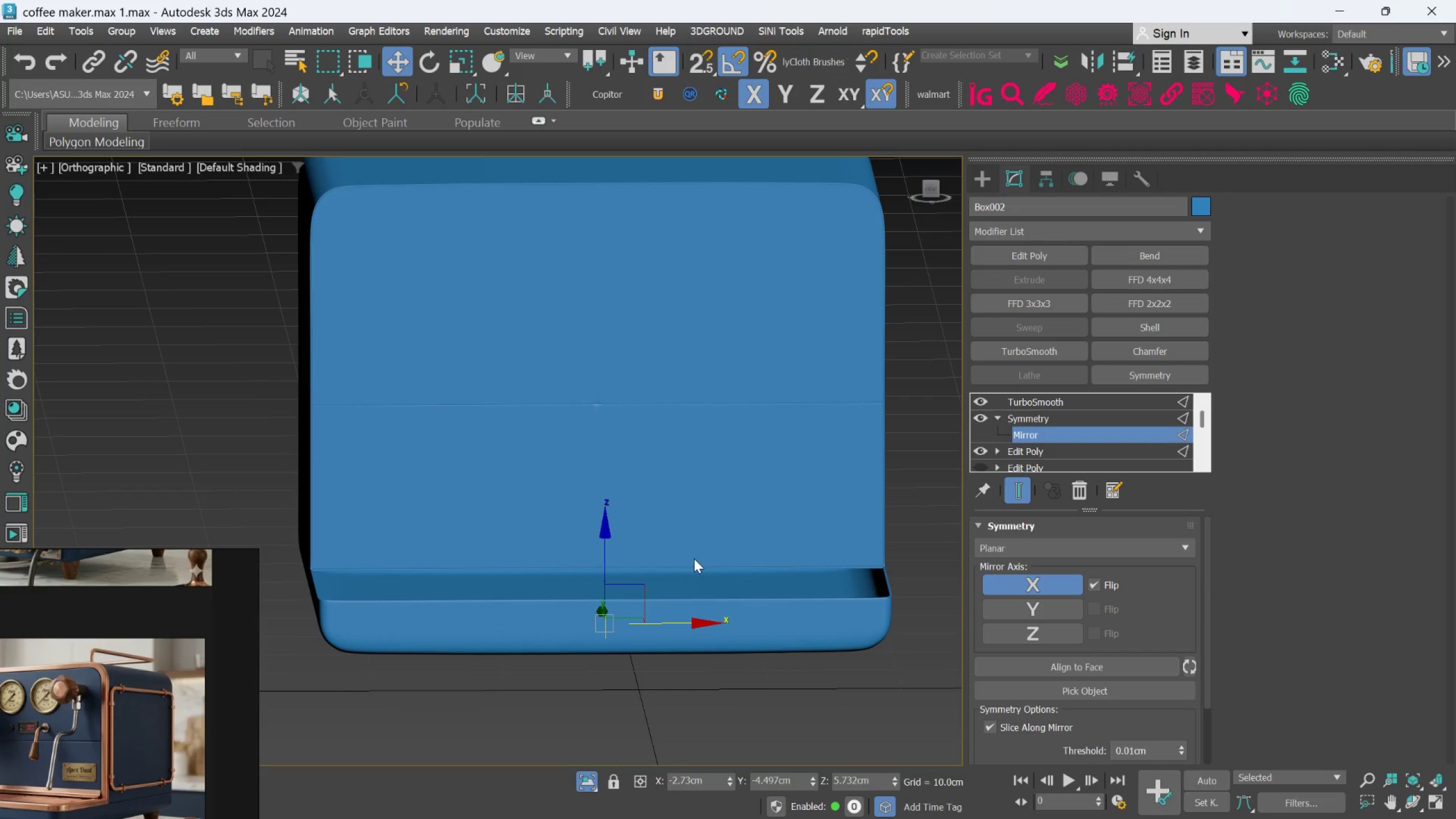 
scroll: coordinate [627, 490], scroll_direction: up, amount: 3.0
 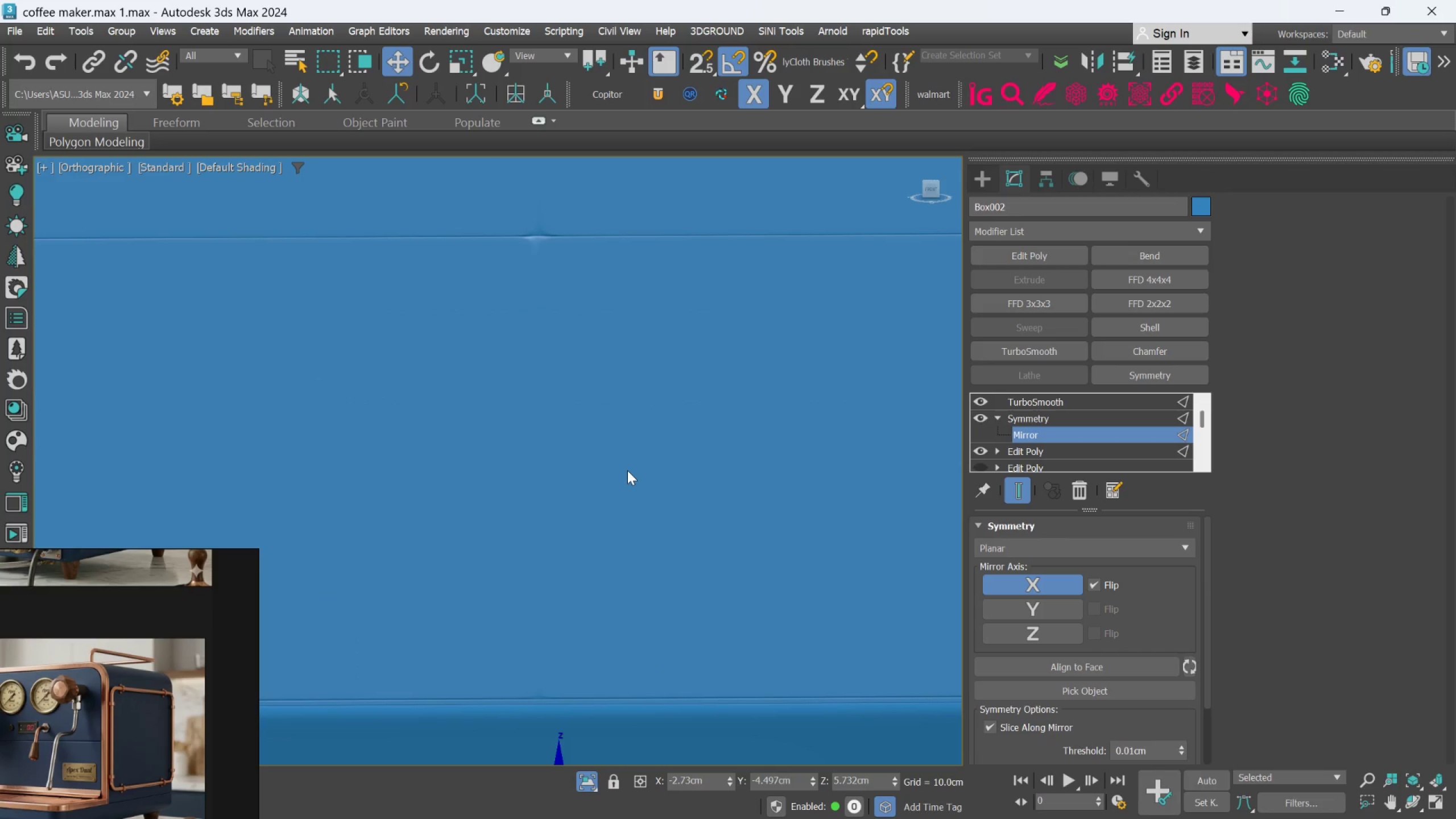 
key(Control+Z)
 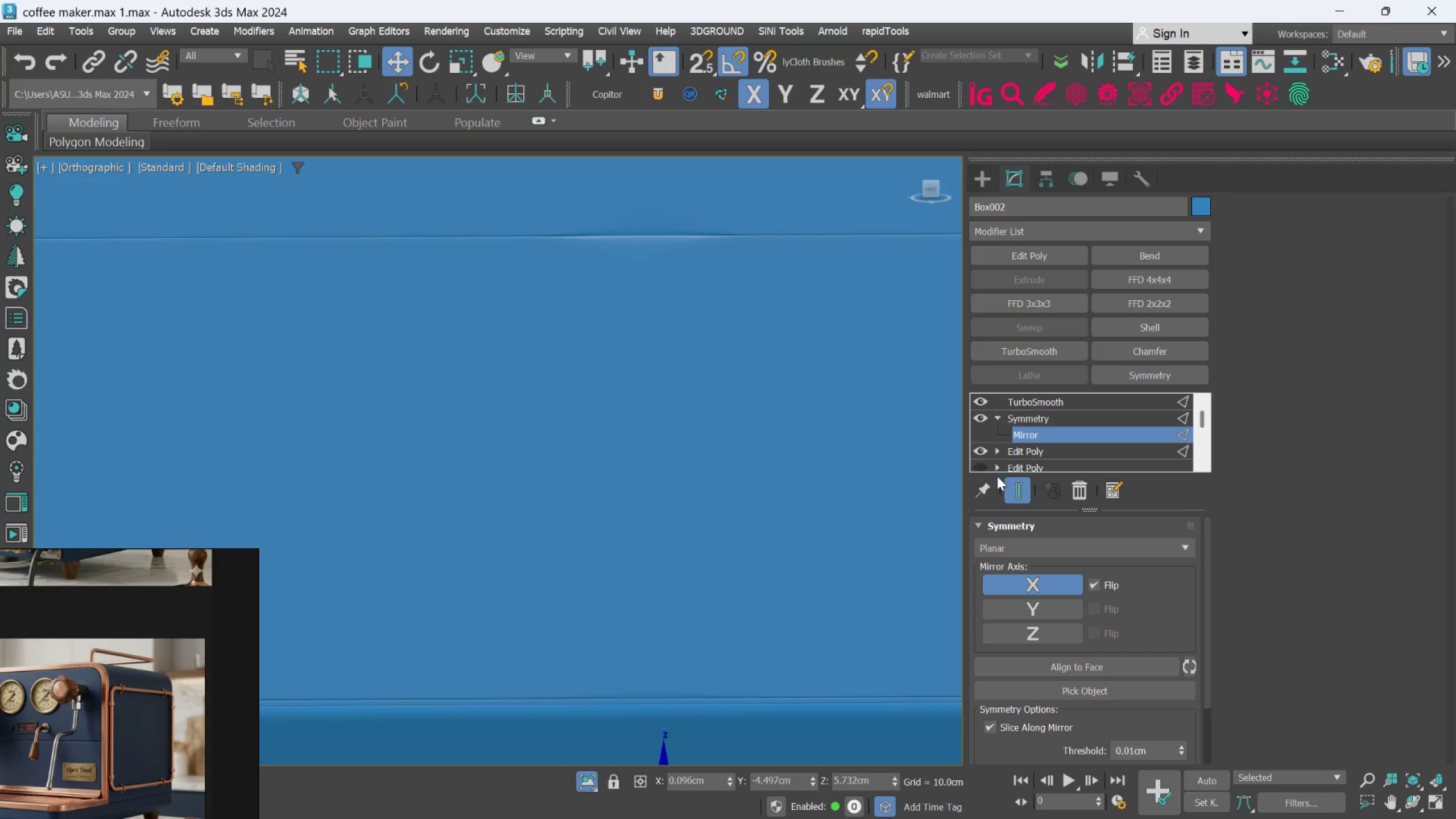 
scroll: coordinate [733, 485], scroll_direction: down, amount: 4.0
 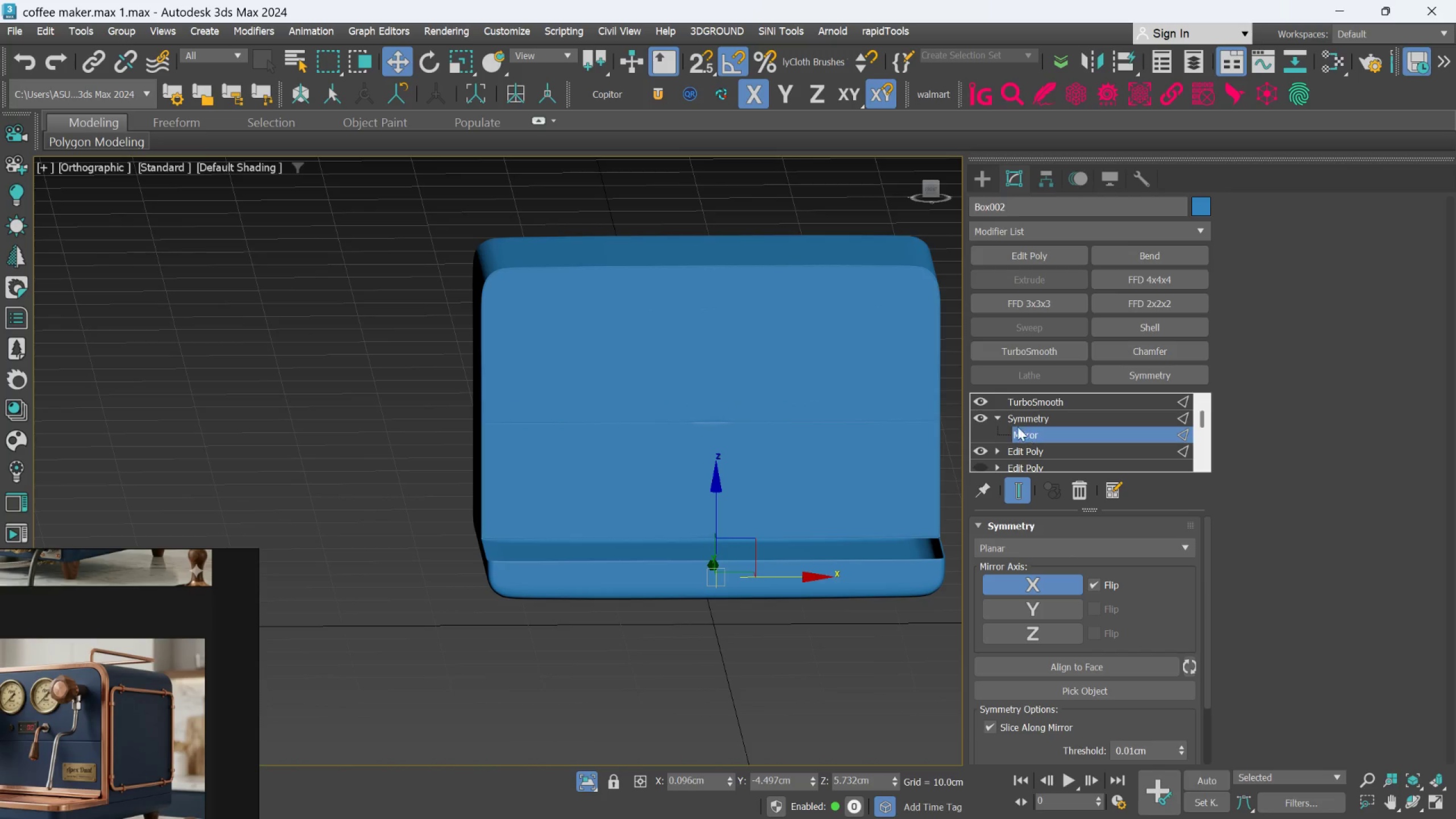 
left_click([1015, 417])
 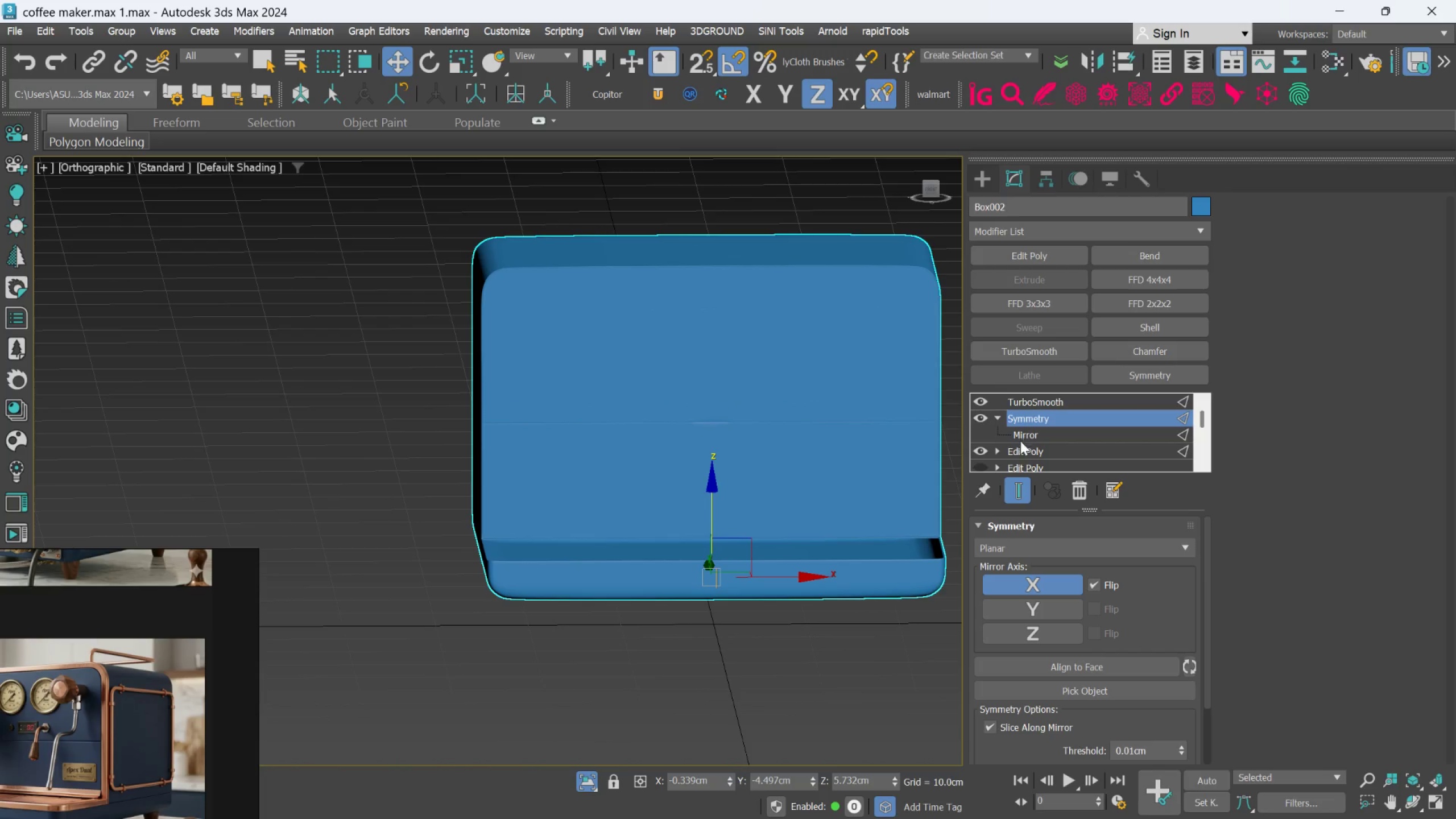 
hold_key(key=ControlLeft, duration=1.5)
 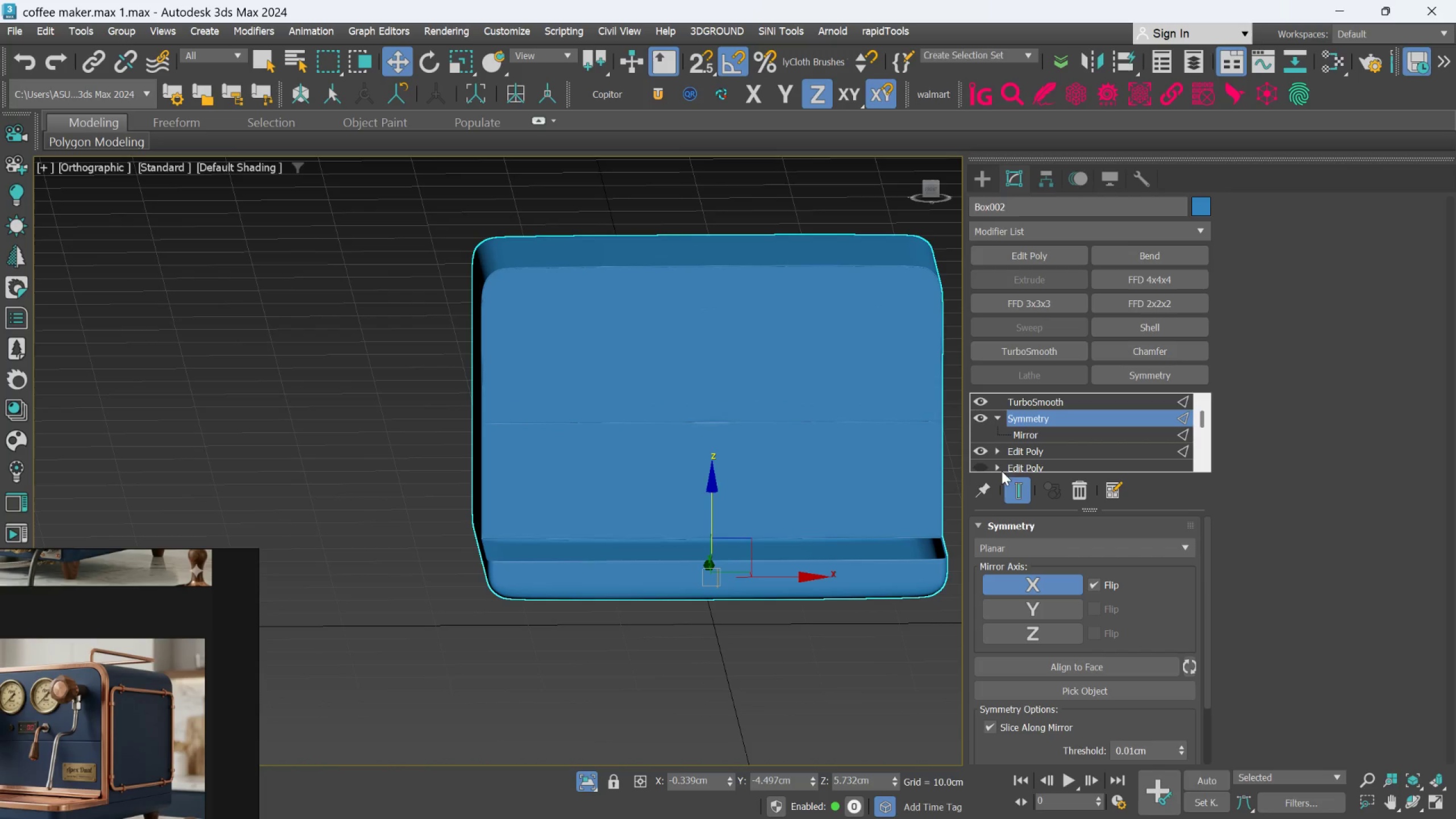 
key(Control+Z)
 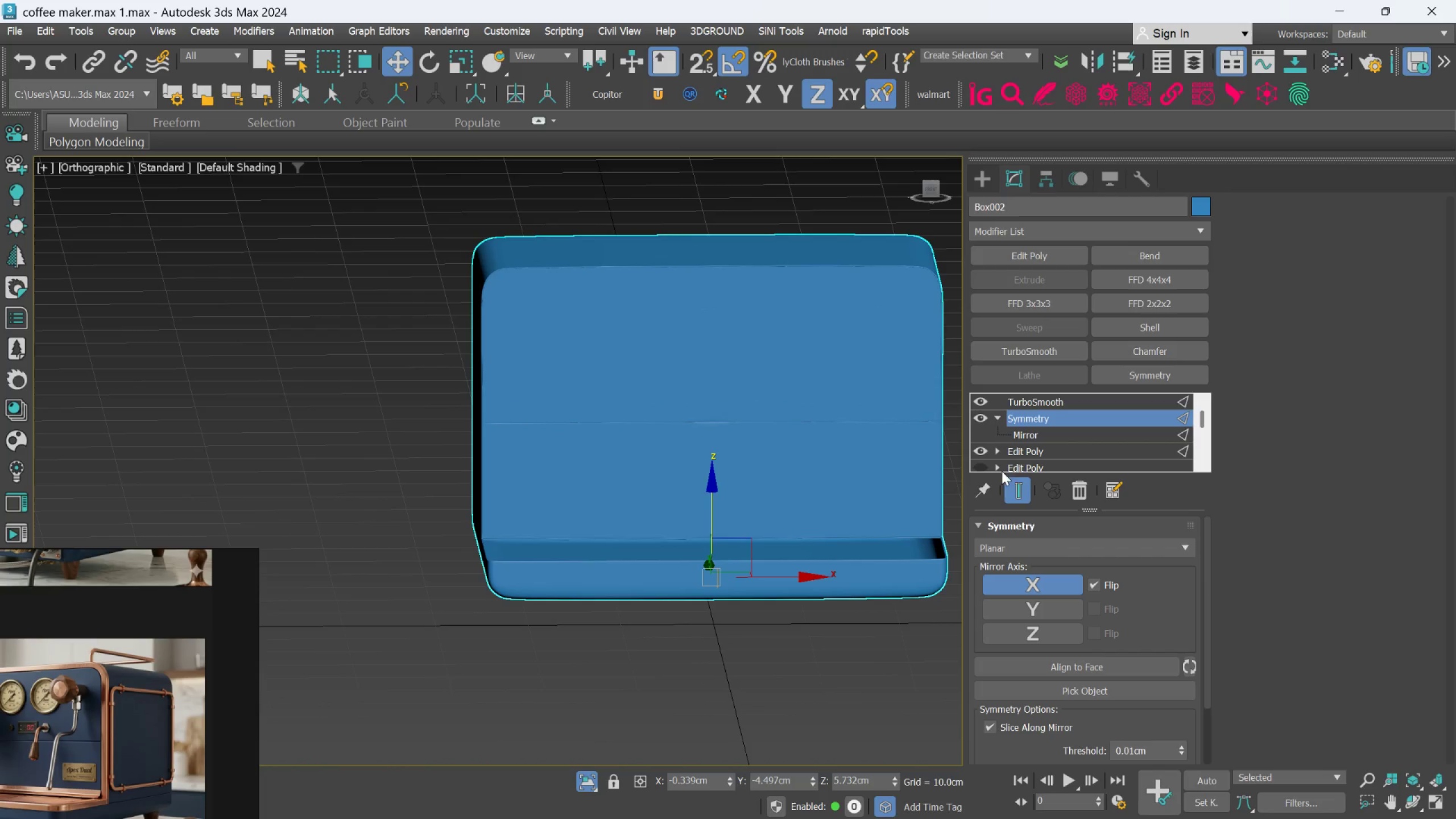 
key(Control+Z)
 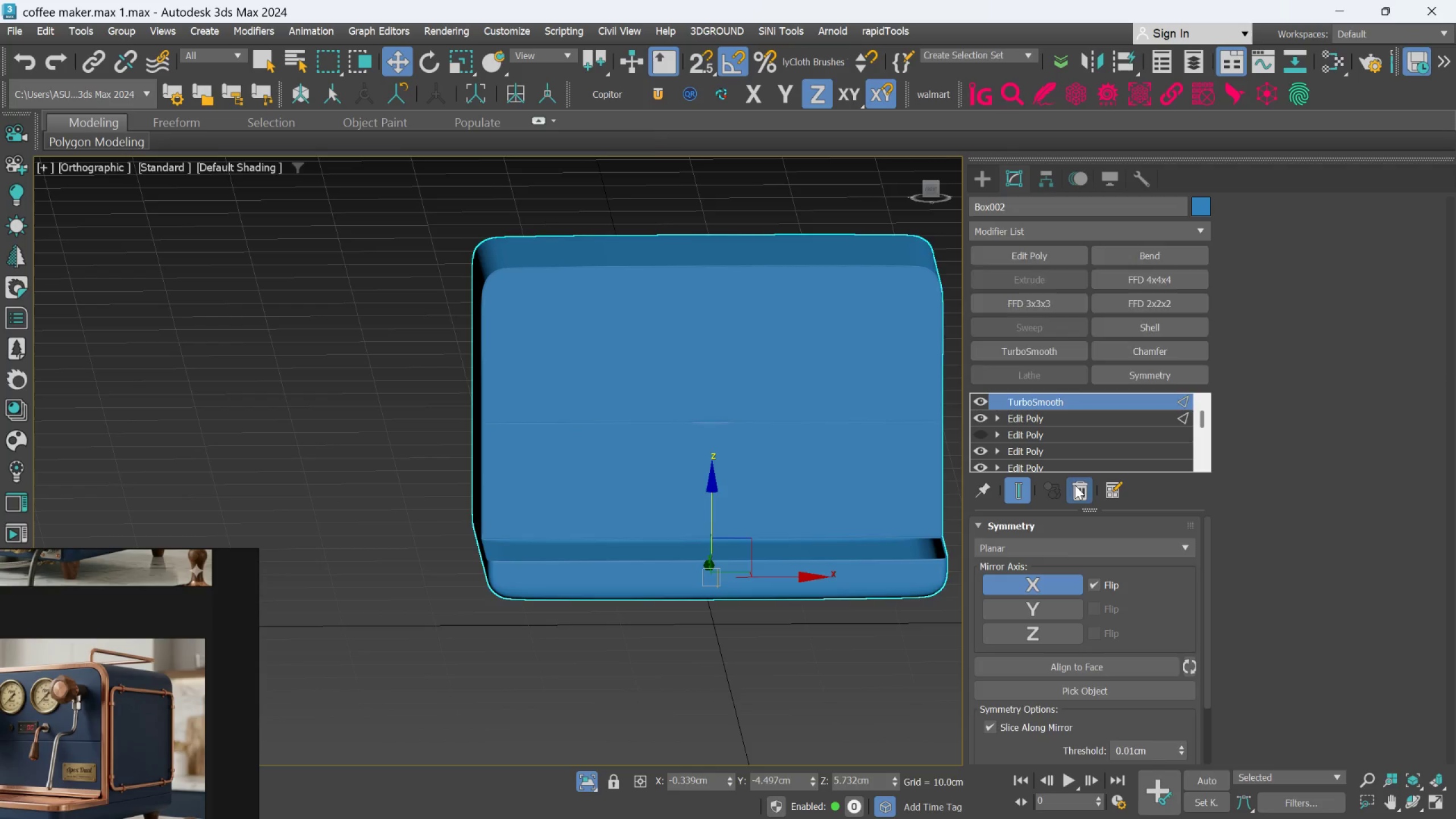 
hold_key(key=AltLeft, duration=0.39)
 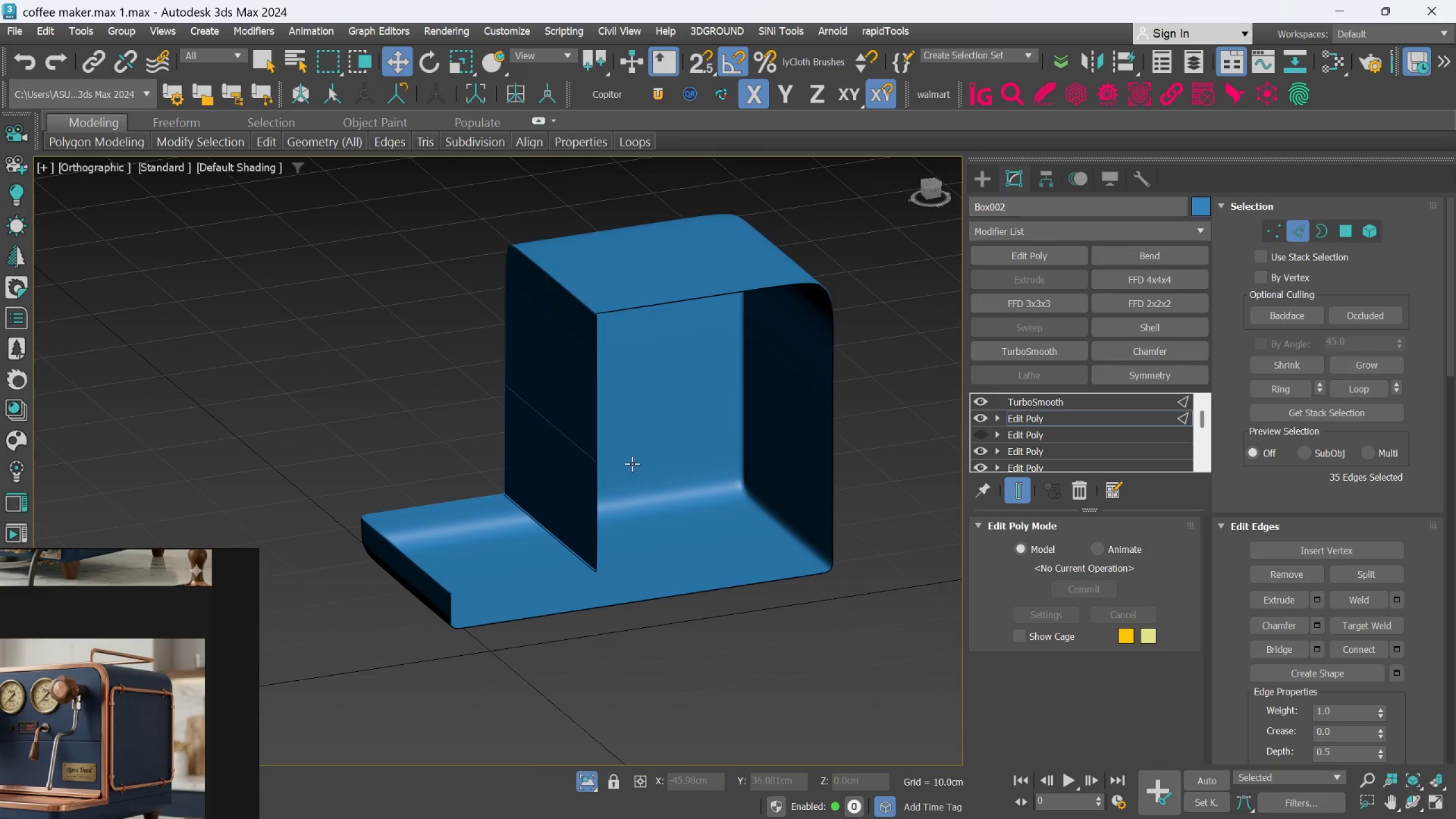 
key(F4)
 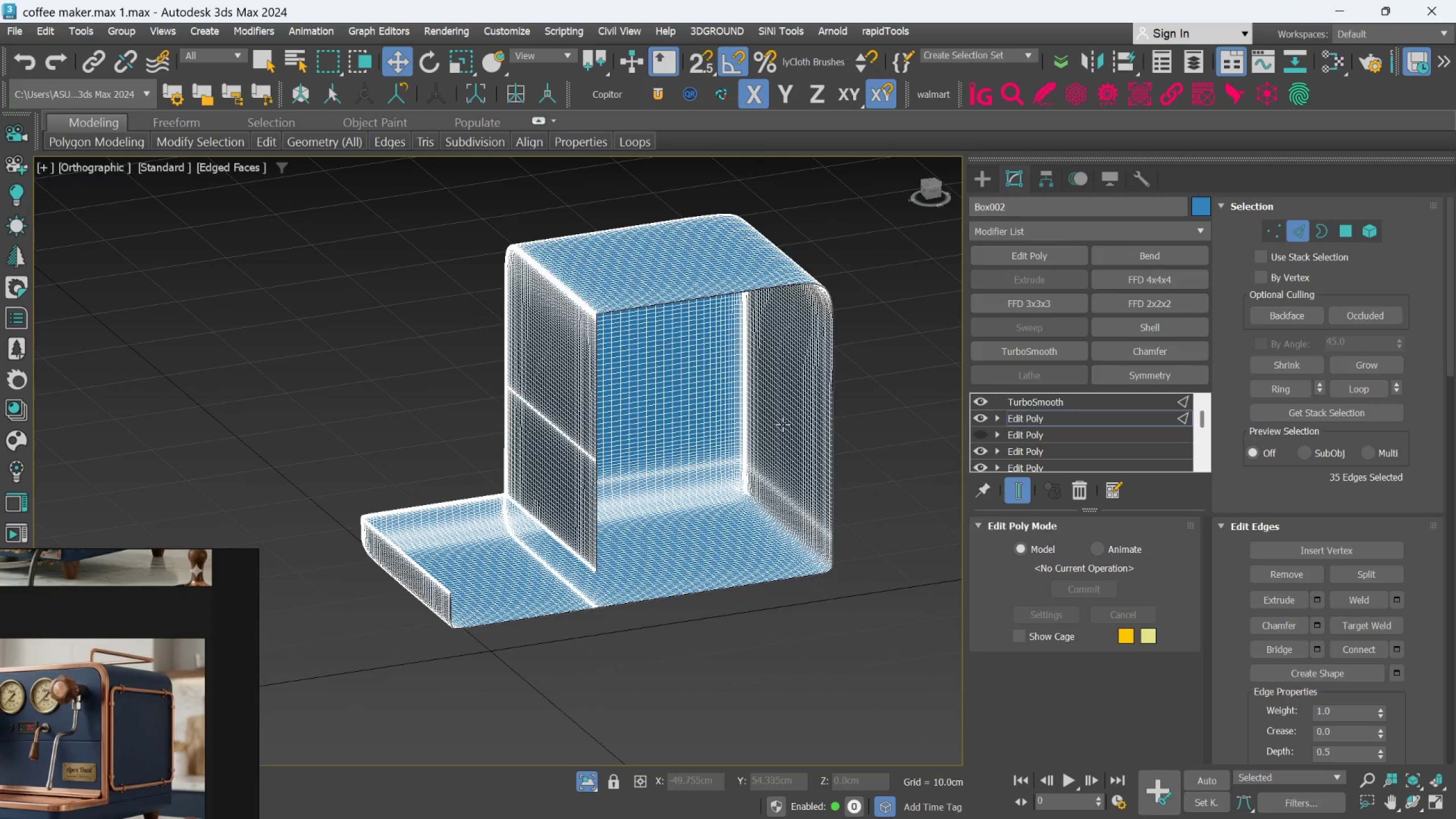 
scroll: coordinate [405, 470], scroll_direction: up, amount: 16.0
 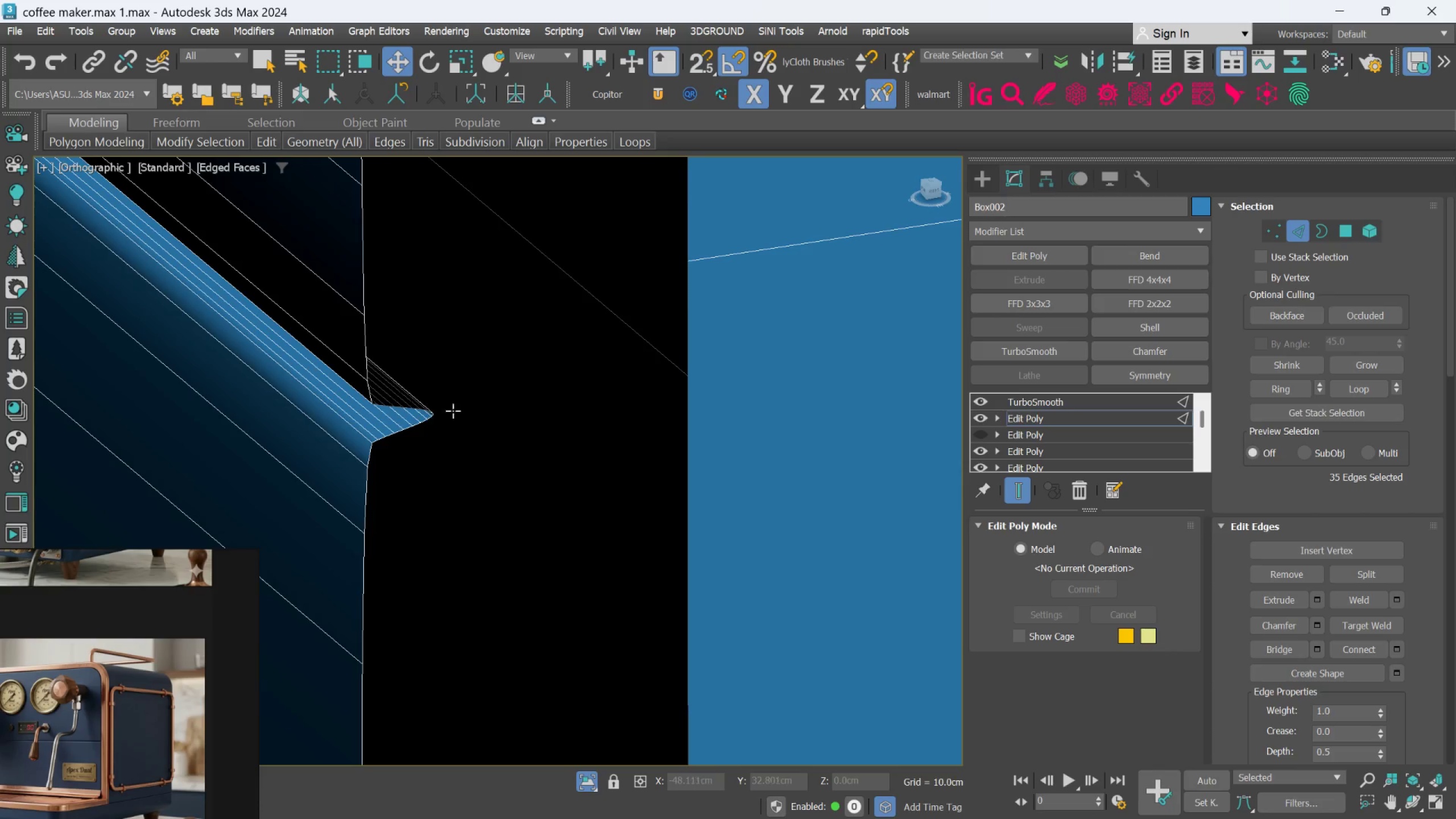 
left_click([999, 438])
 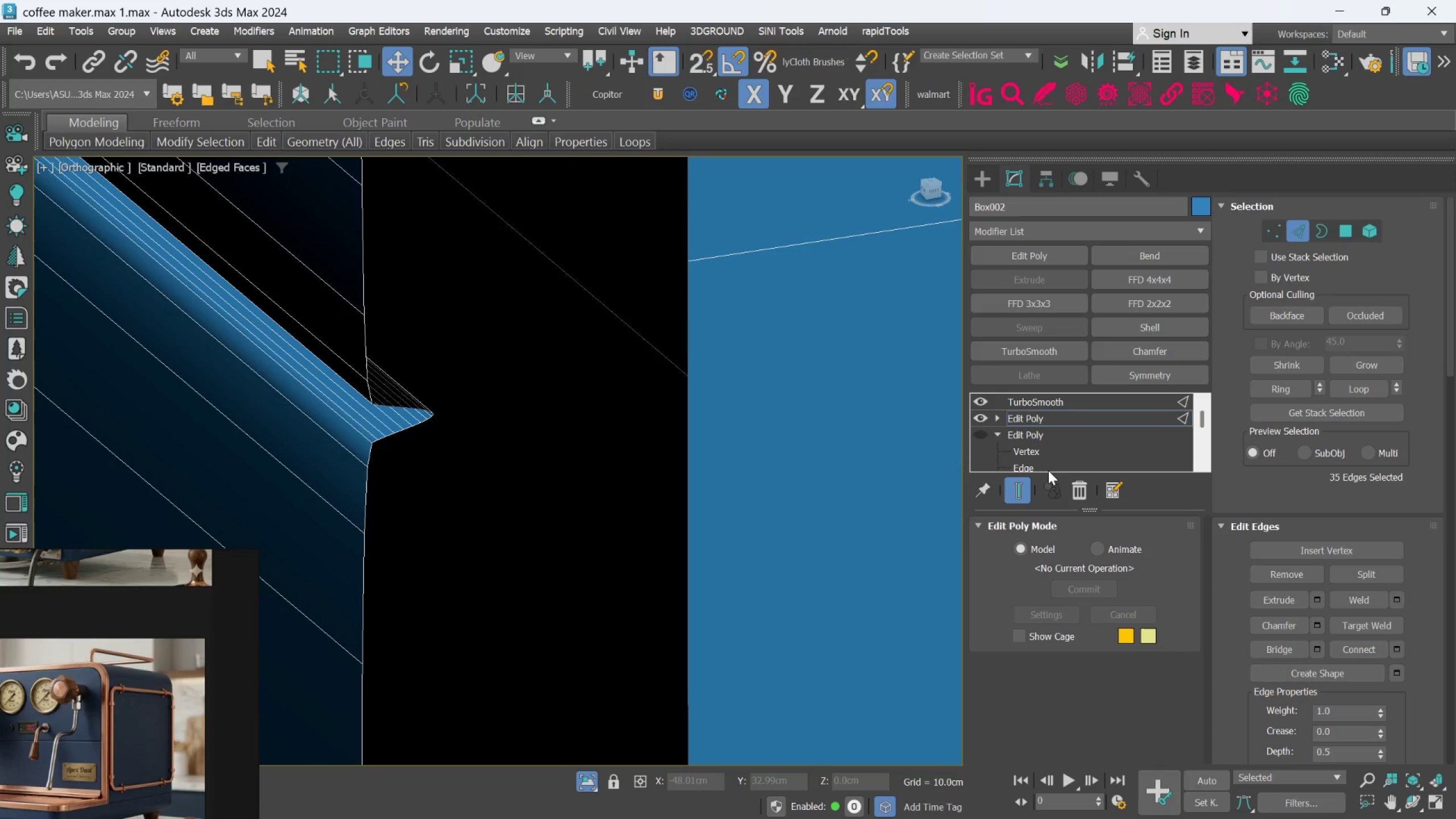 
left_click([1074, 489])
 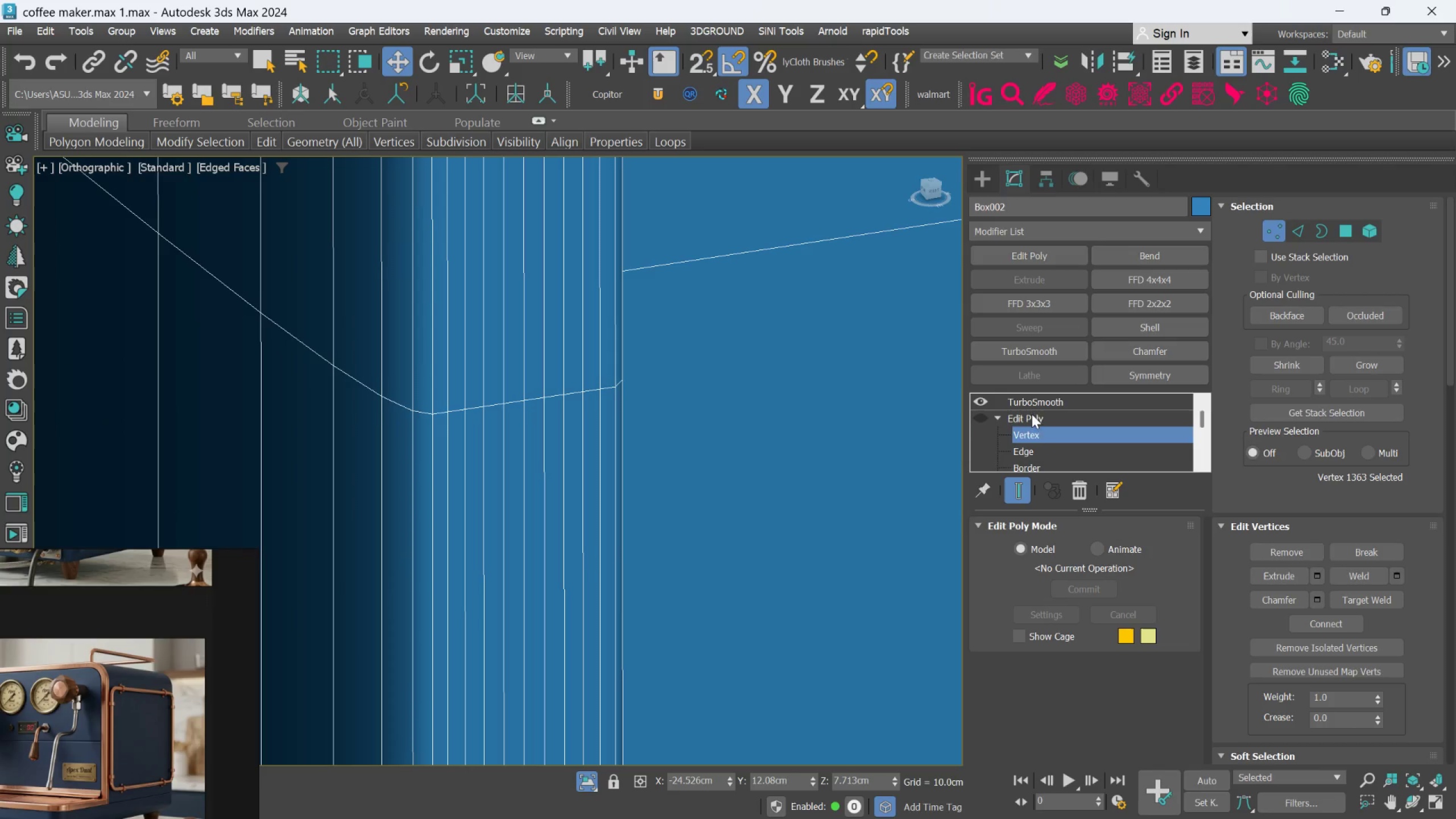 
key(Control+Z)
 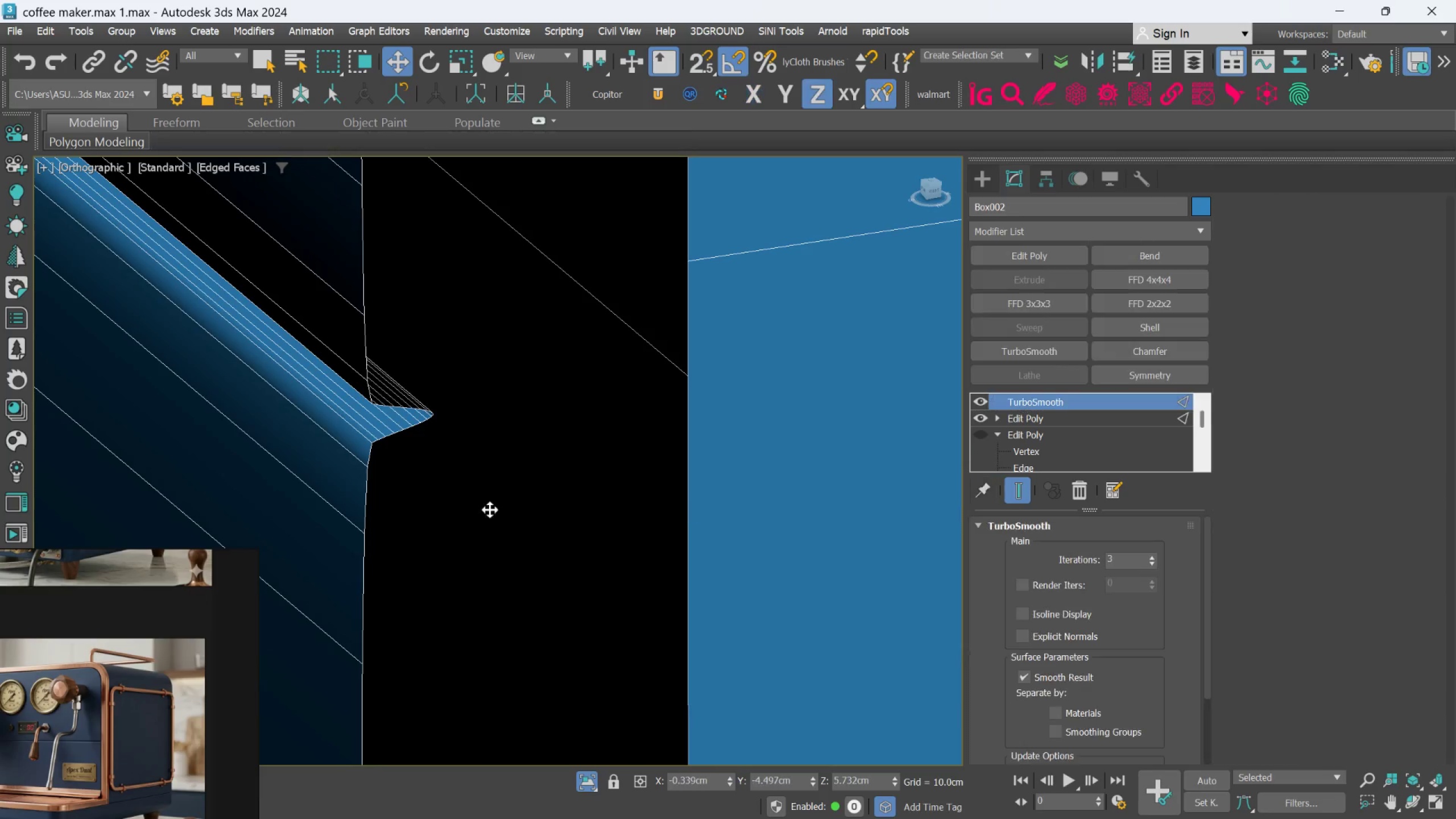 
key(Control+Z)
 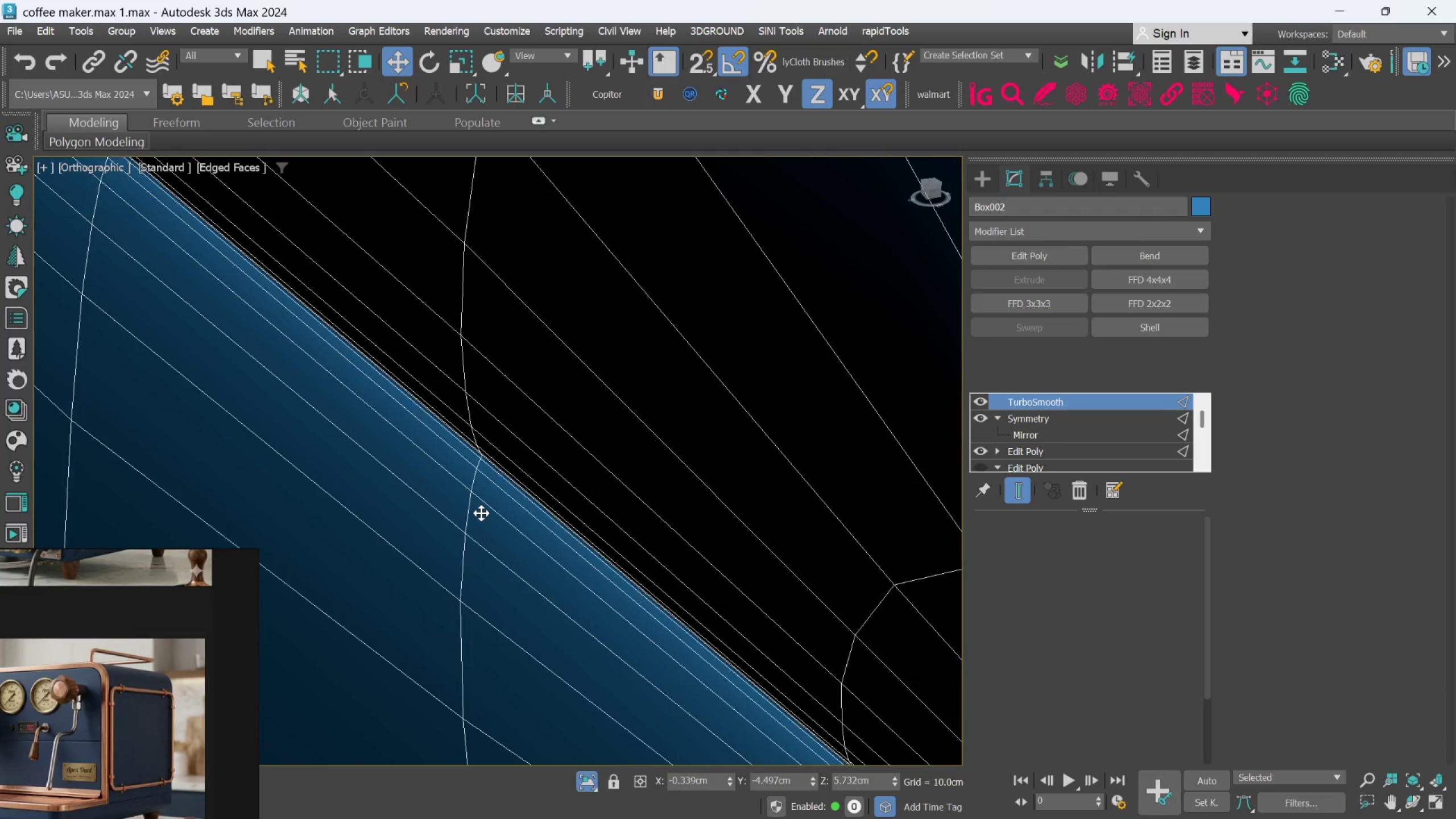 
hold_key(key=ControlLeft, duration=0.51)
 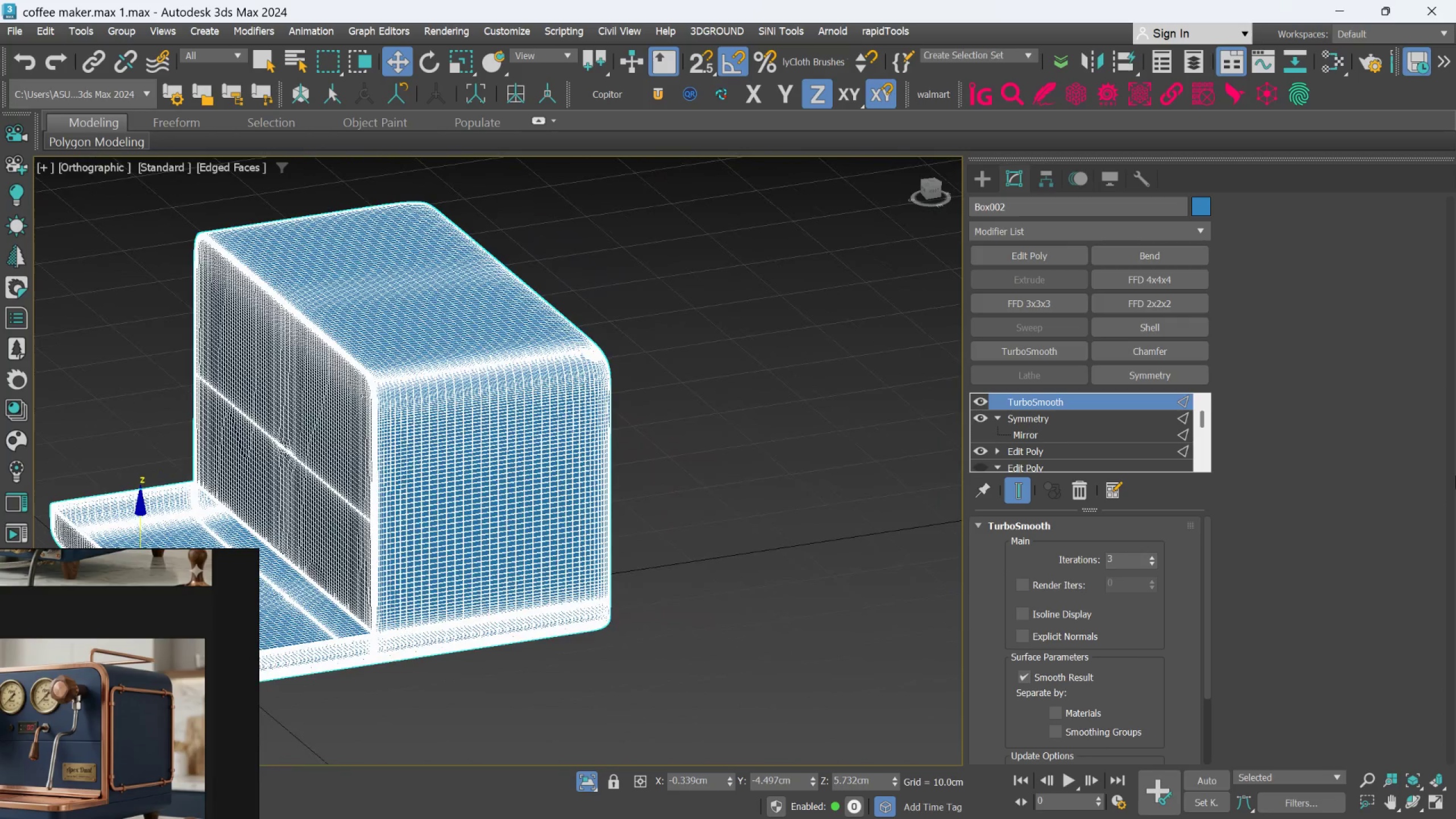 
hold_key(key=Z, duration=0.42)
 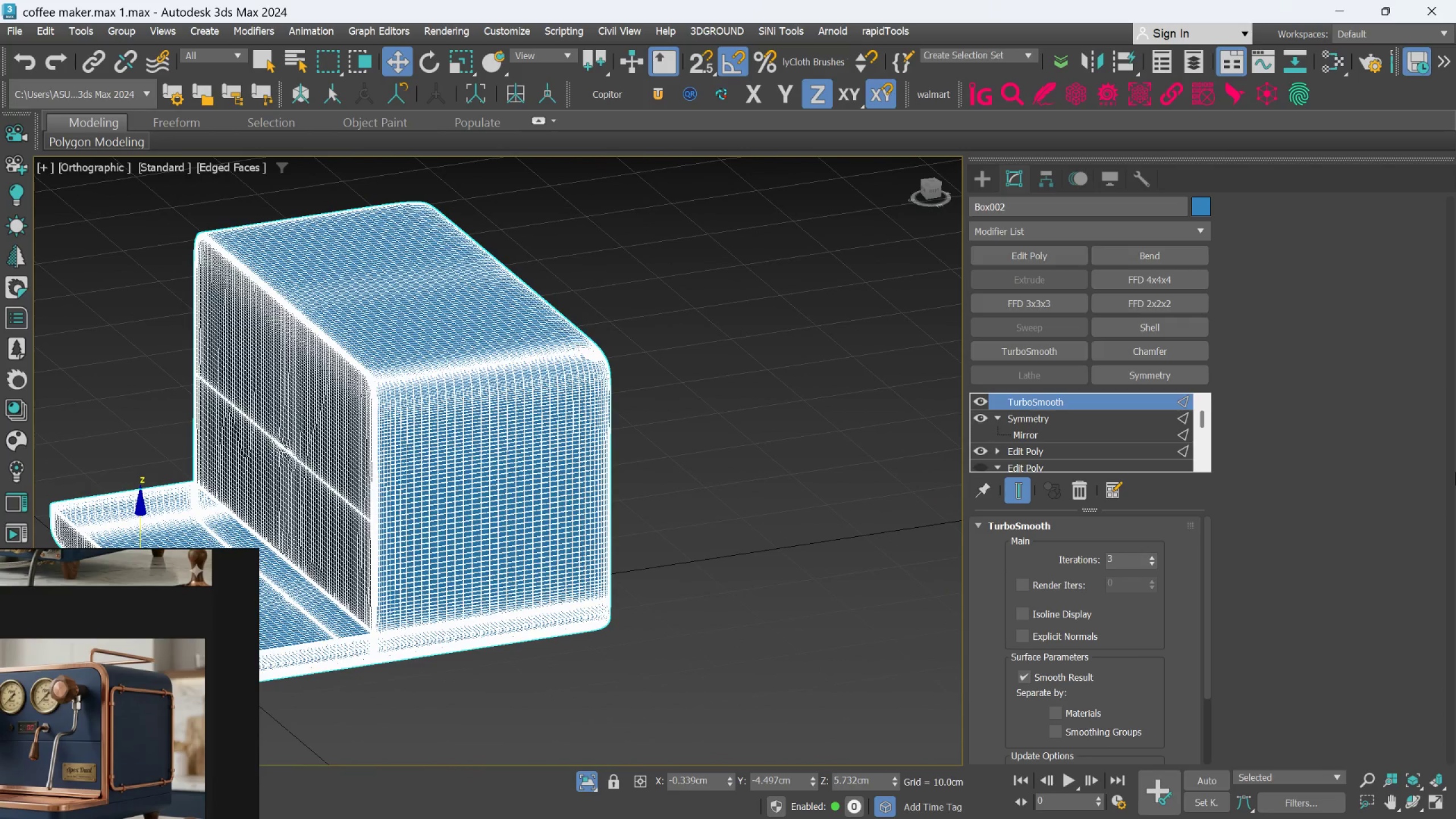 
scroll: coordinate [498, 512], scroll_direction: down, amount: 10.0
 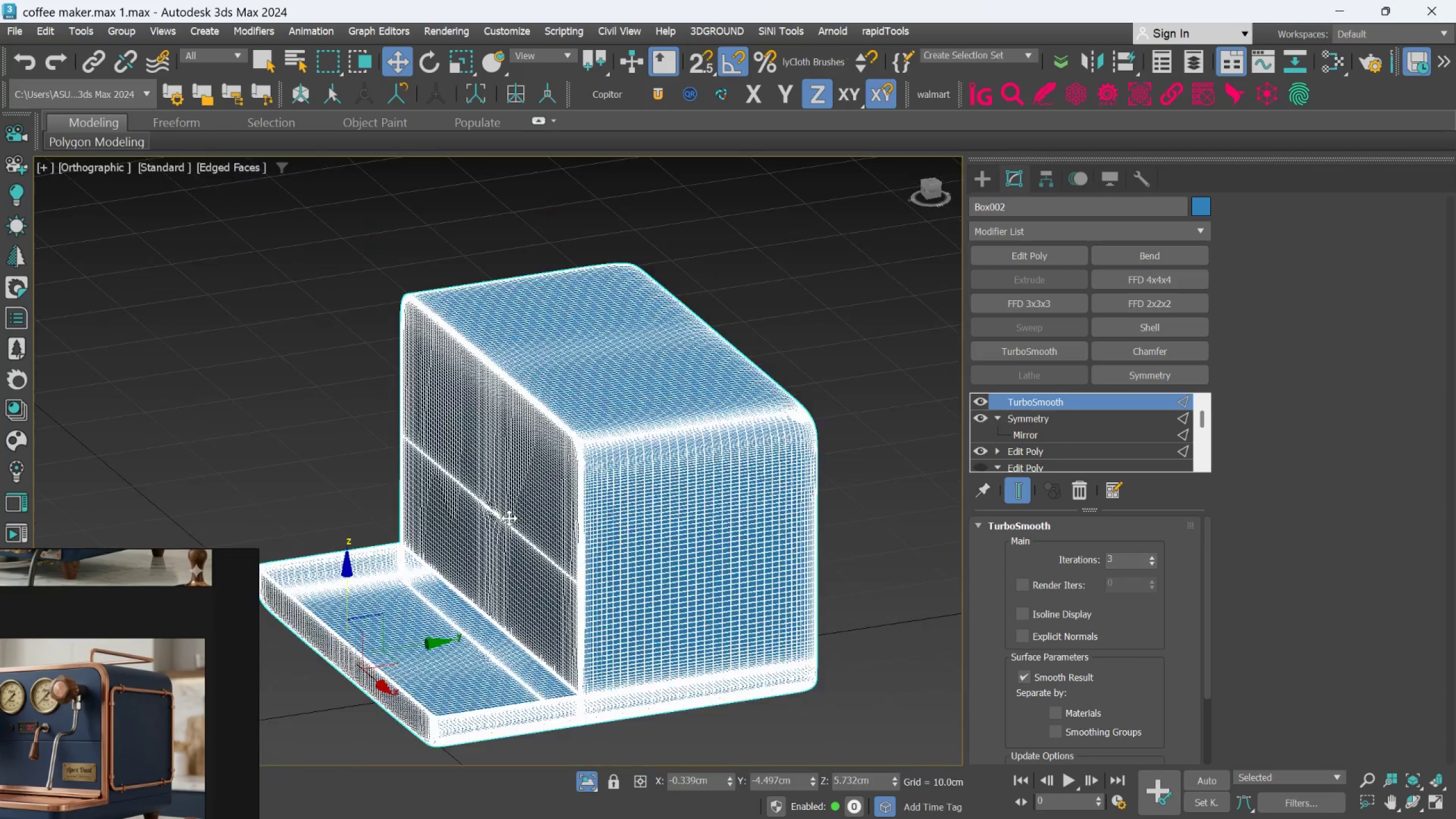 
hold_key(key=AltLeft, duration=0.44)
 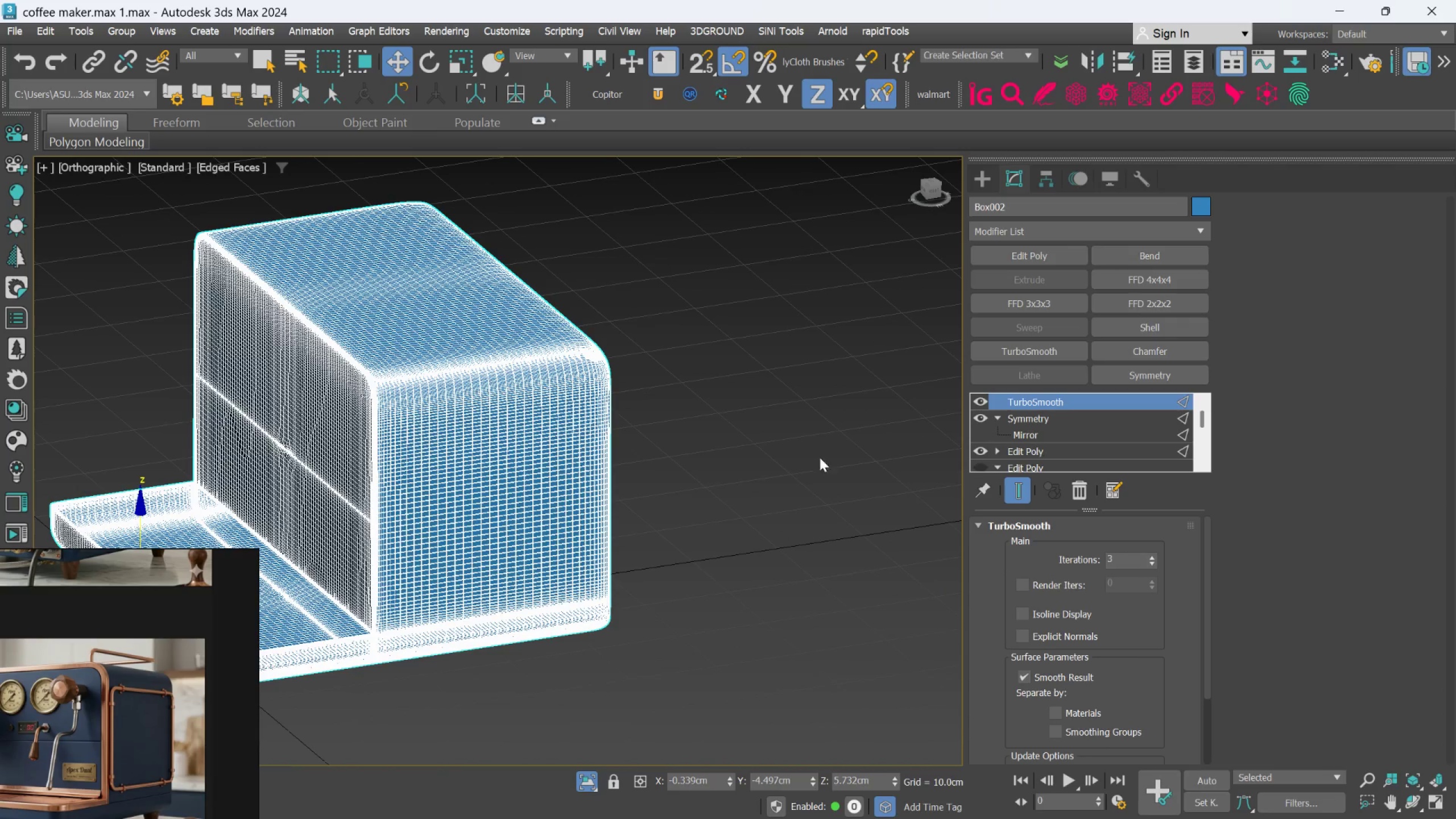 
key(Control+Z)
 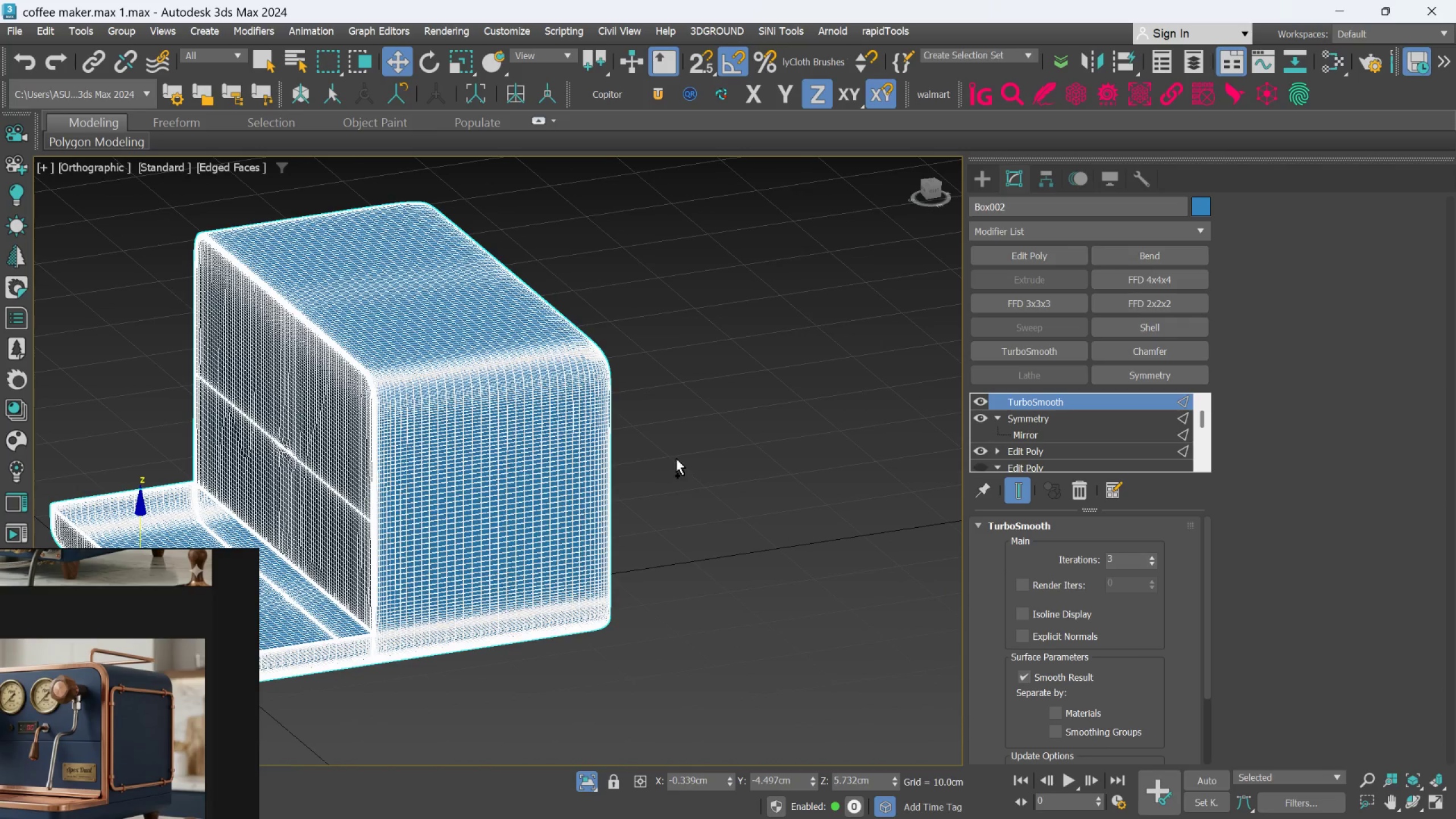 
key(Control+Z)
 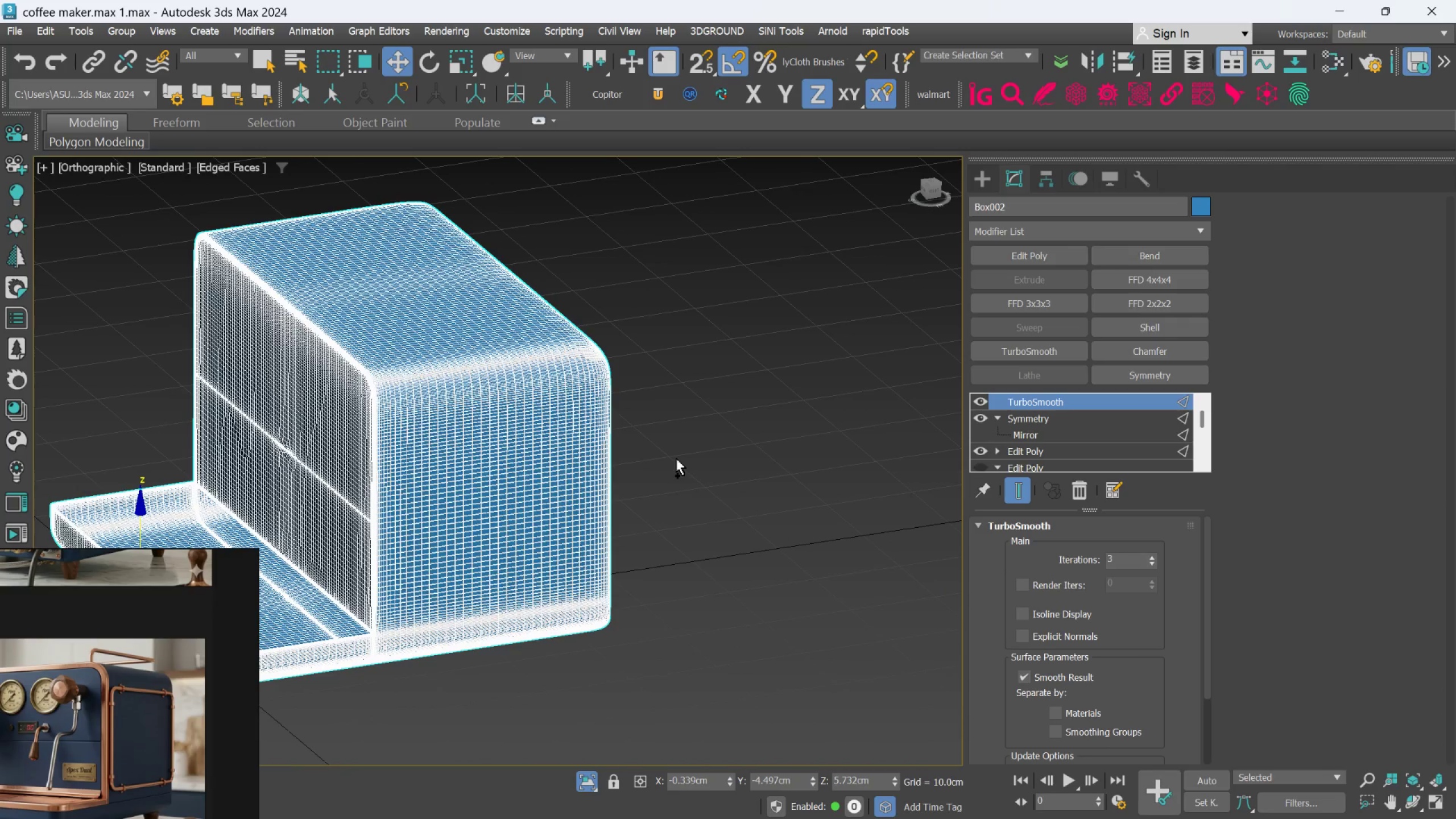 
key(Control+Z)
 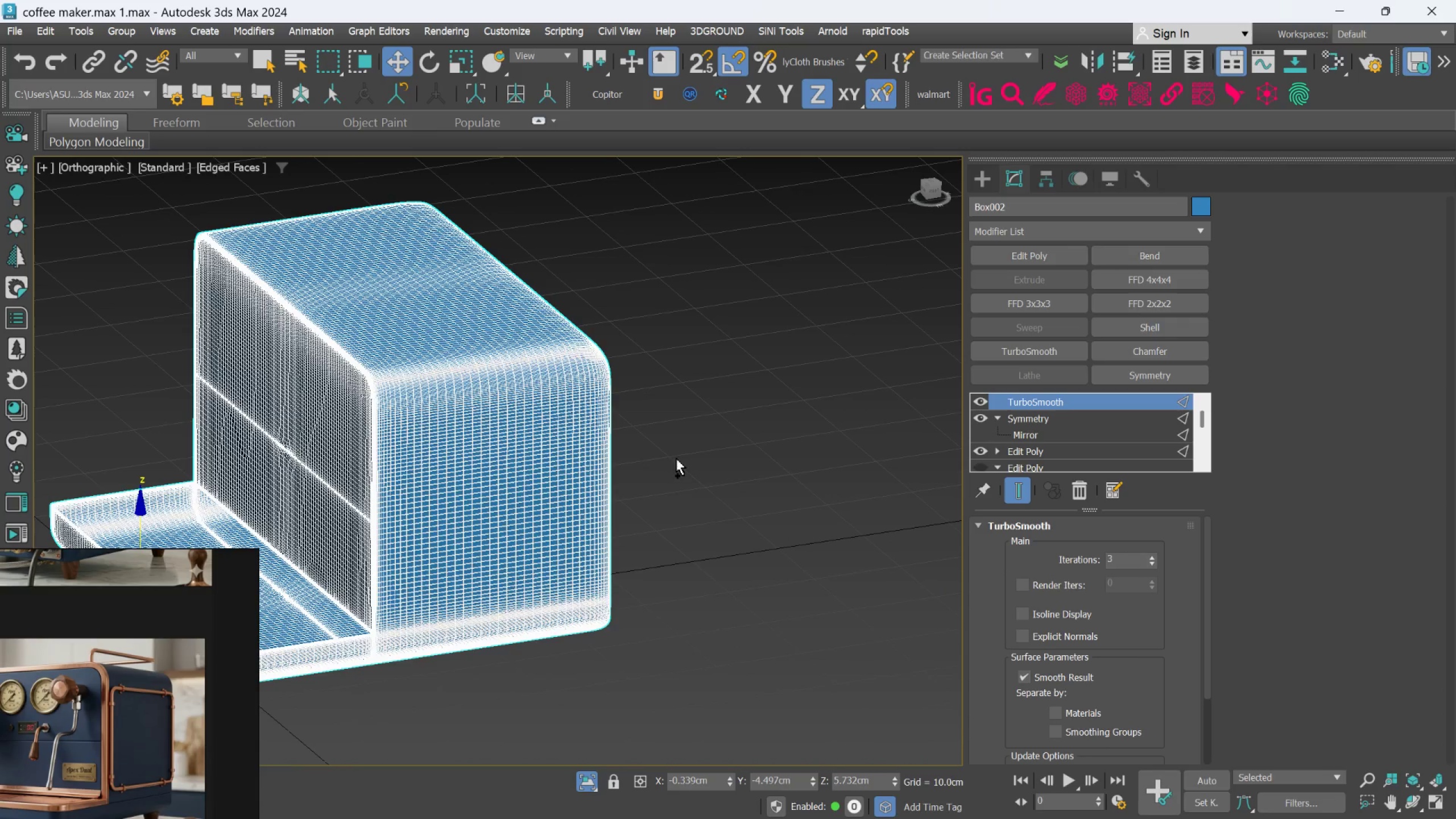 
key(Control+Z)
 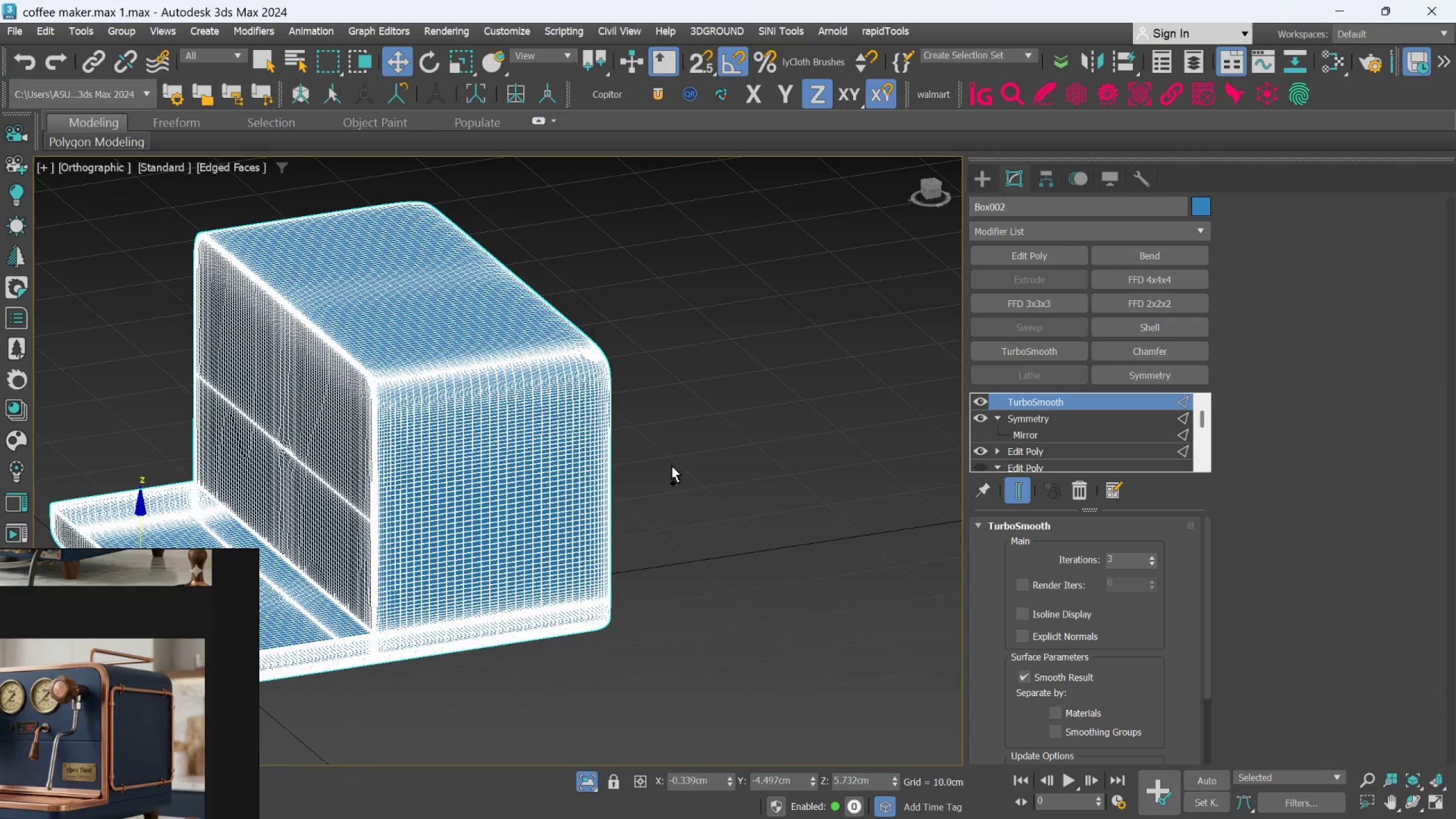 
key(Control+Z)
 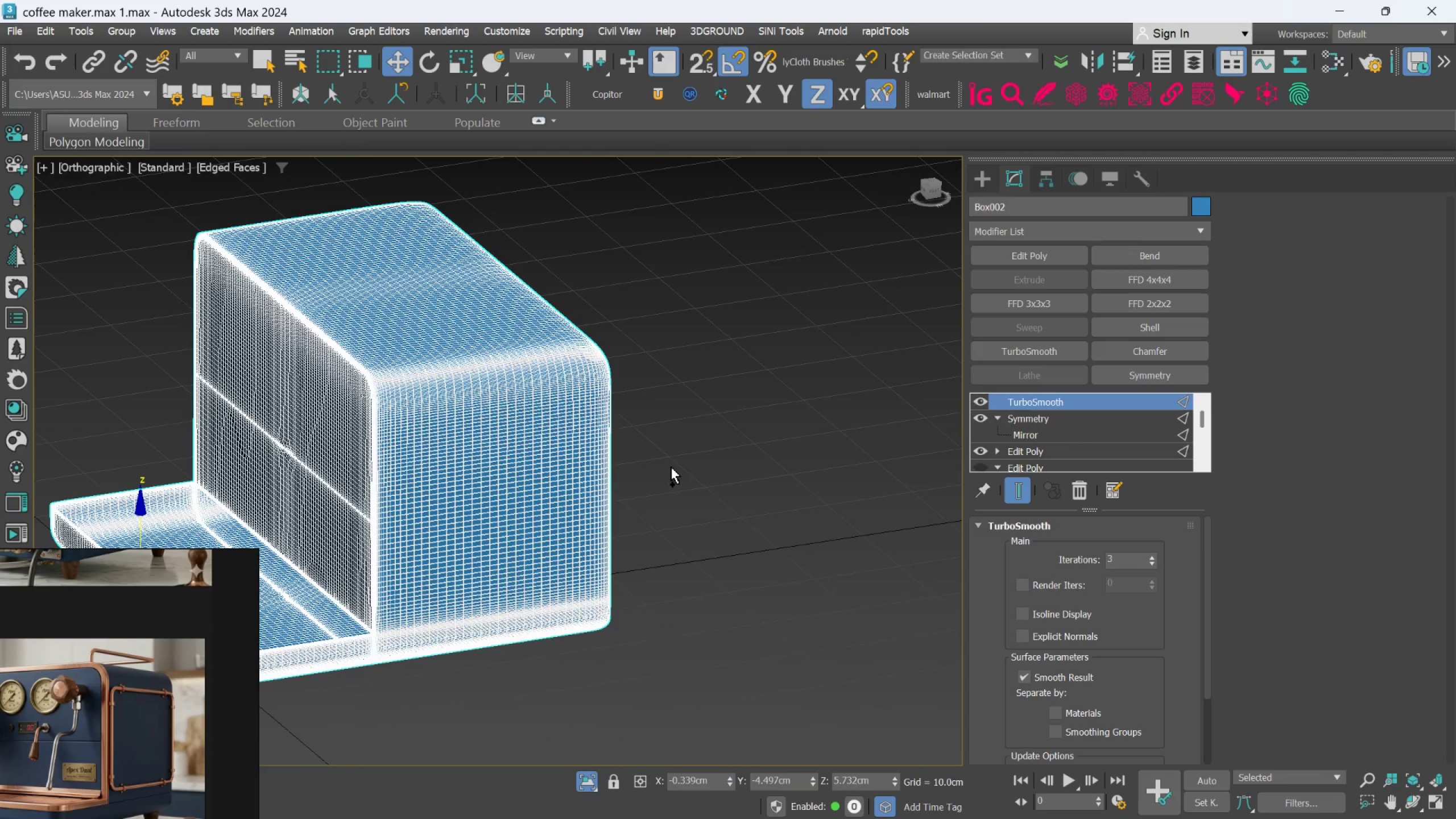 
key(Control+Z)
 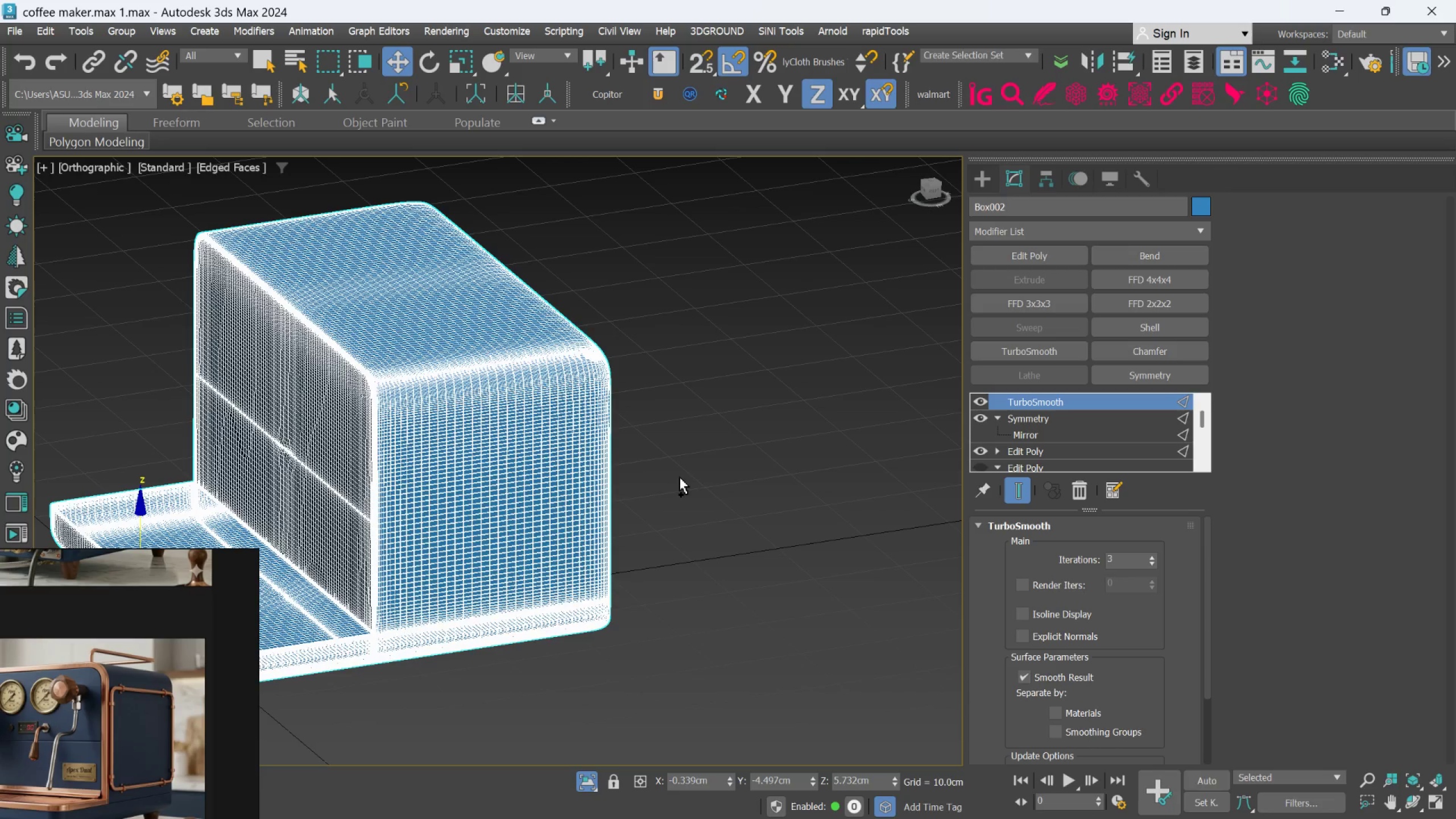 
key(Control+Z)
 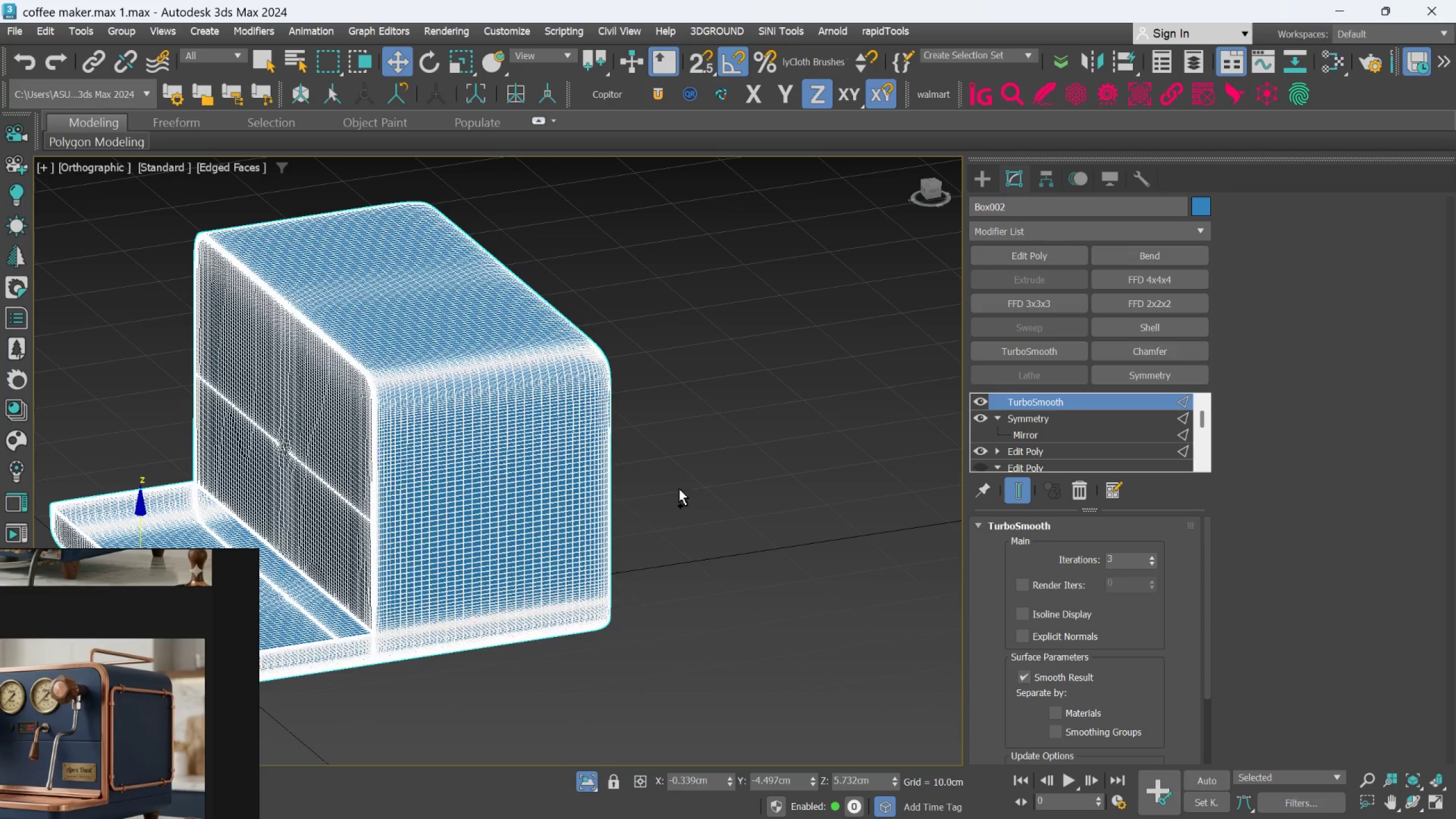 
key(Control+Z)
 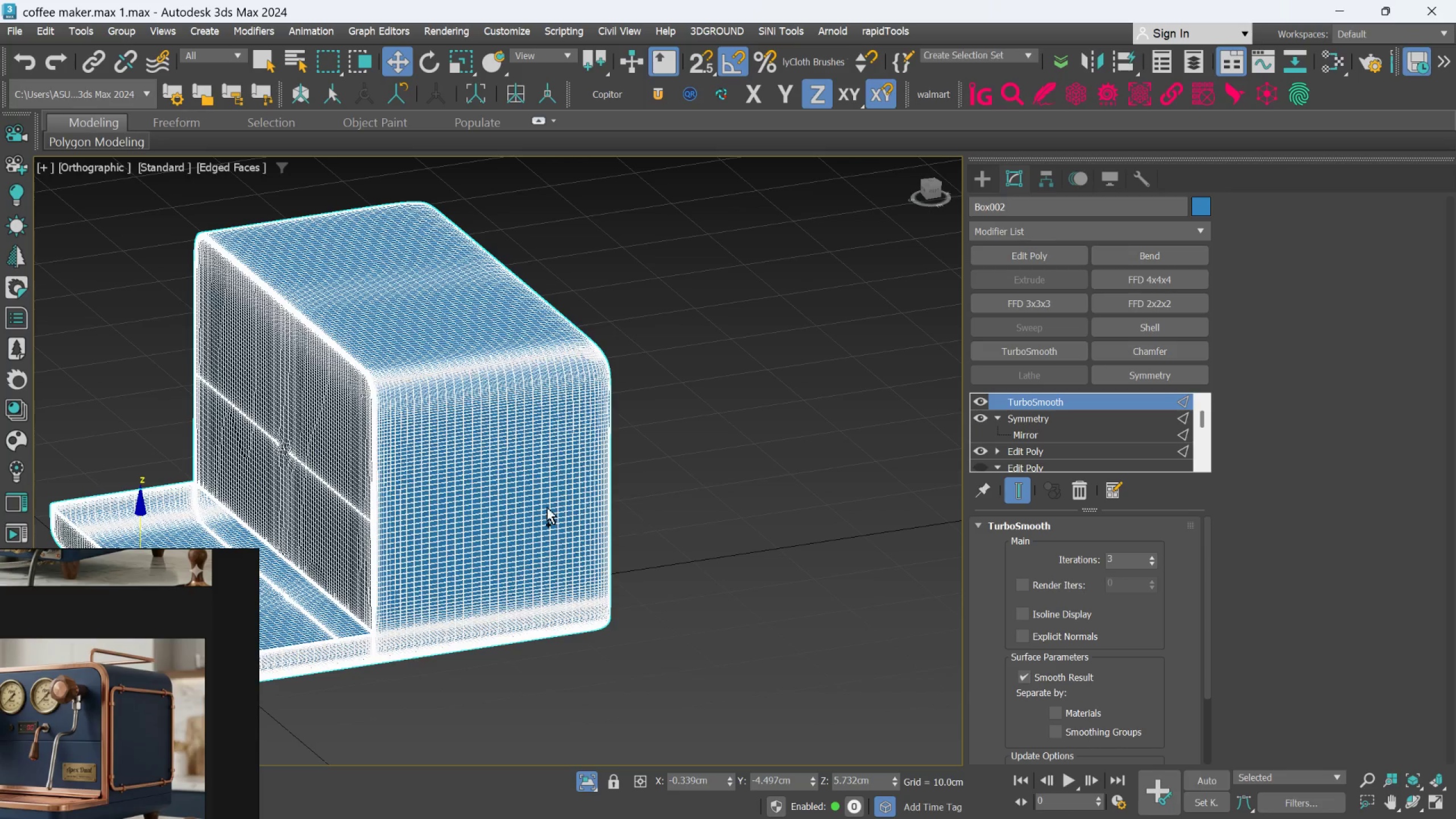 
key(Control+Z)
 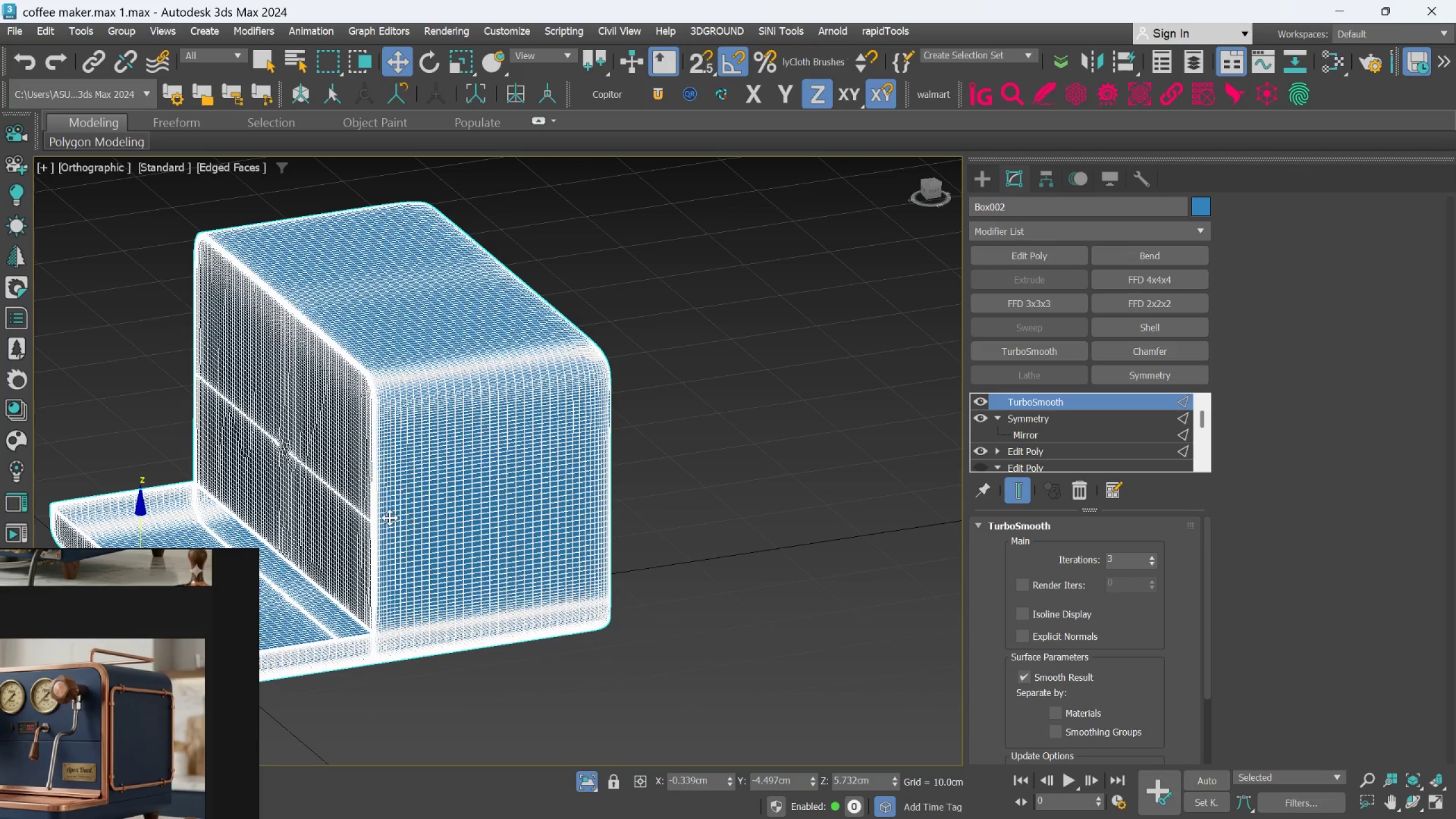 
key(Control+Z)
 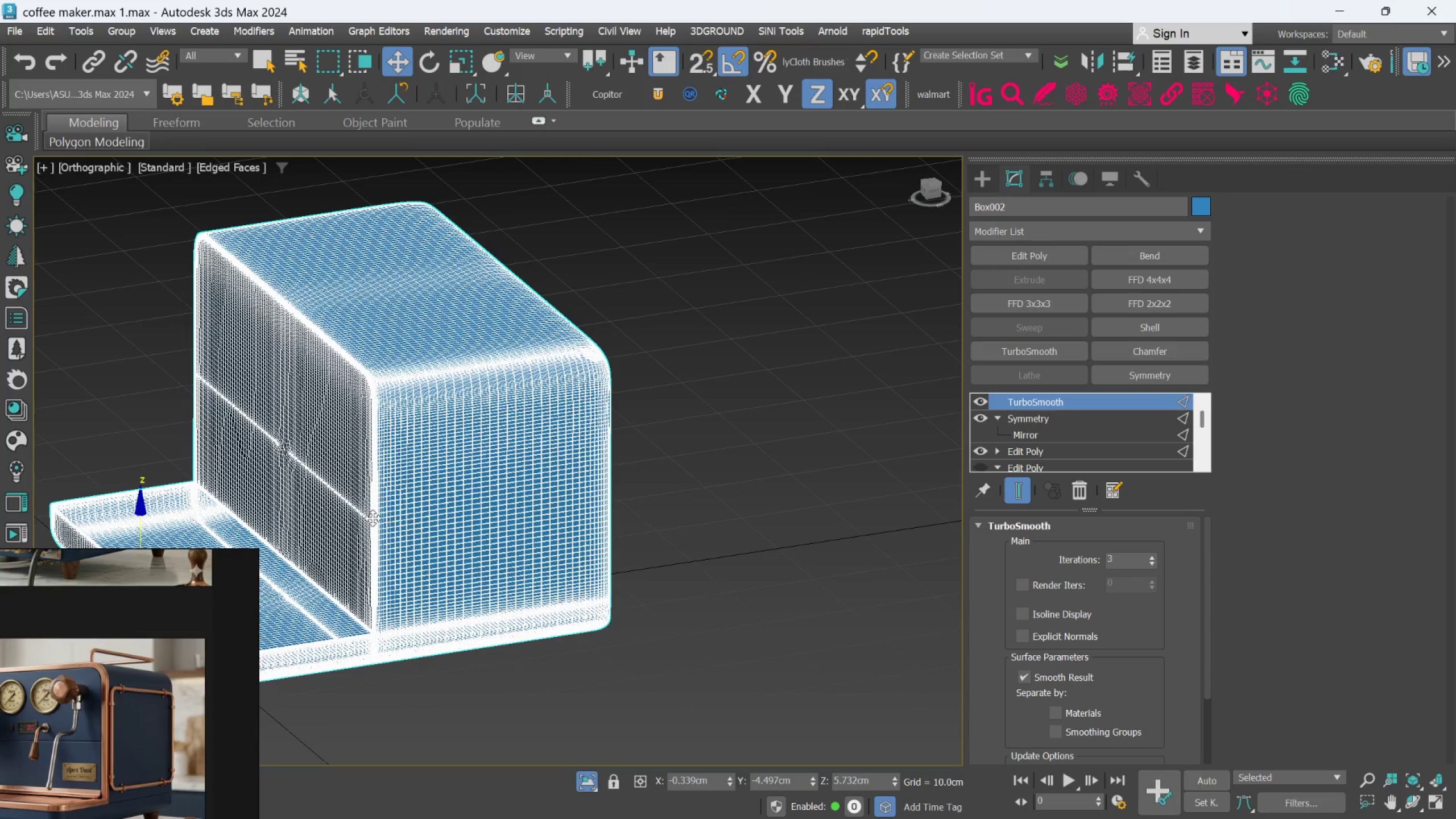 
key(Control+Z)
 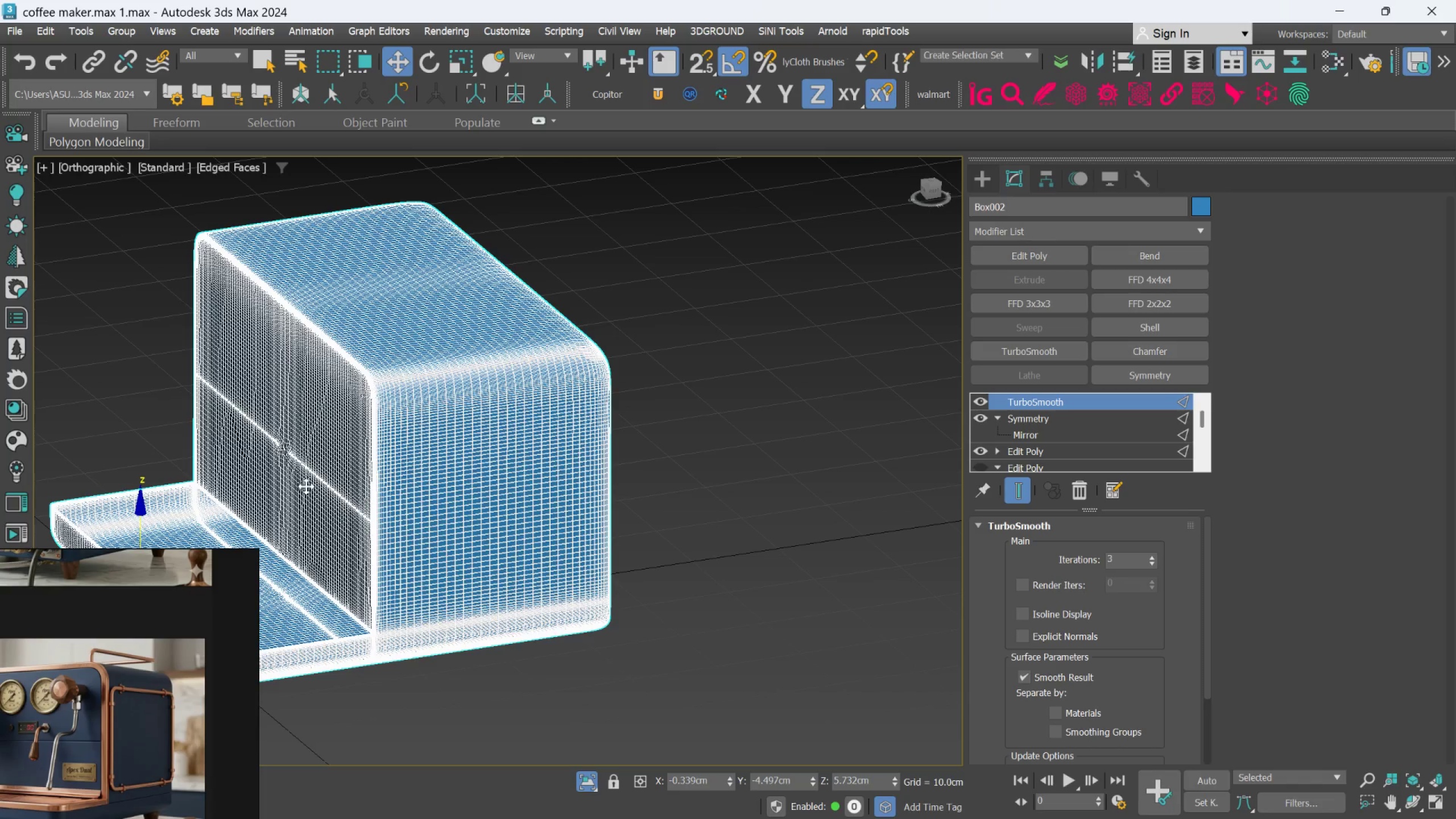 
key(Control+Z)
 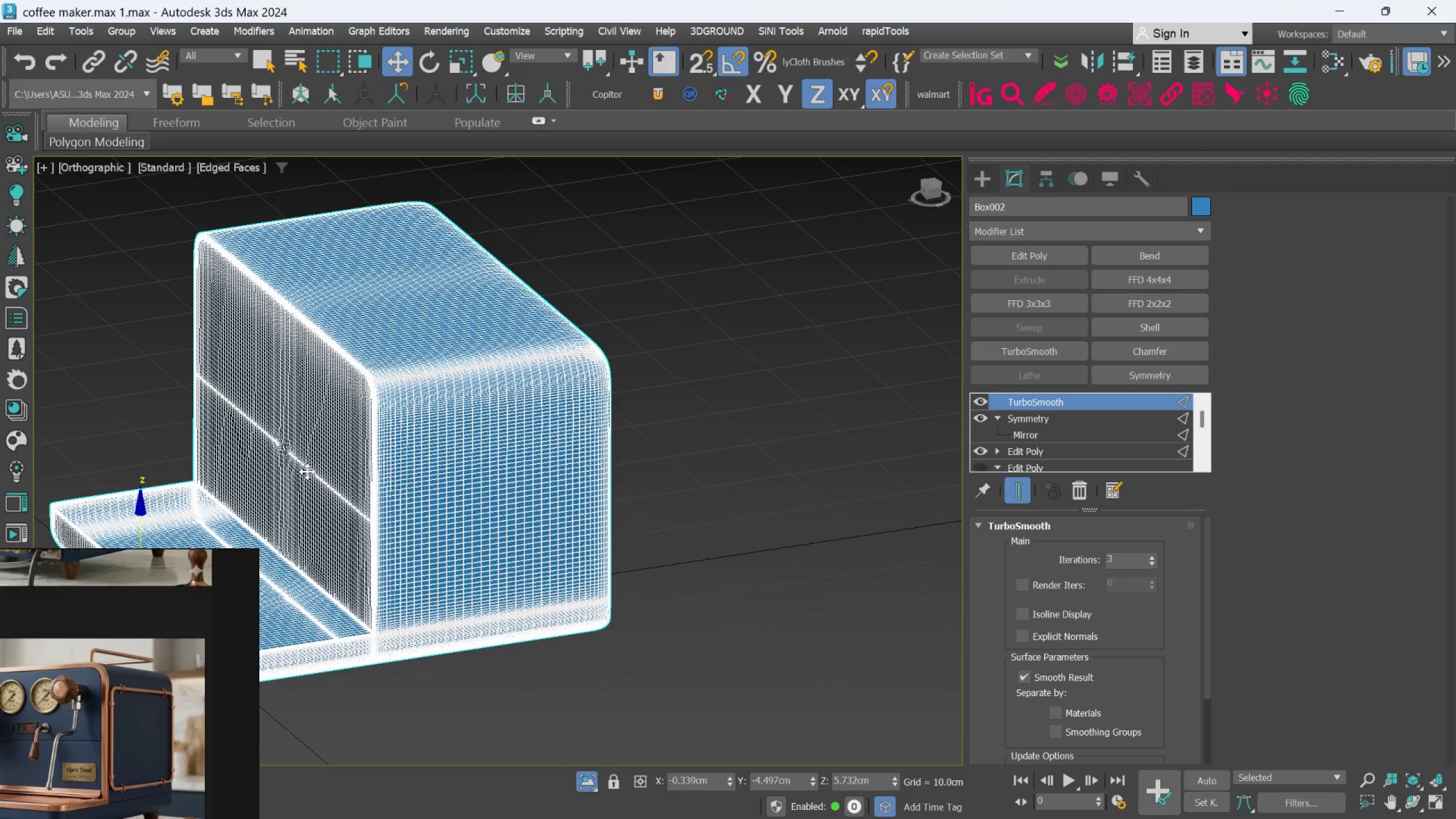 
key(Control+Z)
 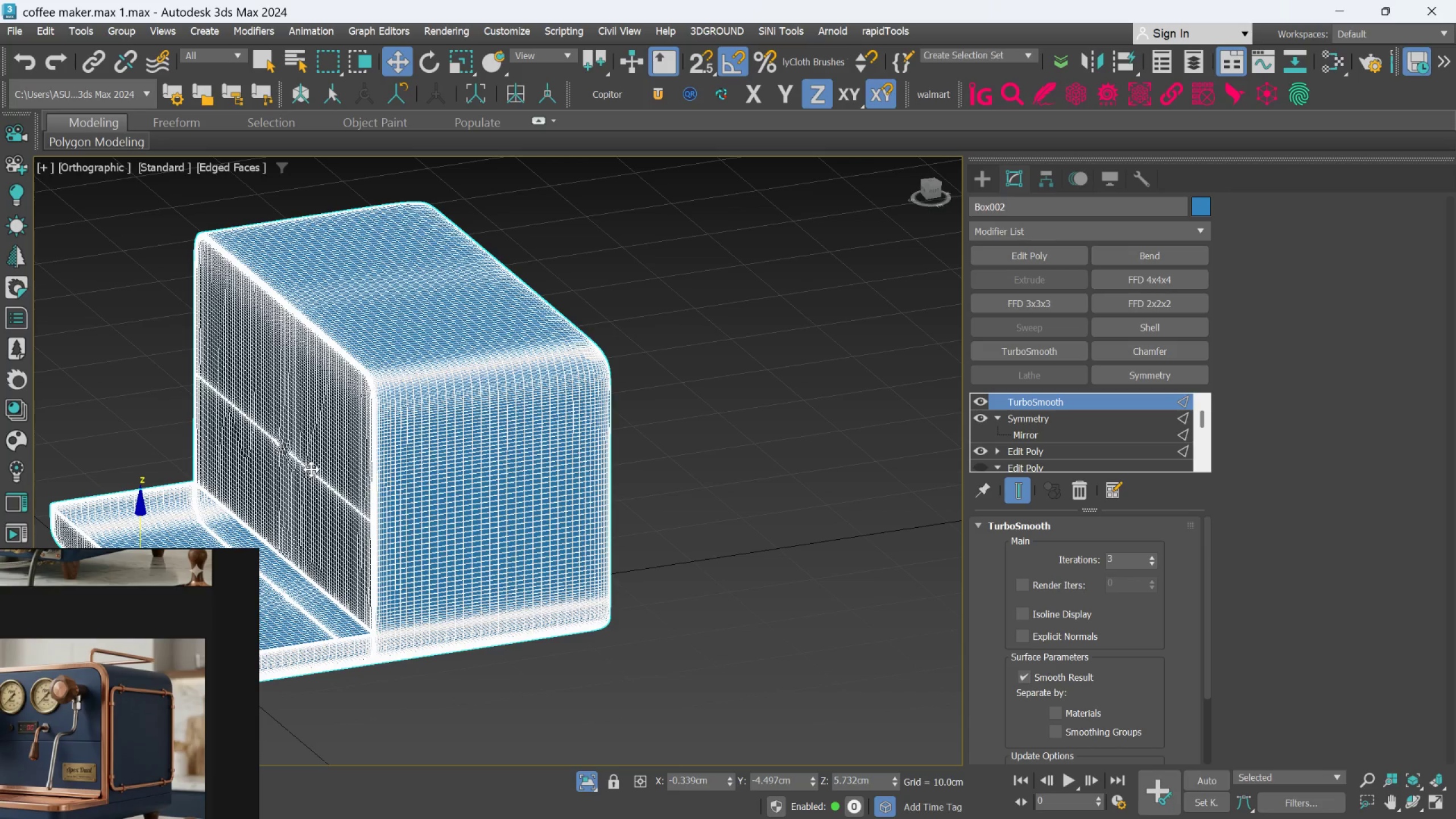 
key(Control+Z)
 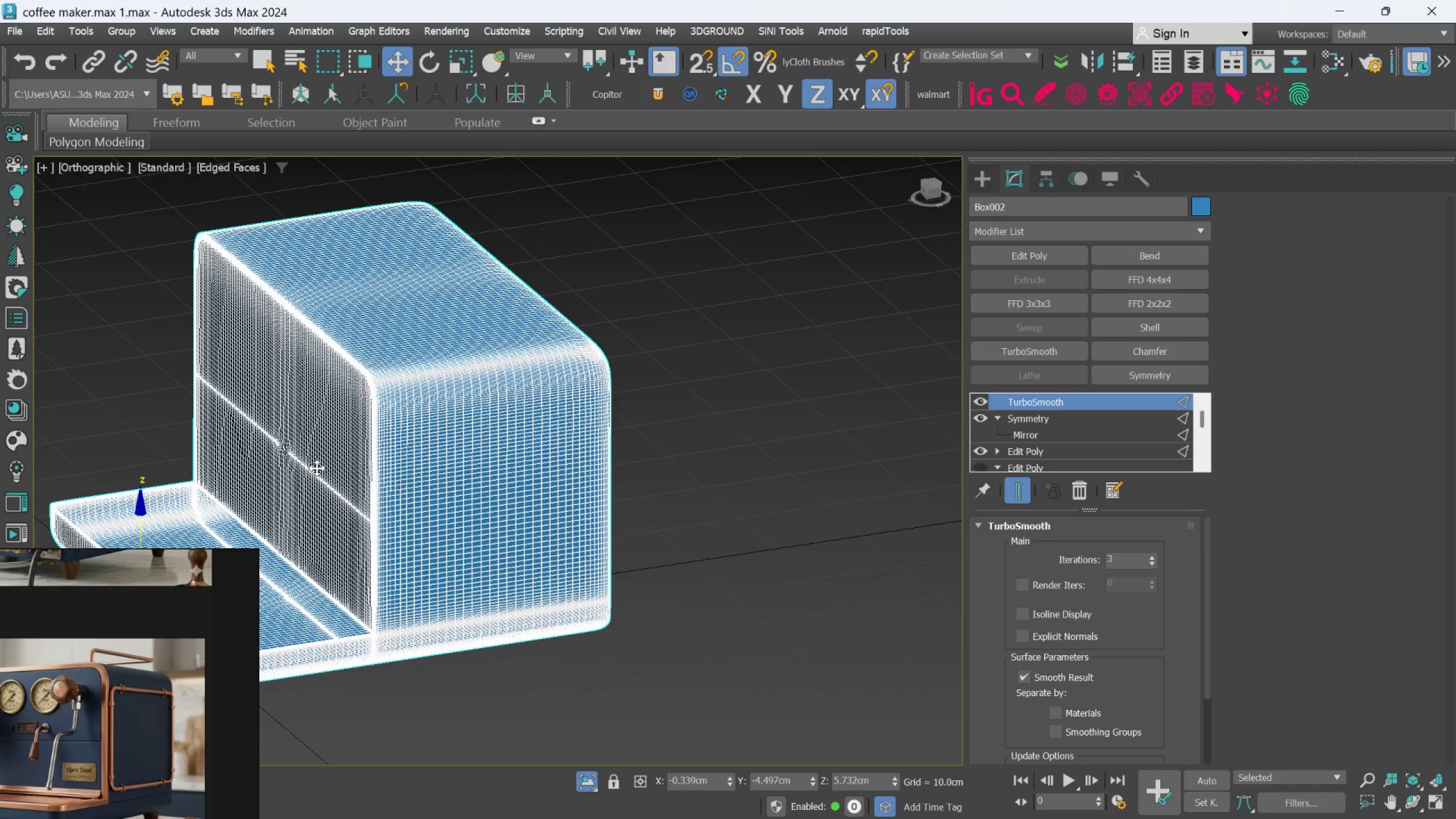 
key(Control+Z)
 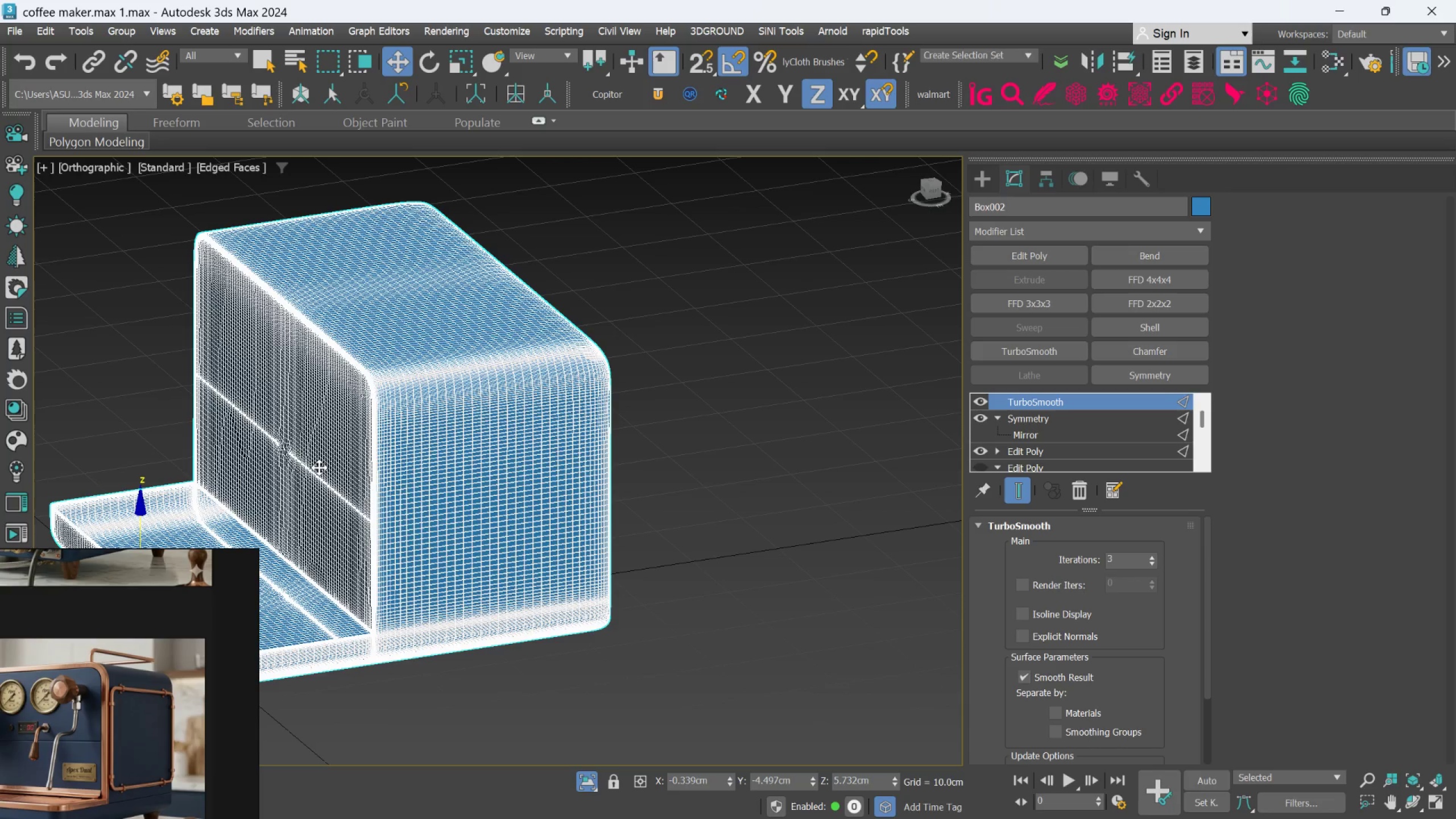 
key(Control+Z)
 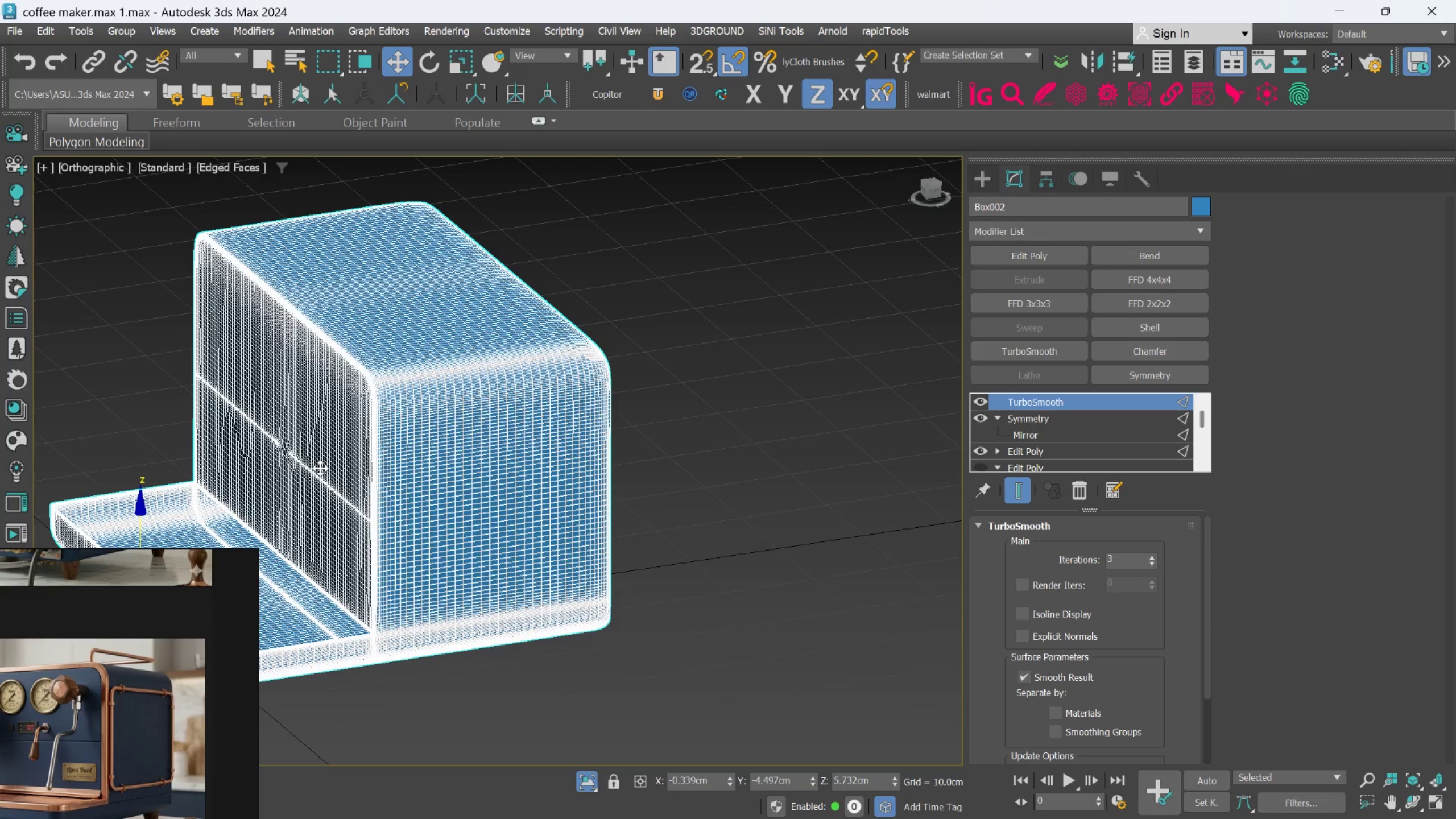 
key(Control+Z)
 